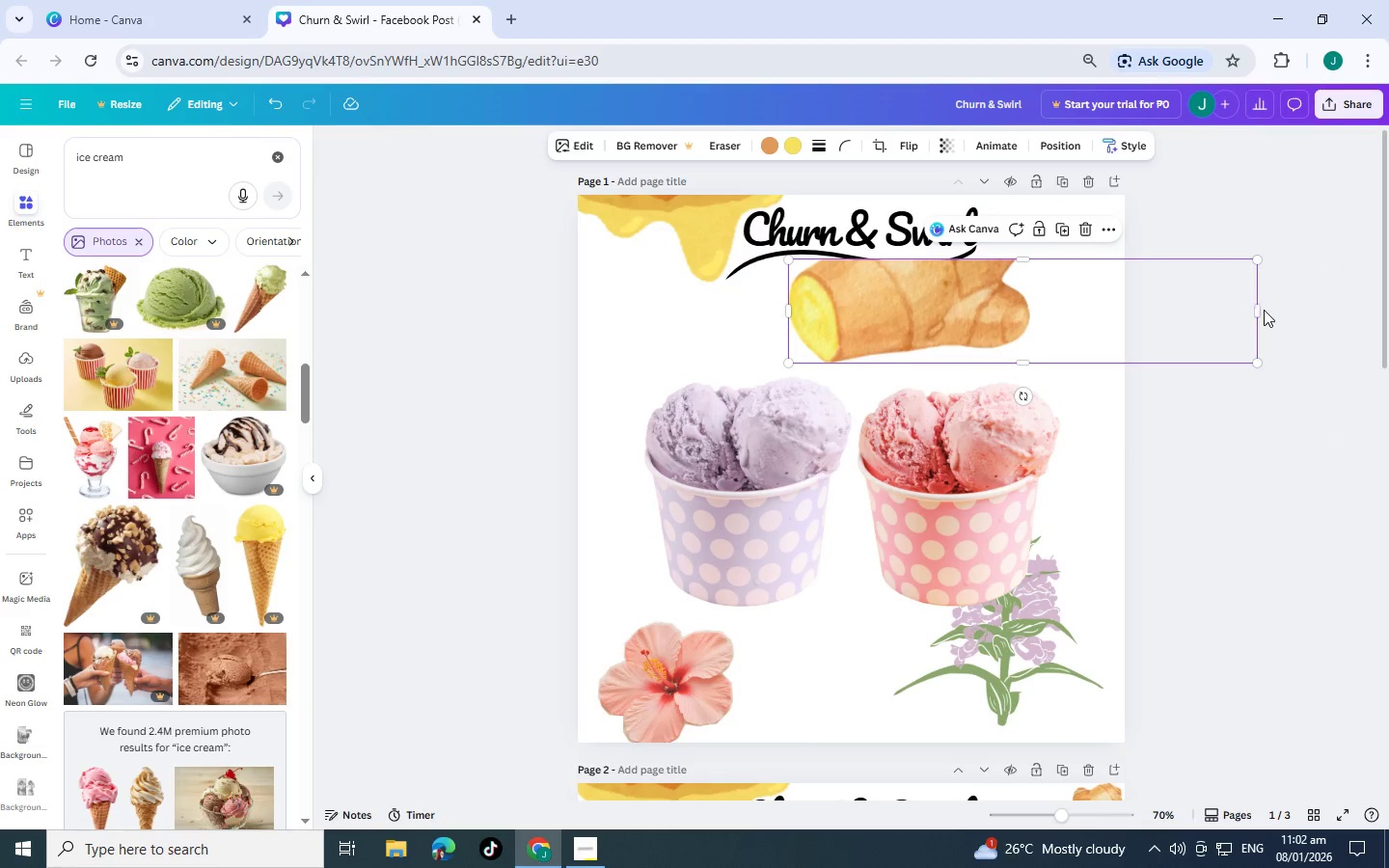 
left_click_drag(start_coordinate=[1260, 310], to_coordinate=[874, 308])
 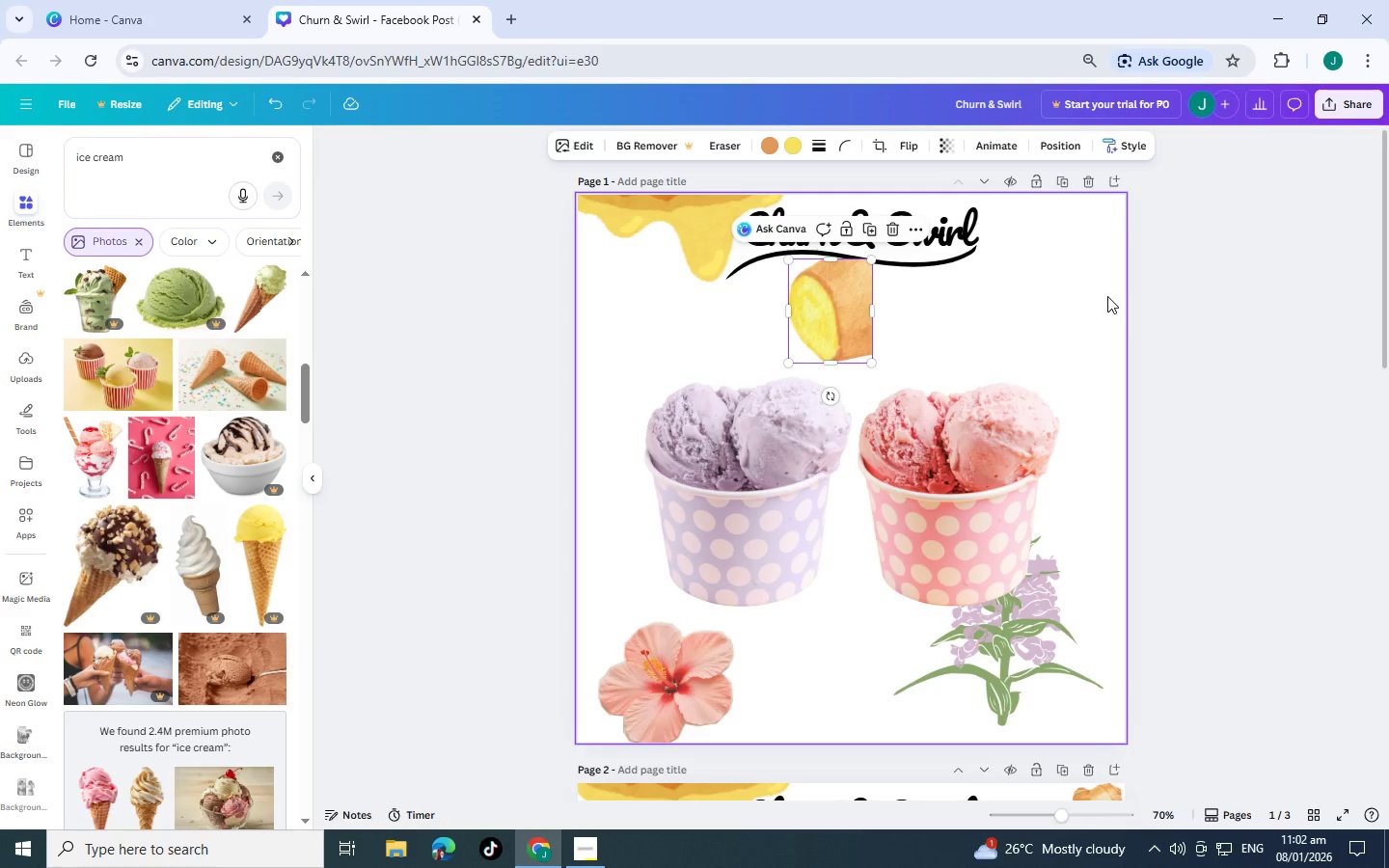 
left_click([1107, 296])
 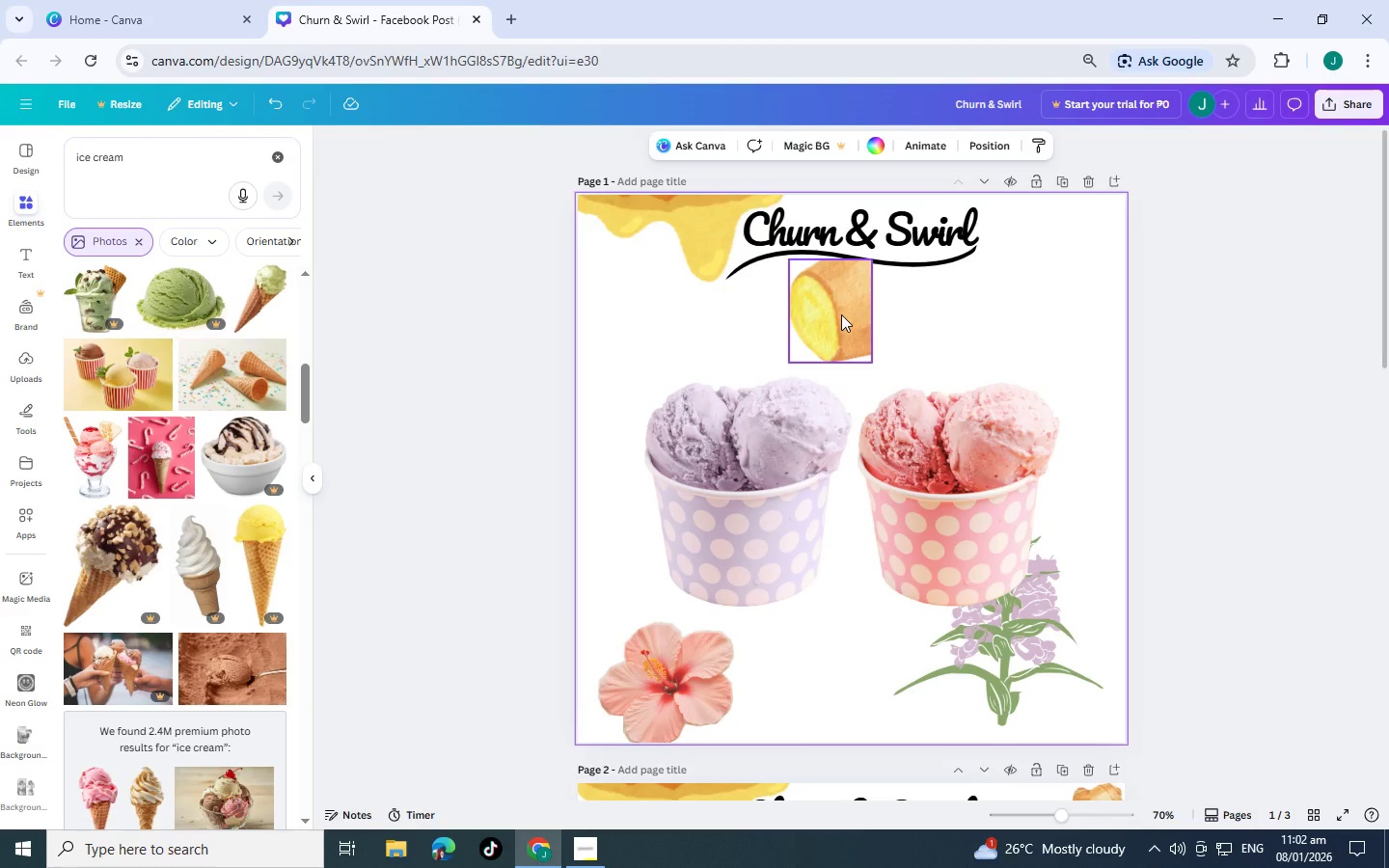 
left_click_drag(start_coordinate=[841, 314], to_coordinate=[1104, 526])
 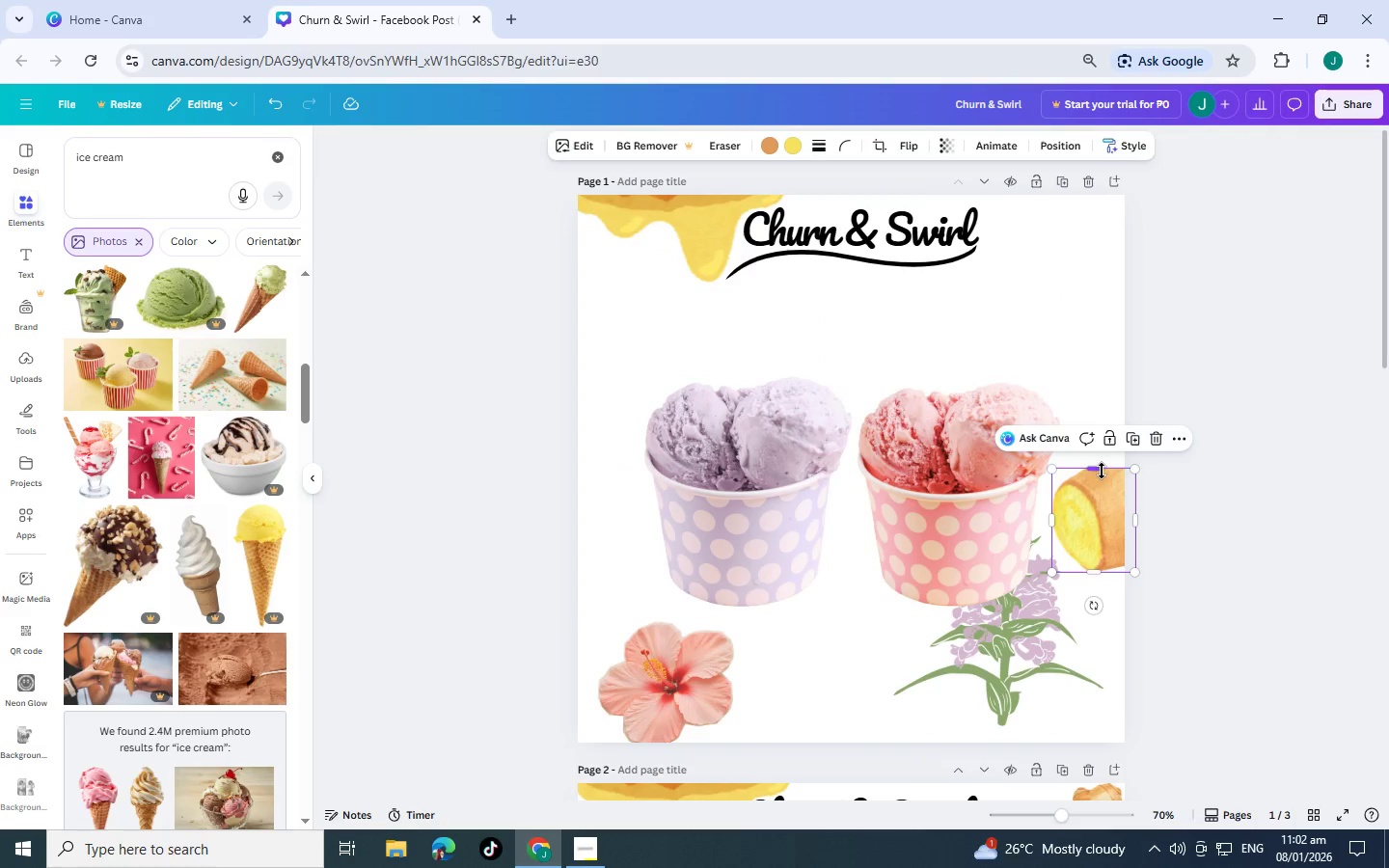 
left_click_drag(start_coordinate=[1100, 472], to_coordinate=[1118, 473])
 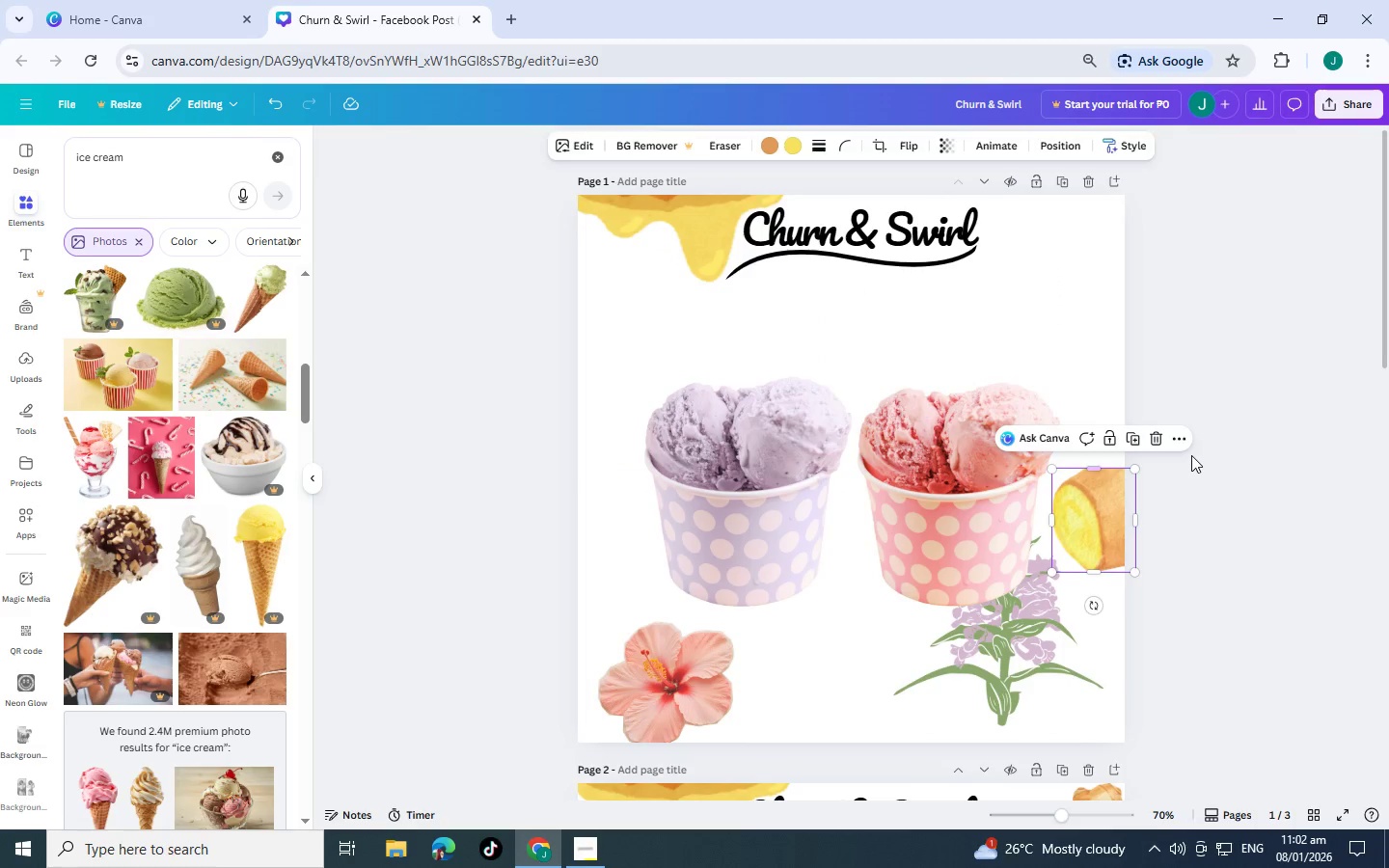 
left_click([1191, 455])
 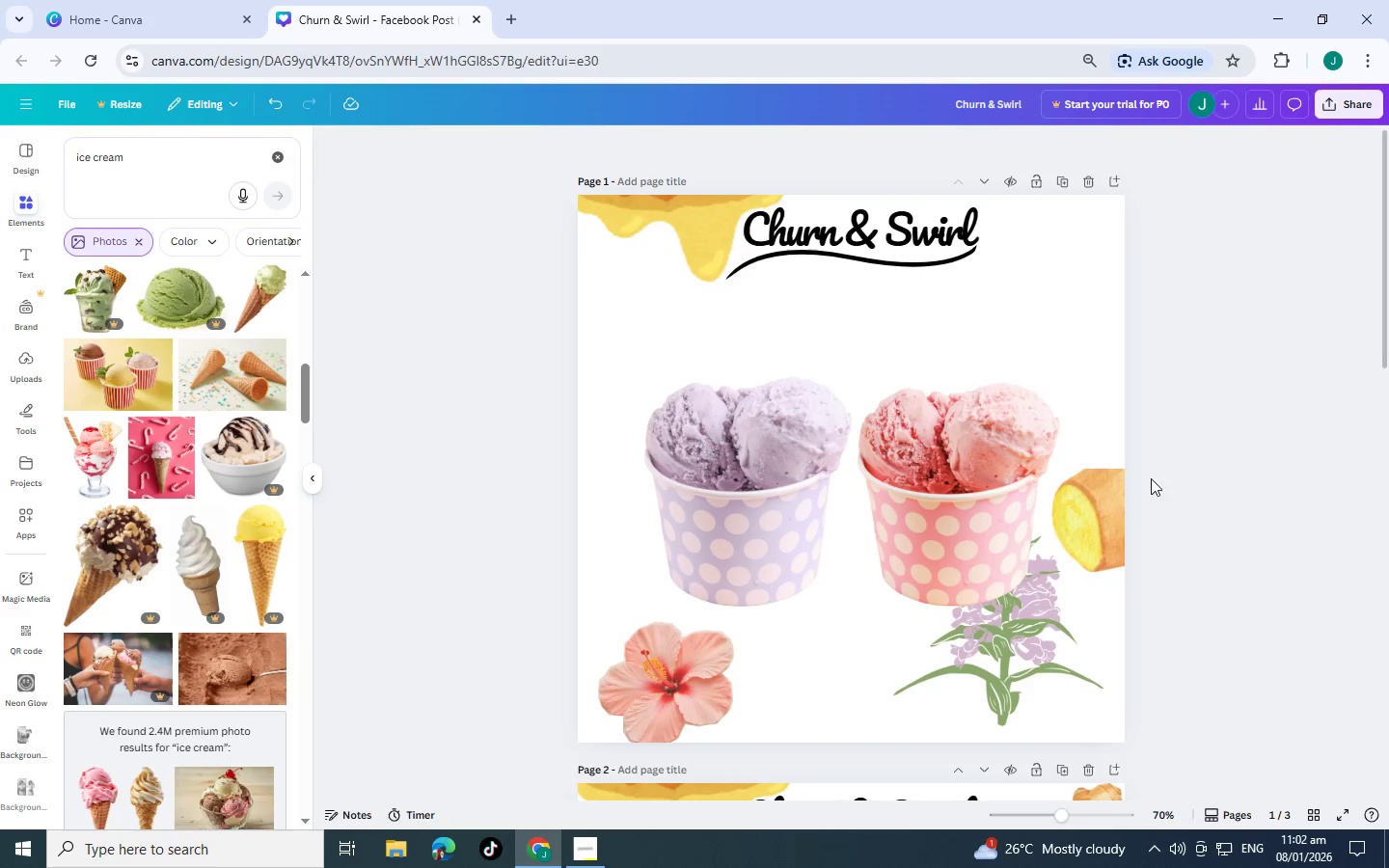 
left_click([1113, 498])
 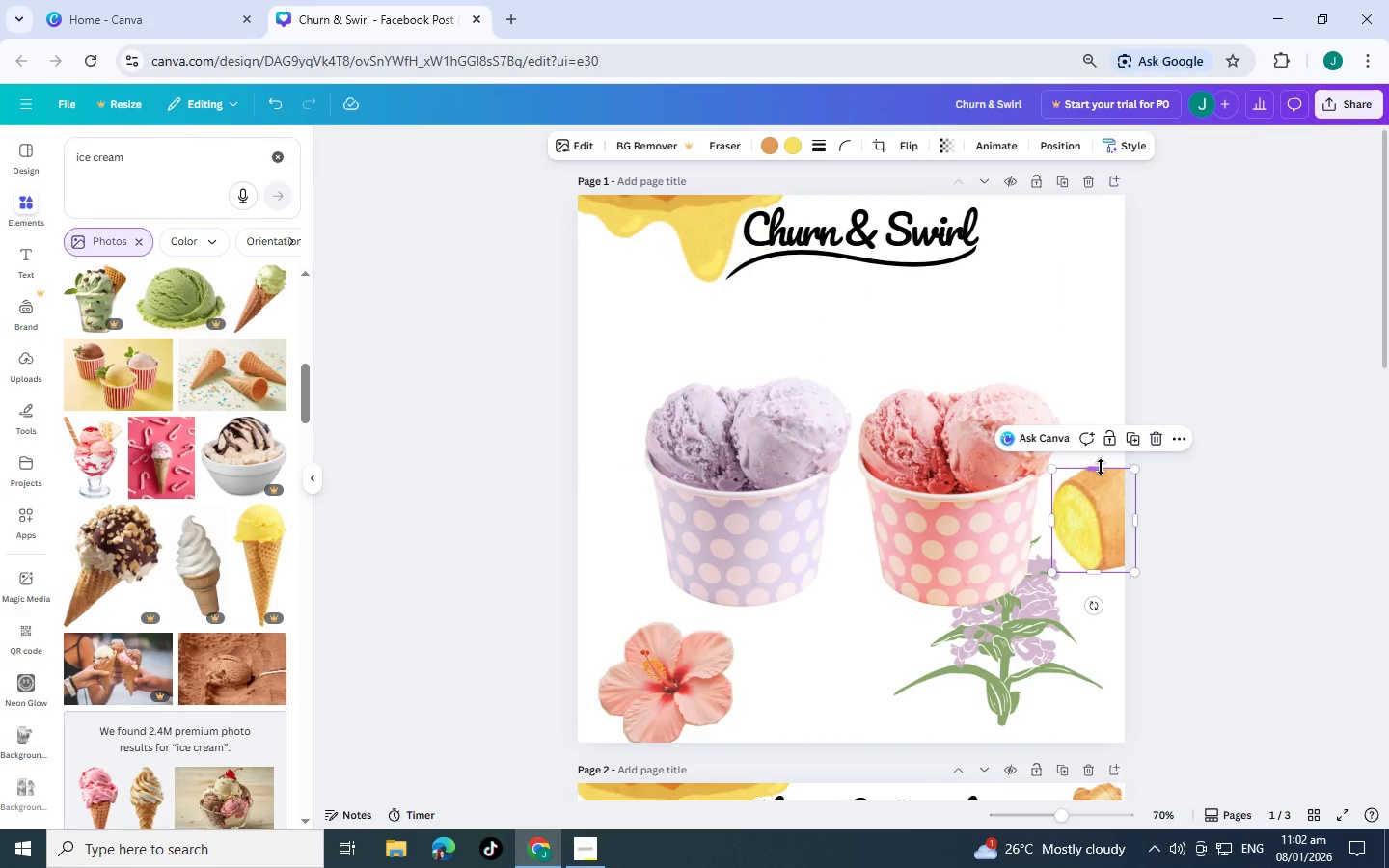 
left_click_drag(start_coordinate=[1100, 466], to_coordinate=[1167, 403])
 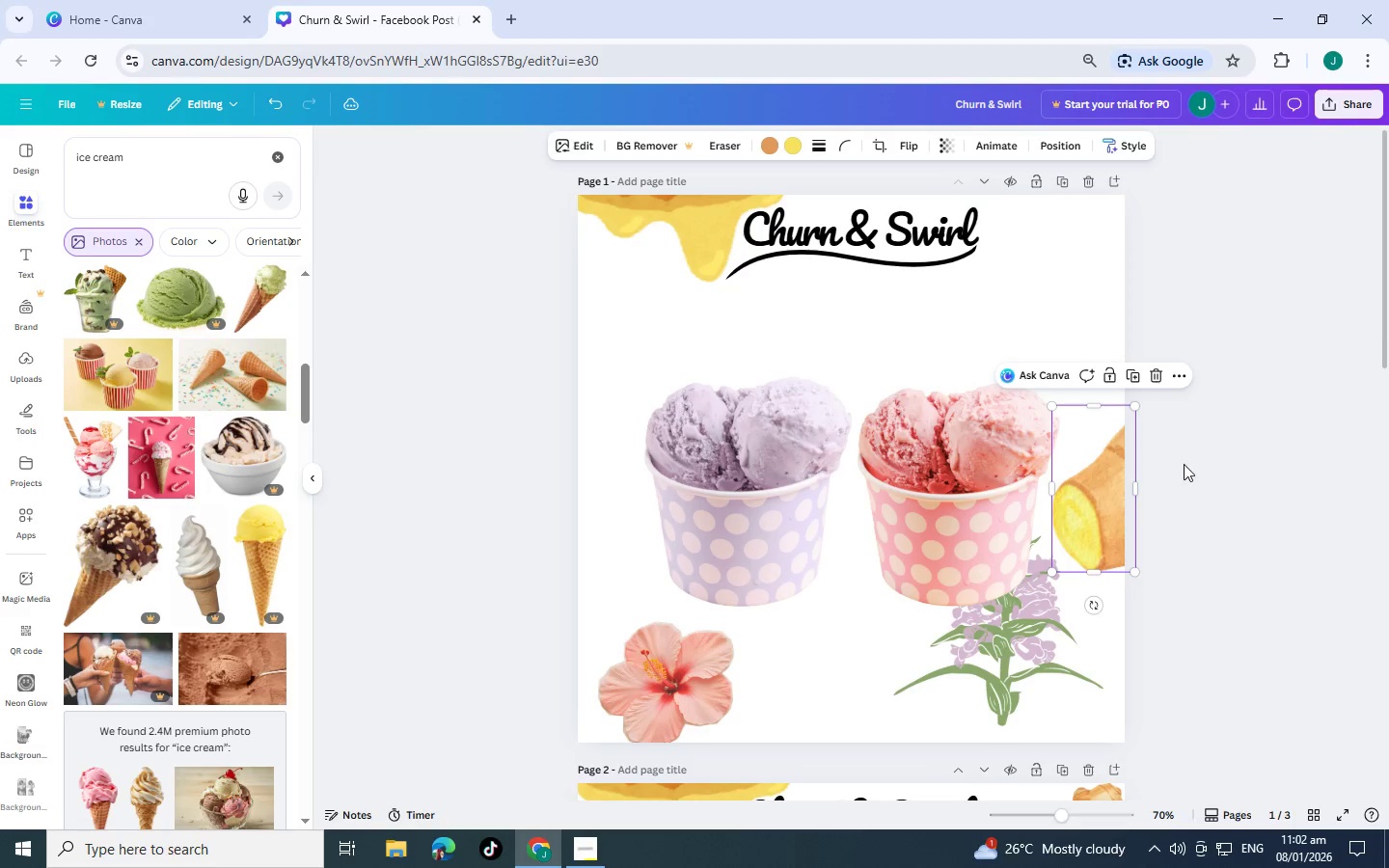 
left_click([1184, 464])
 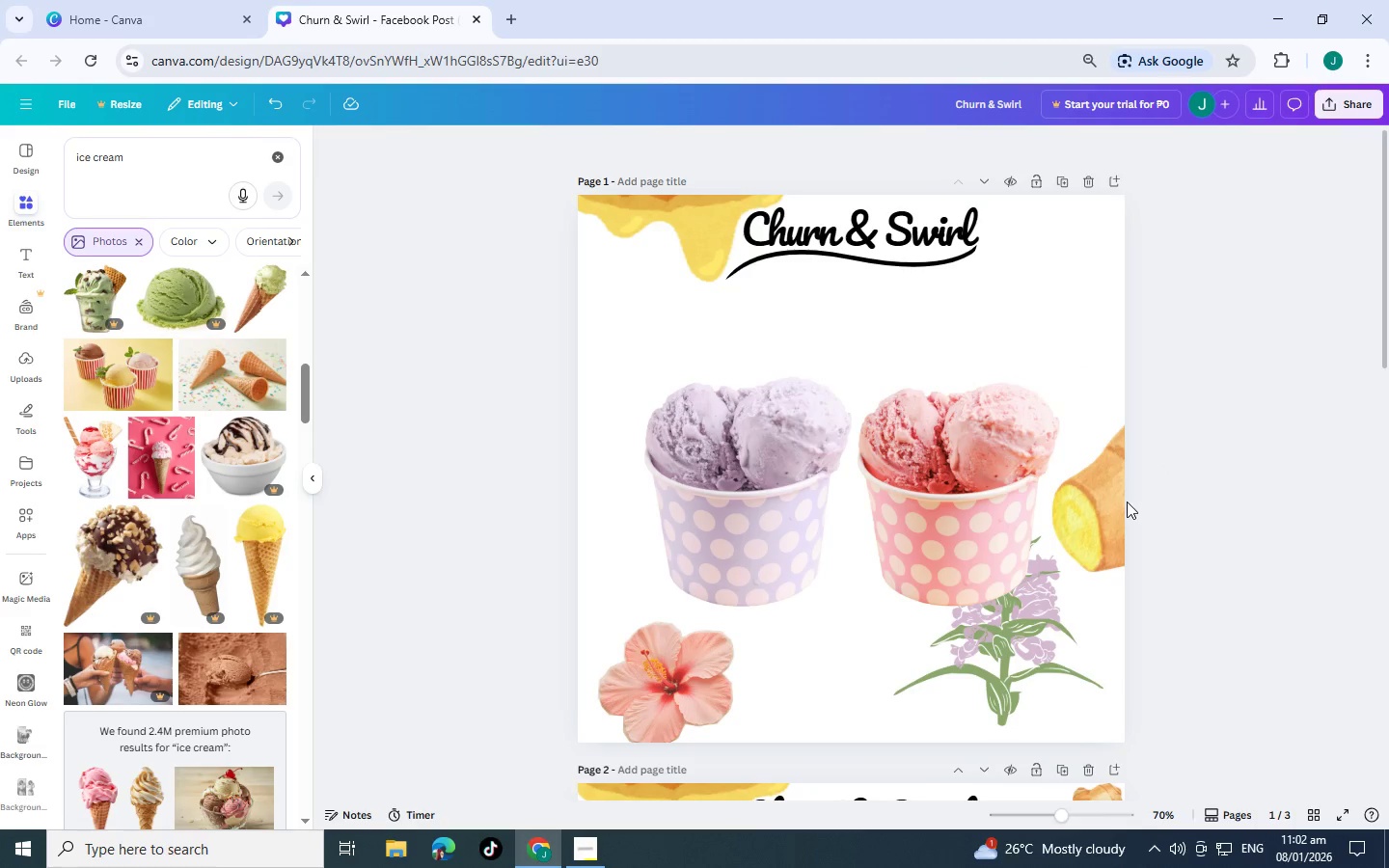 
left_click_drag(start_coordinate=[1124, 502], to_coordinate=[1130, 494])
 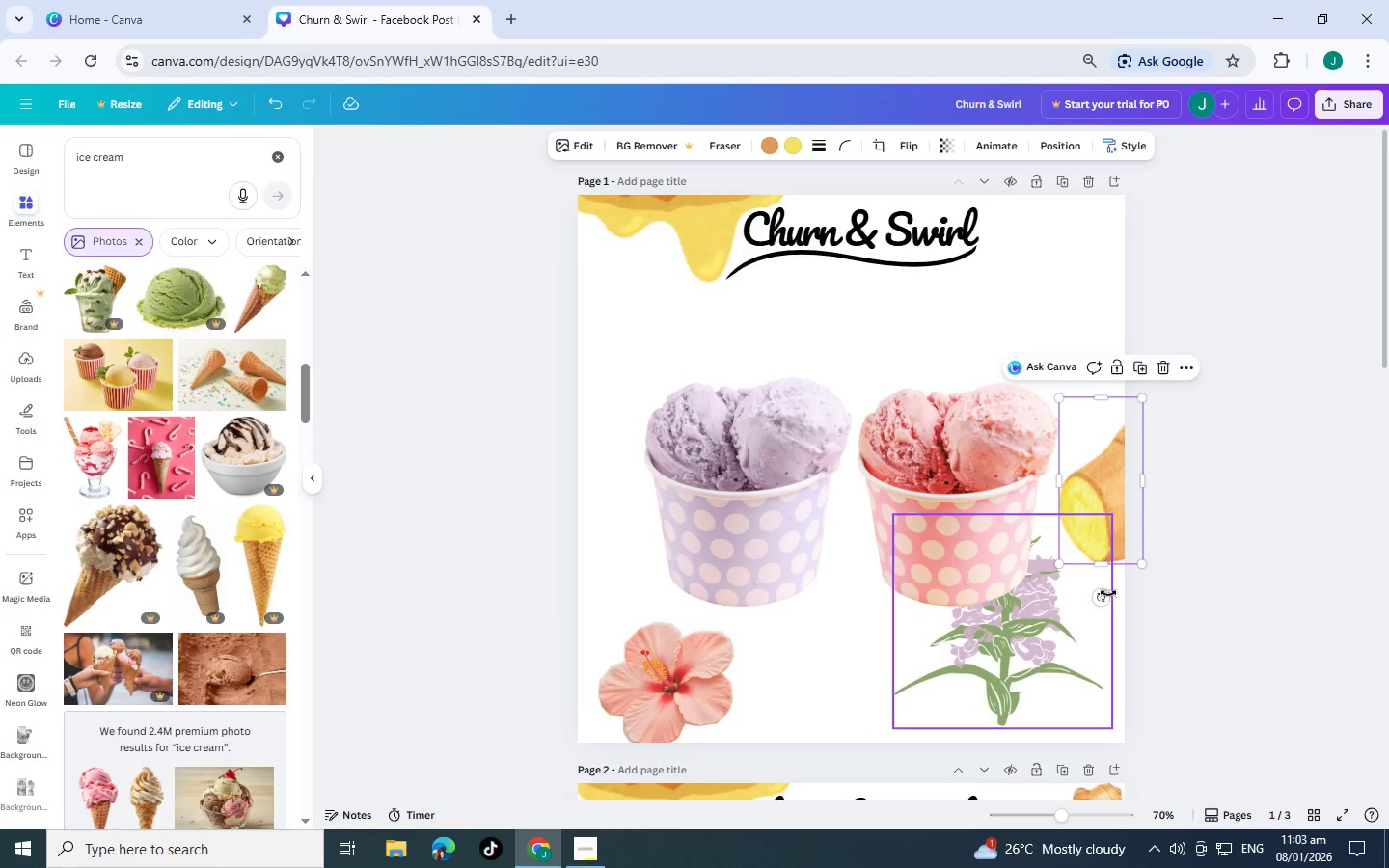 
left_click_drag(start_coordinate=[1103, 593], to_coordinate=[1060, 586])
 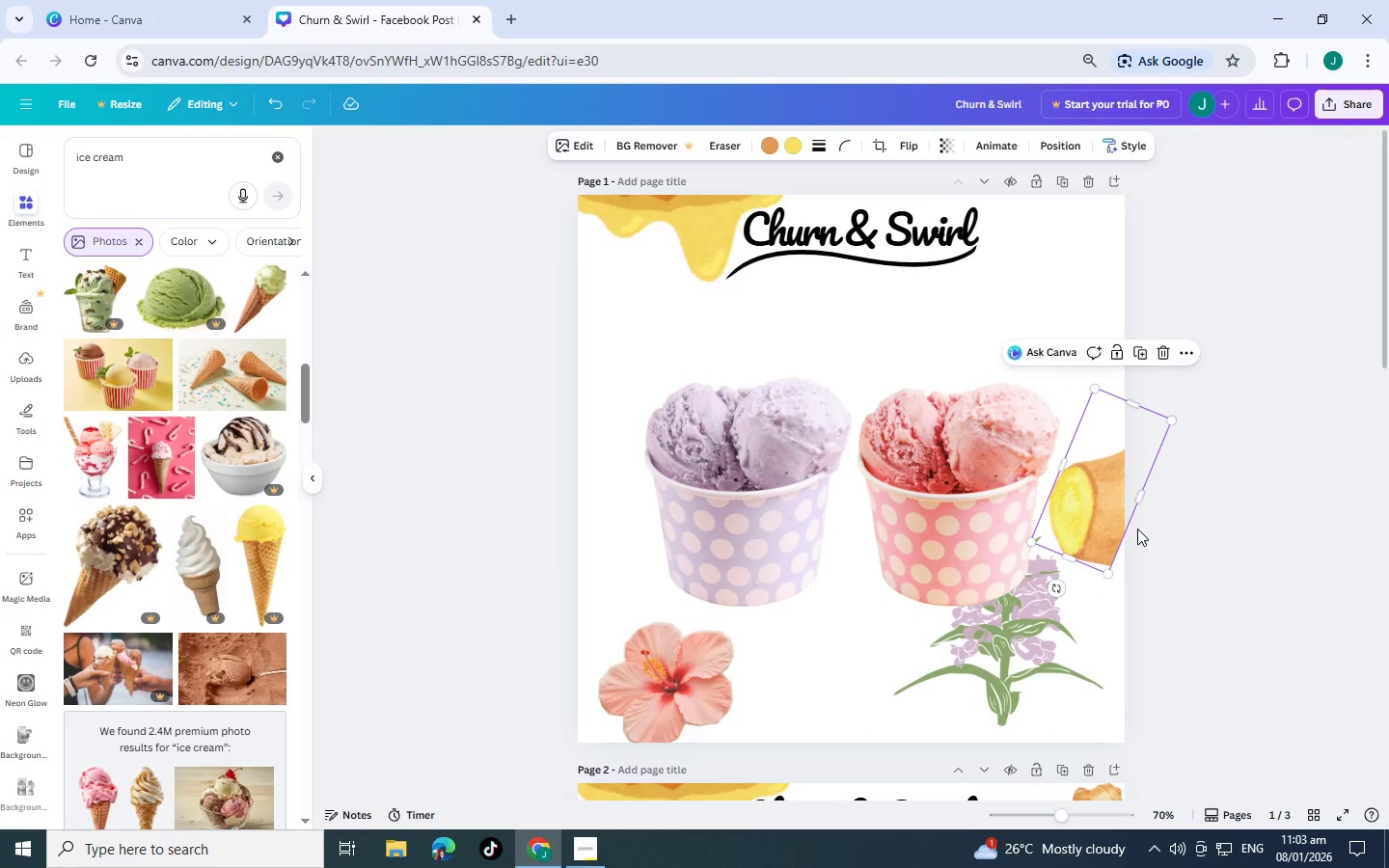 
left_click_drag(start_coordinate=[1119, 521], to_coordinate=[1128, 518])
 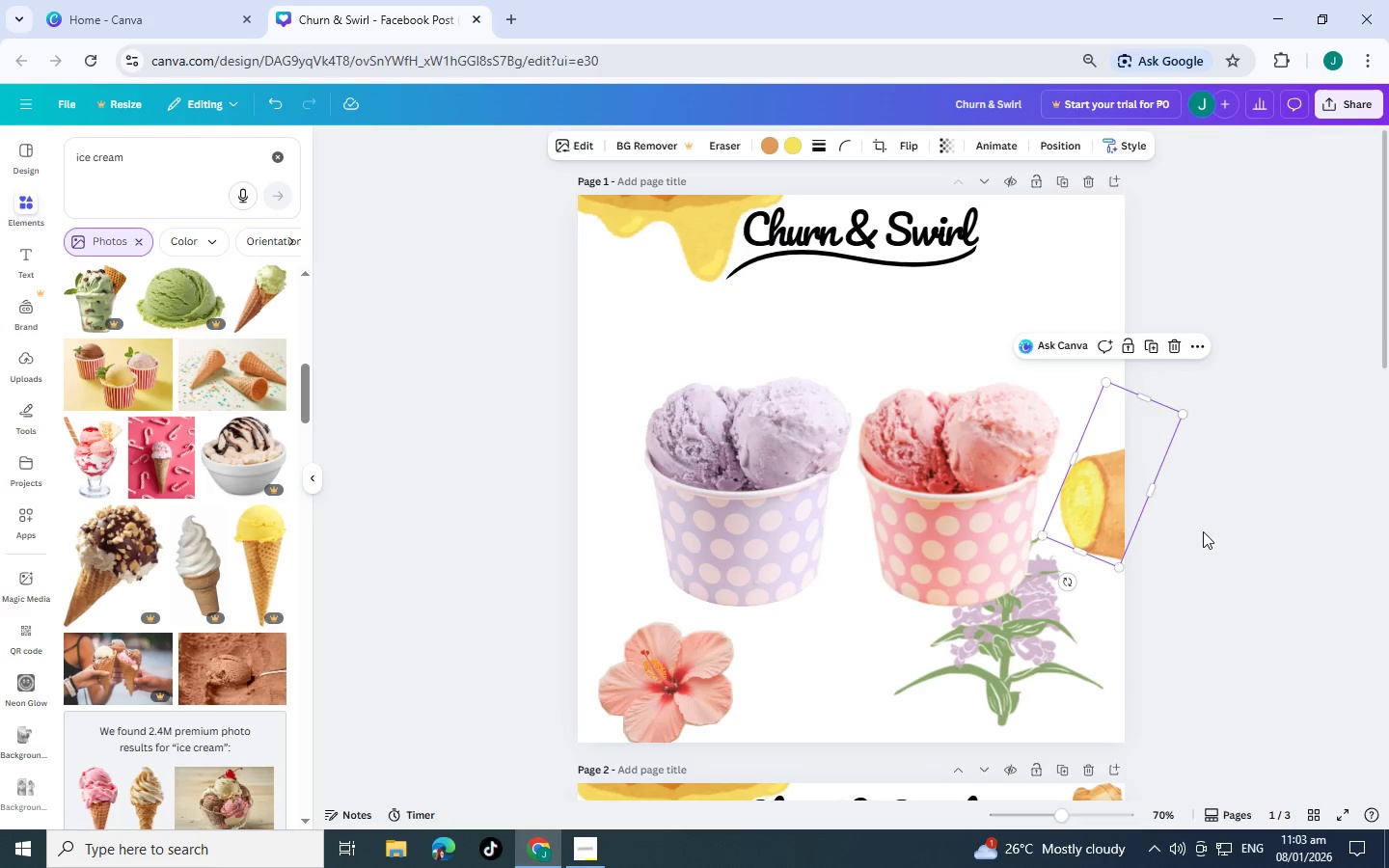 
left_click([1203, 531])
 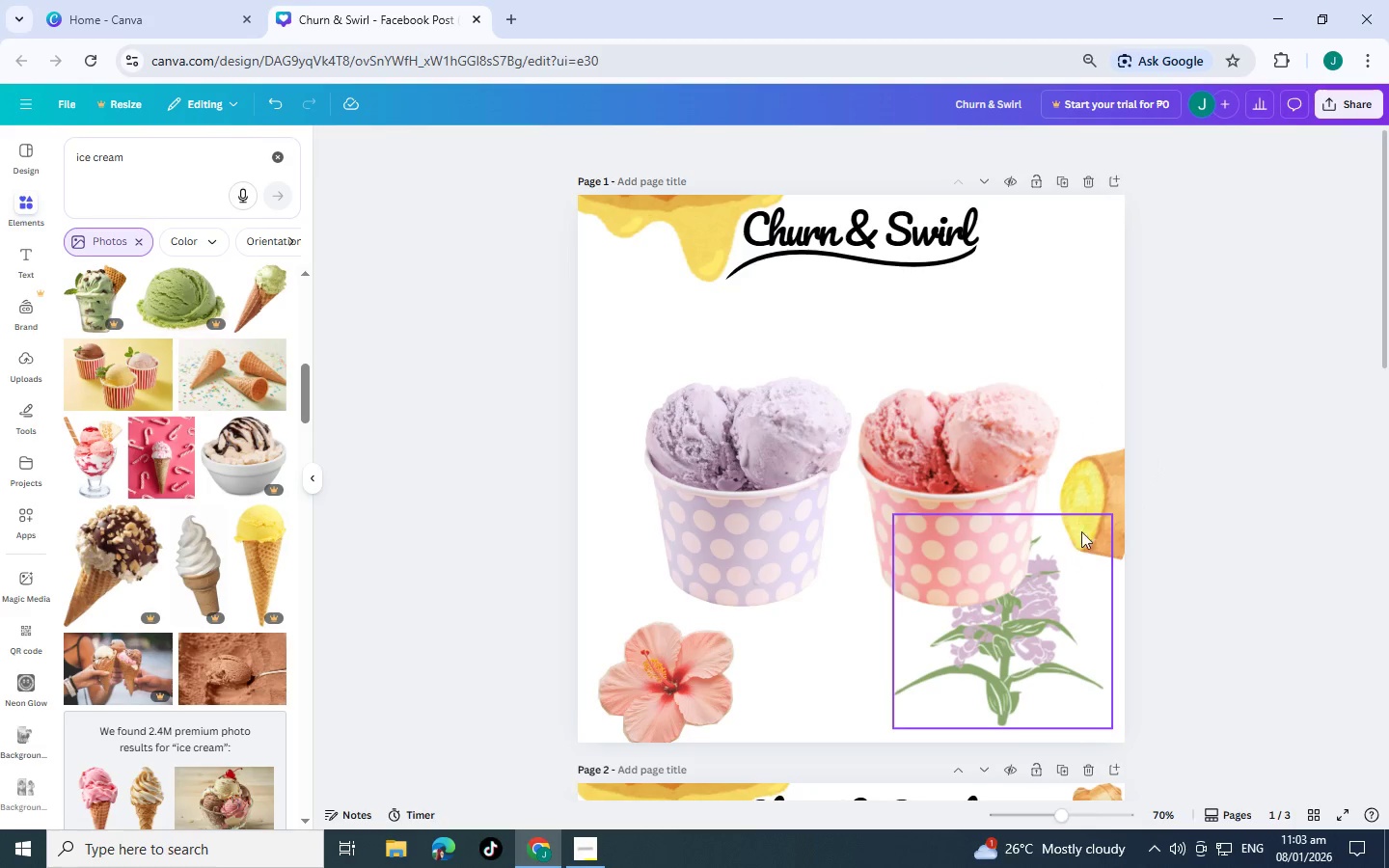 
left_click_drag(start_coordinate=[1108, 525], to_coordinate=[1113, 529])
 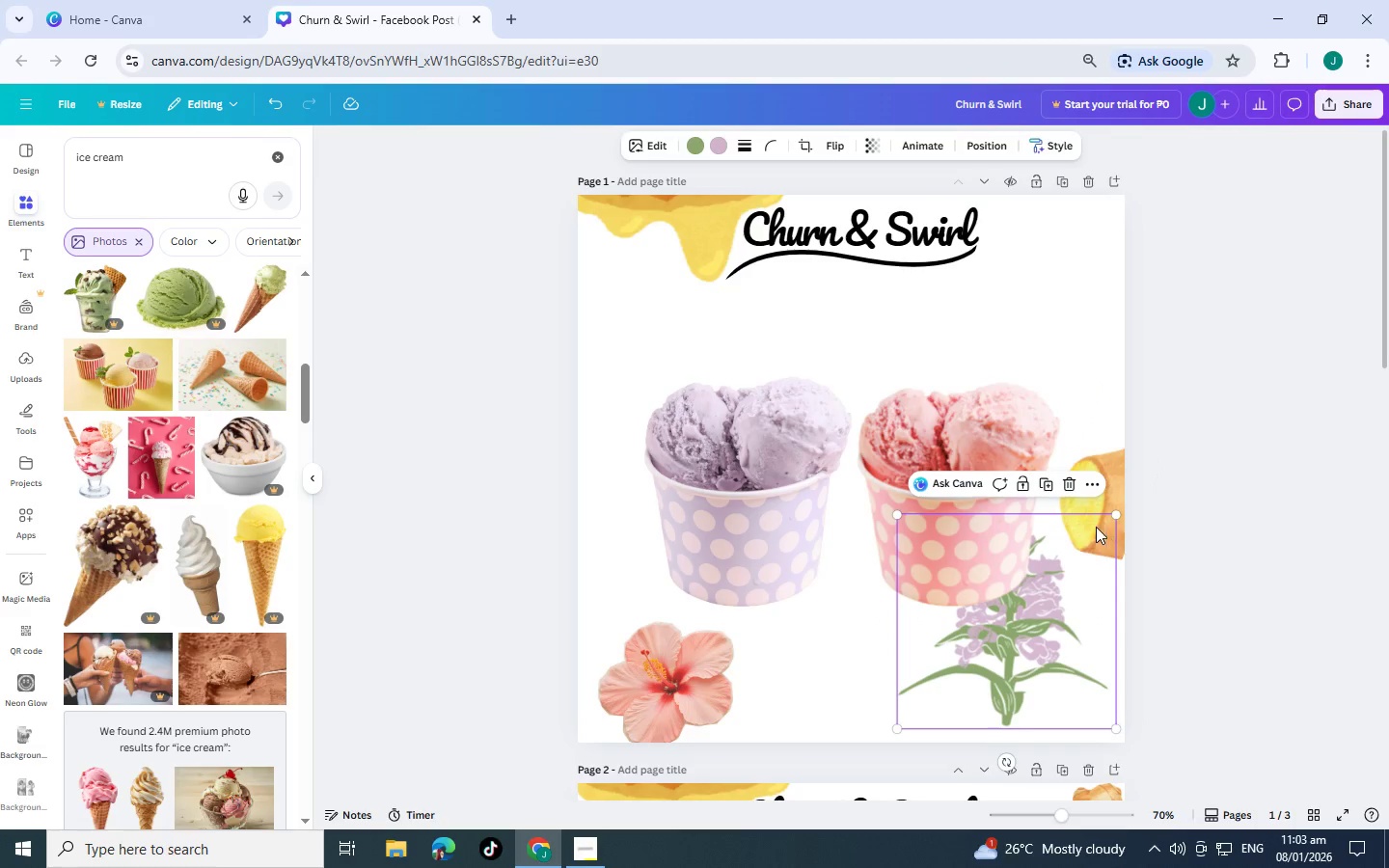 
left_click_drag(start_coordinate=[1093, 527], to_coordinate=[1034, 539])
 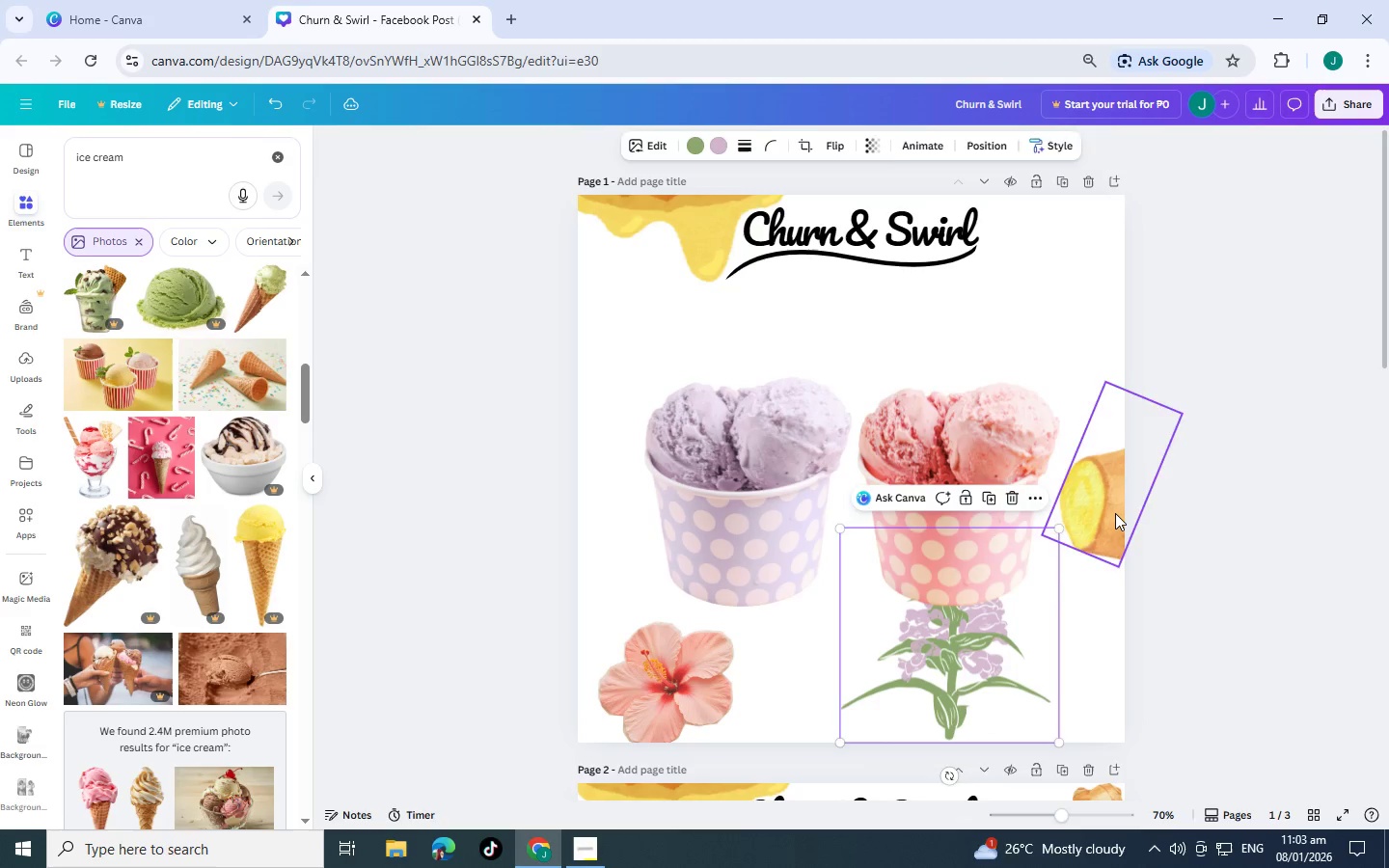 
left_click_drag(start_coordinate=[1115, 513], to_coordinate=[1121, 507])
 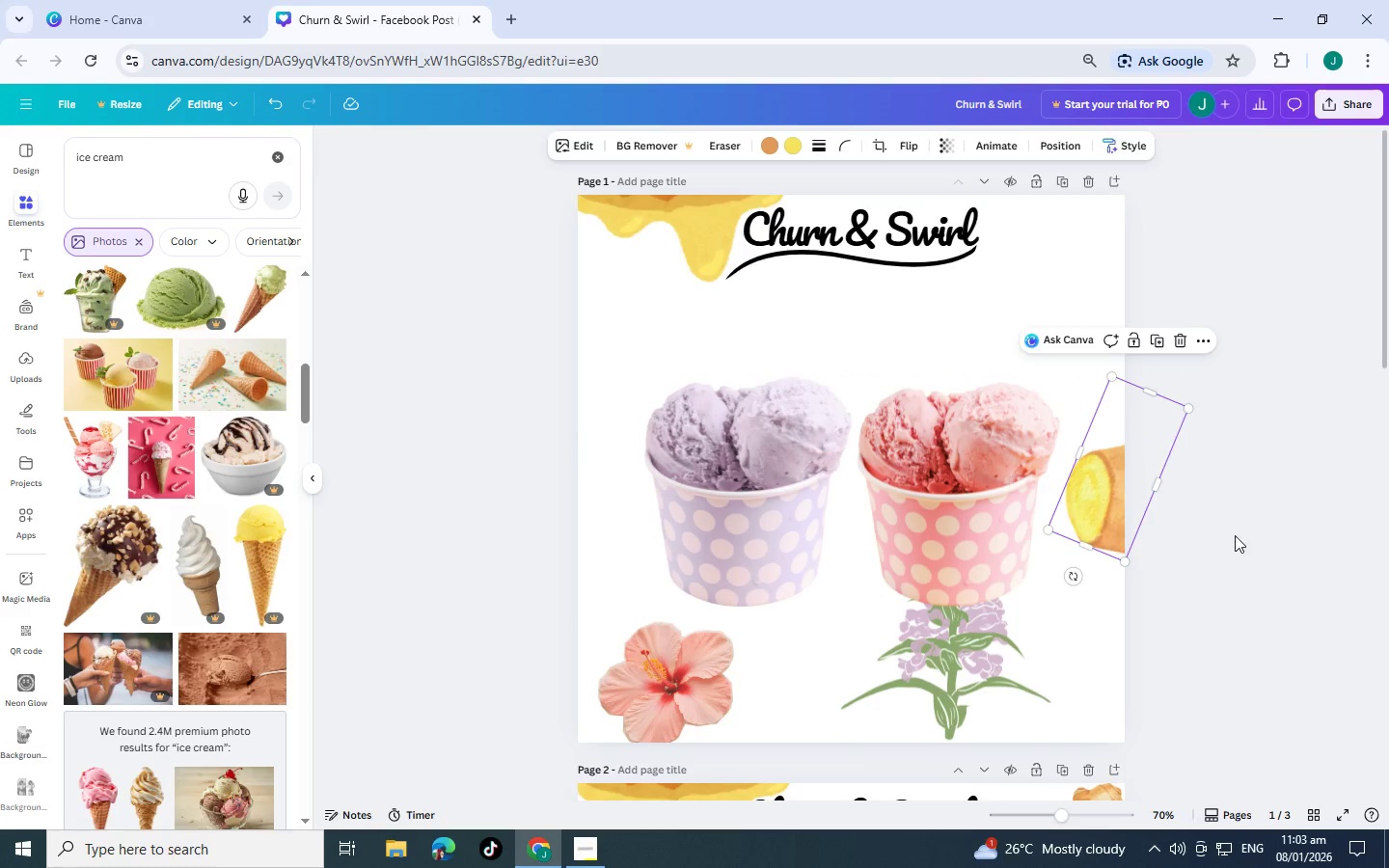 
left_click([1235, 535])
 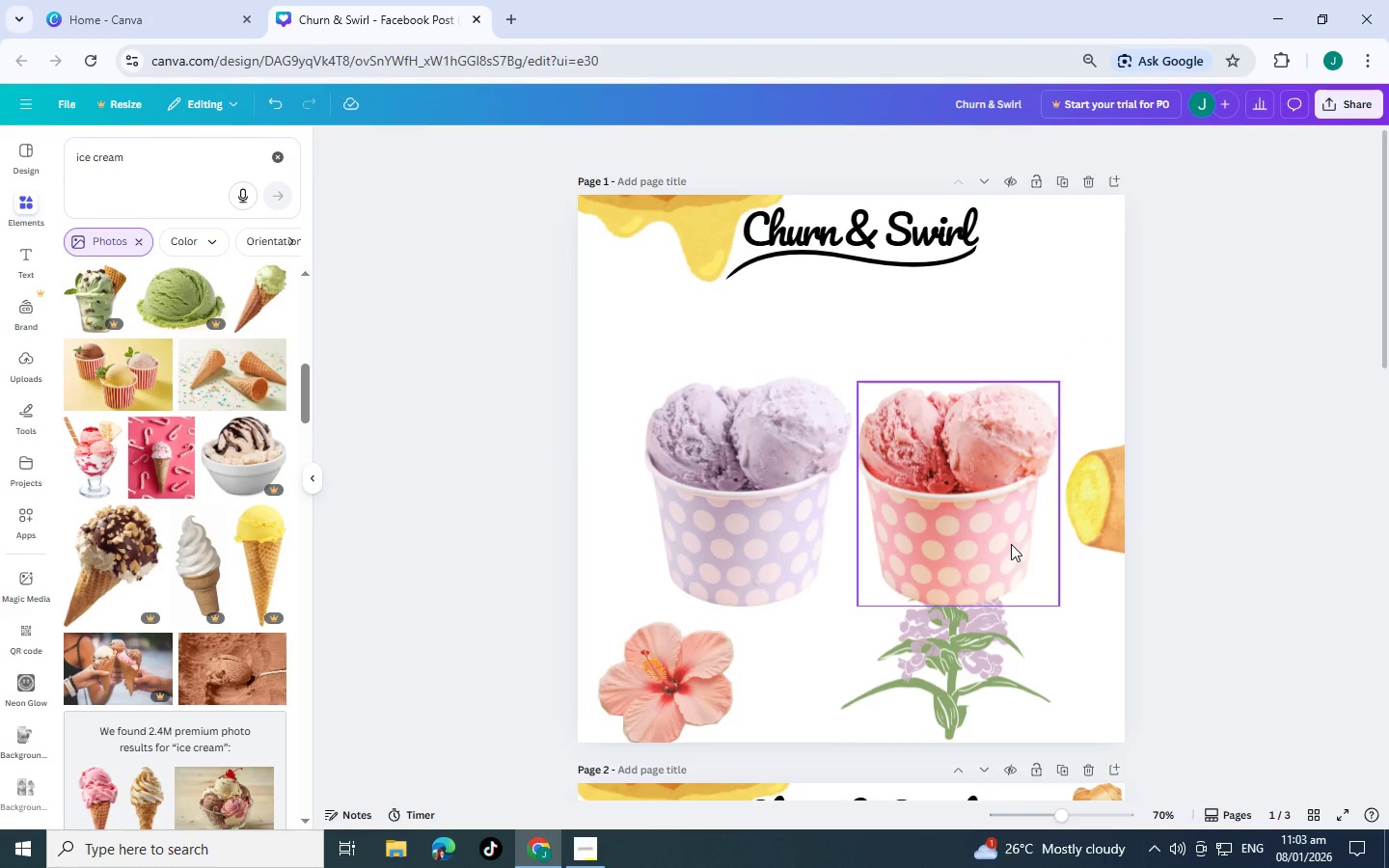 
left_click_drag(start_coordinate=[1011, 544], to_coordinate=[1026, 536])
 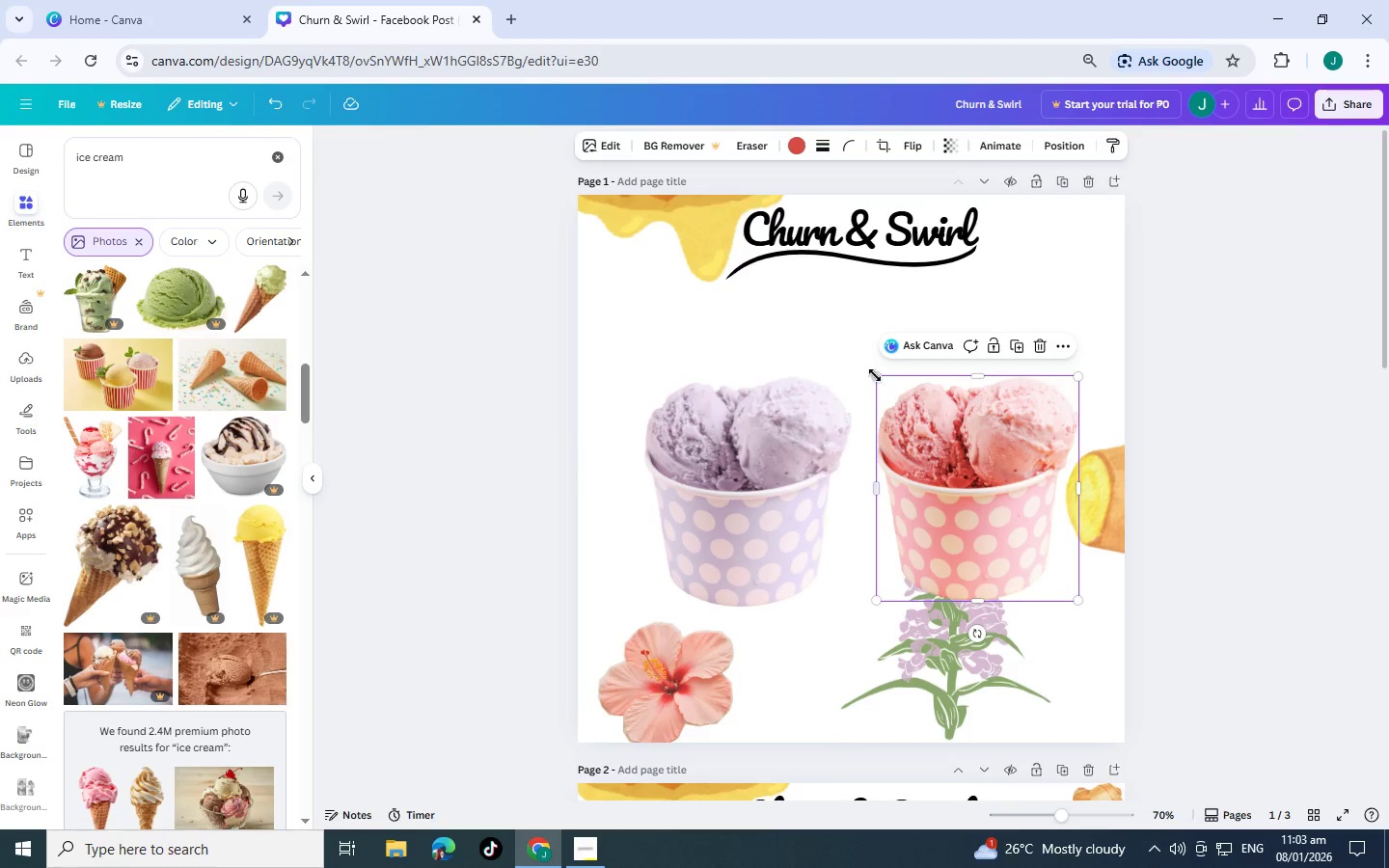 
left_click_drag(start_coordinate=[875, 375], to_coordinate=[831, 359])
 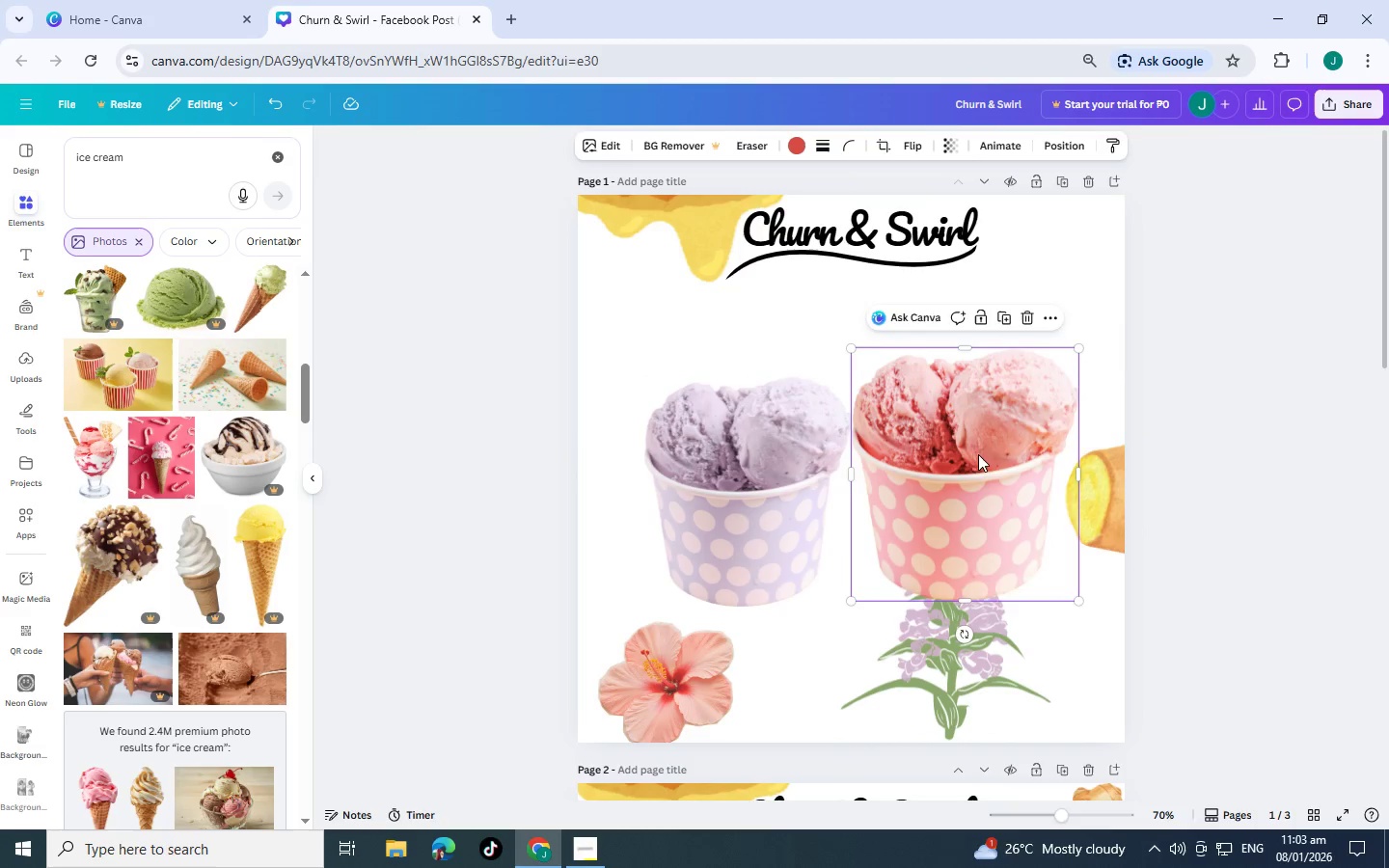 
left_click_drag(start_coordinate=[975, 452], to_coordinate=[967, 510])
 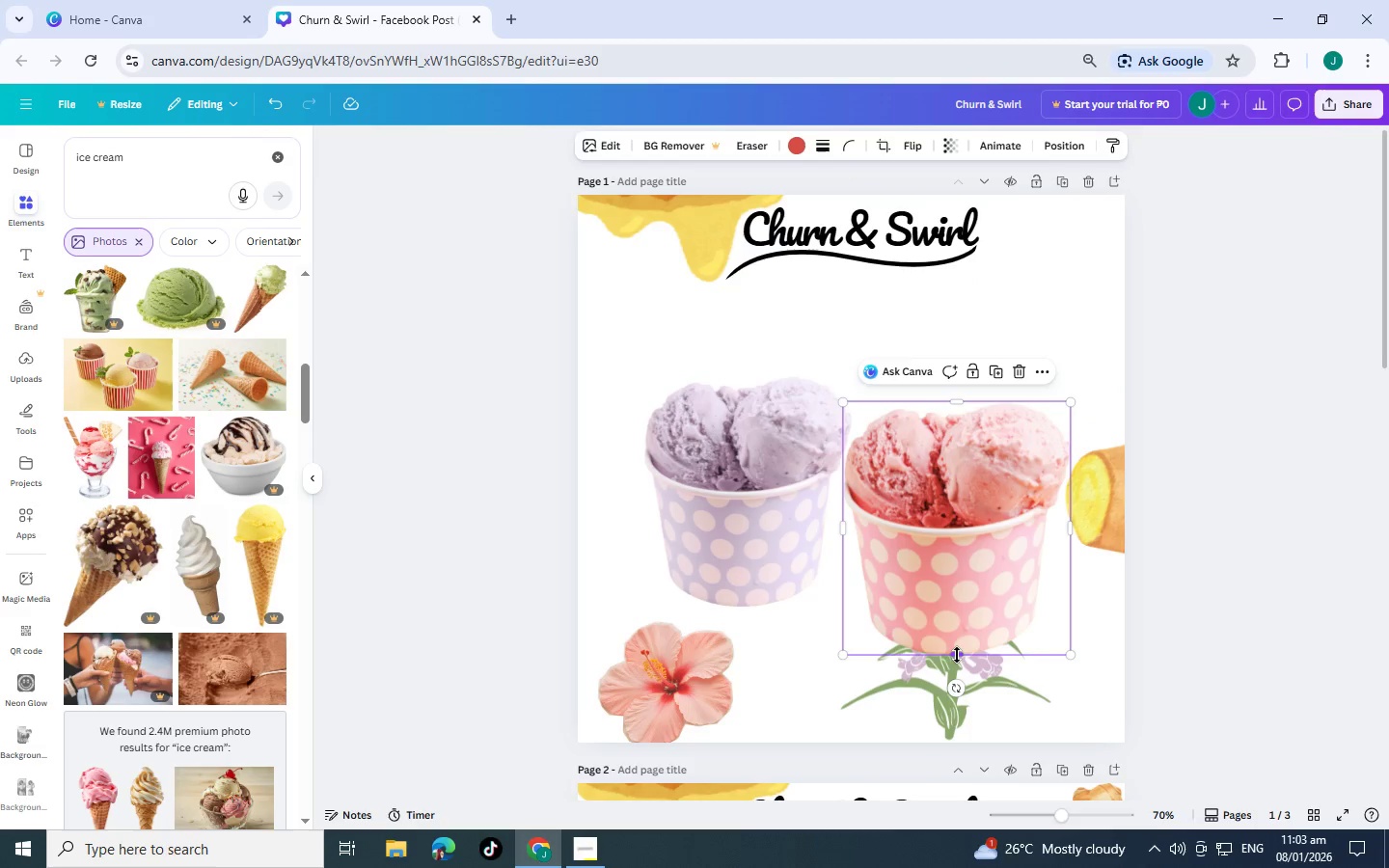 
left_click_drag(start_coordinate=[957, 655], to_coordinate=[954, 532])
 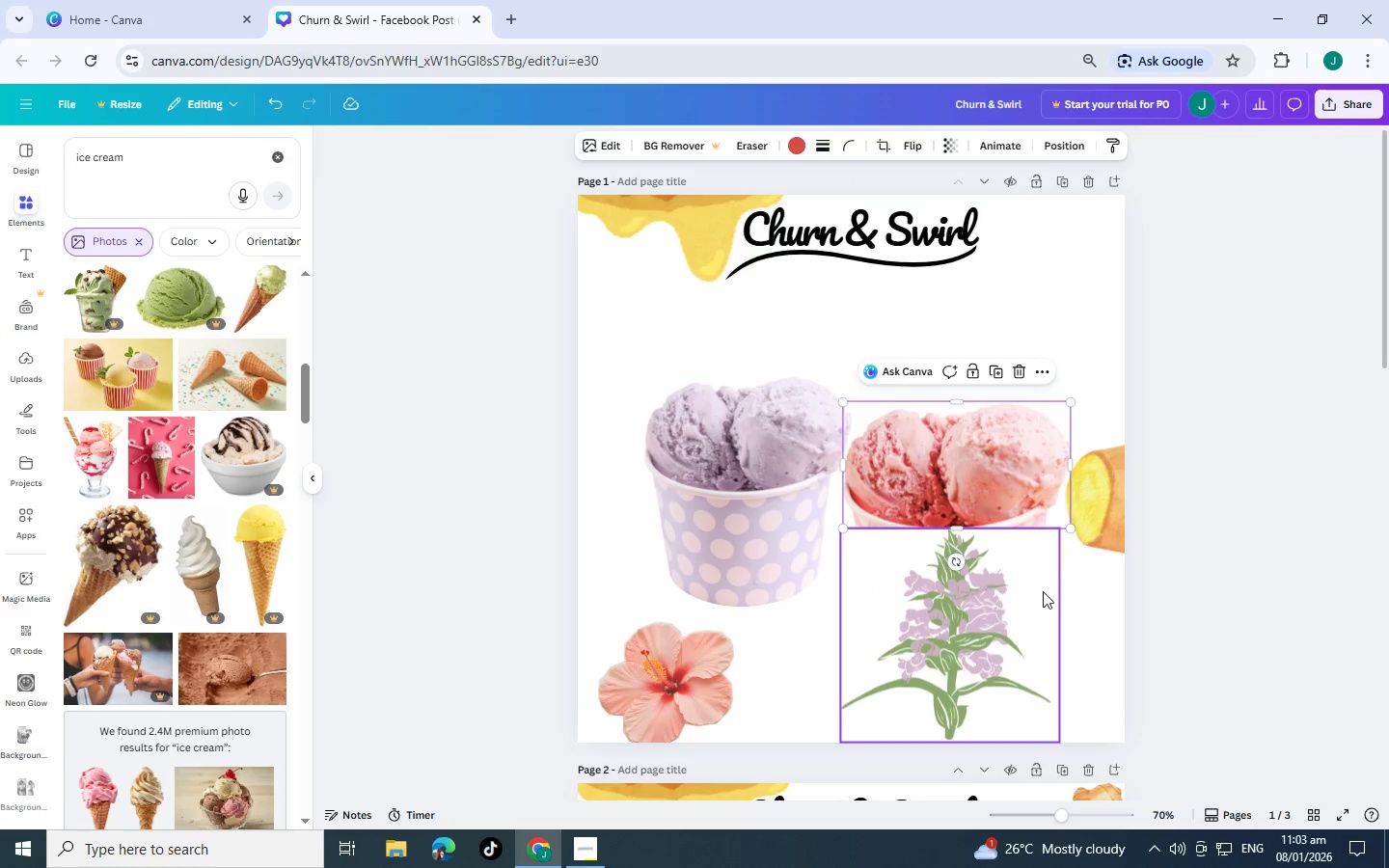 
left_click([1068, 597])
 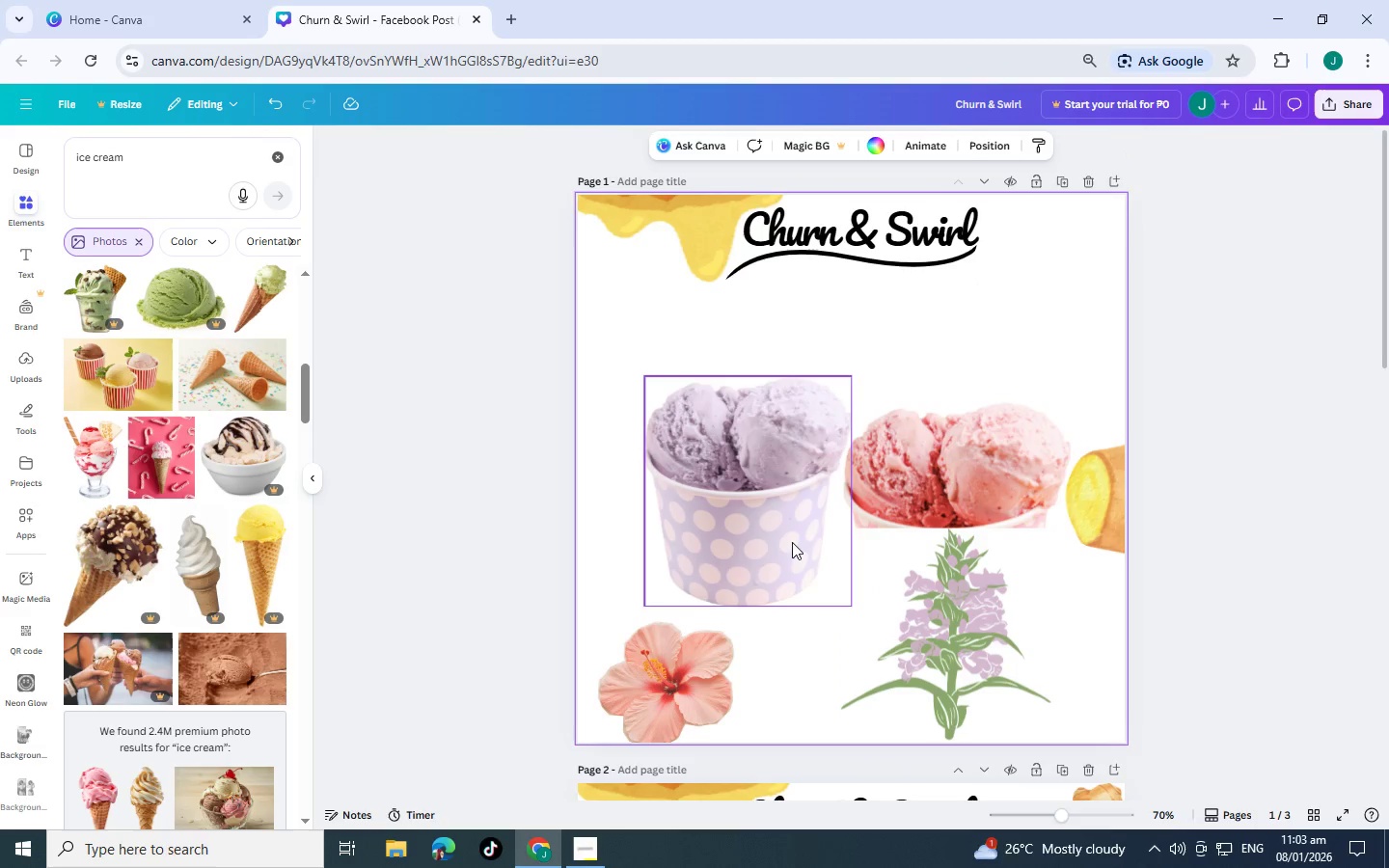 
left_click([759, 536])
 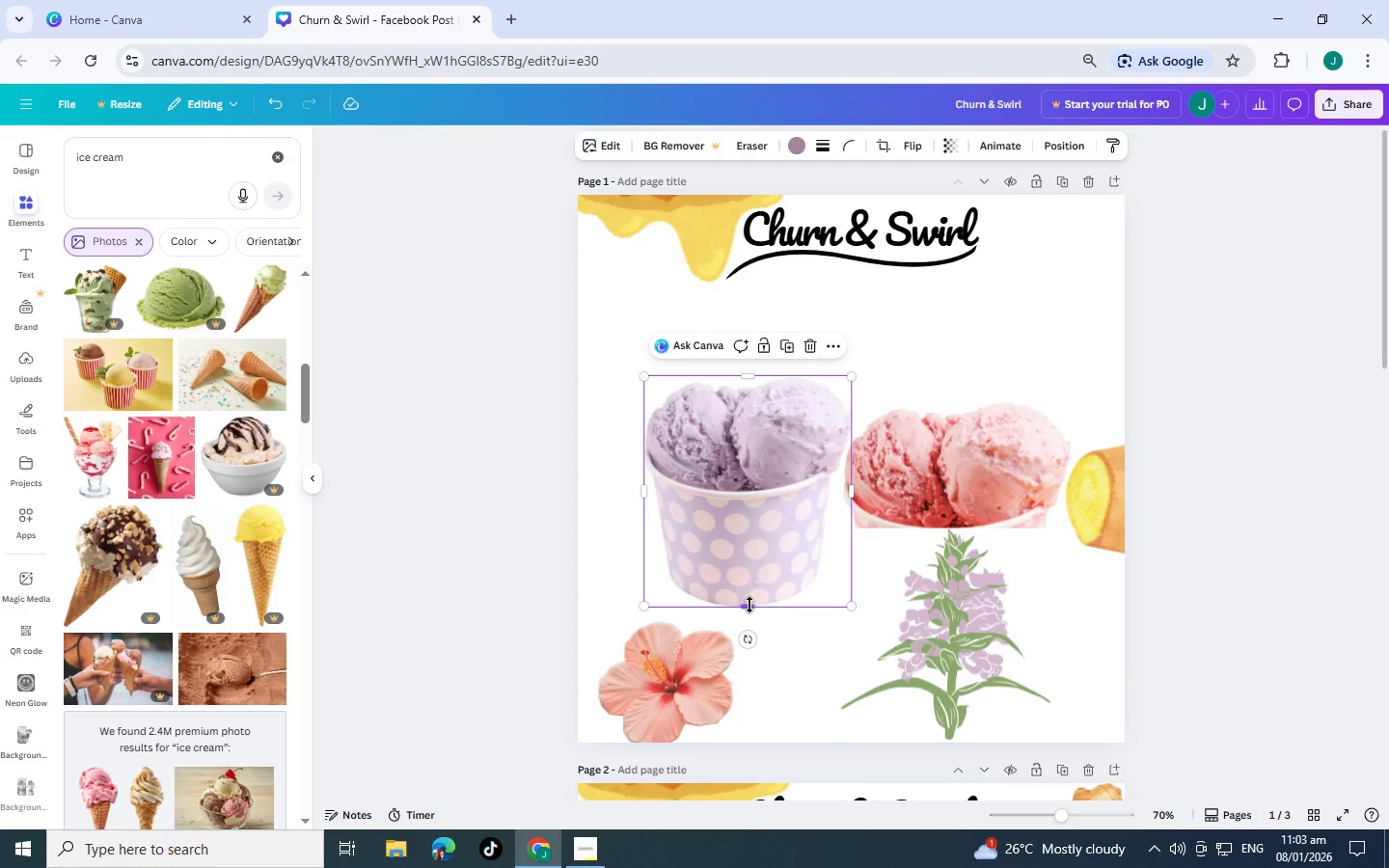 
left_click_drag(start_coordinate=[749, 605], to_coordinate=[752, 490])
 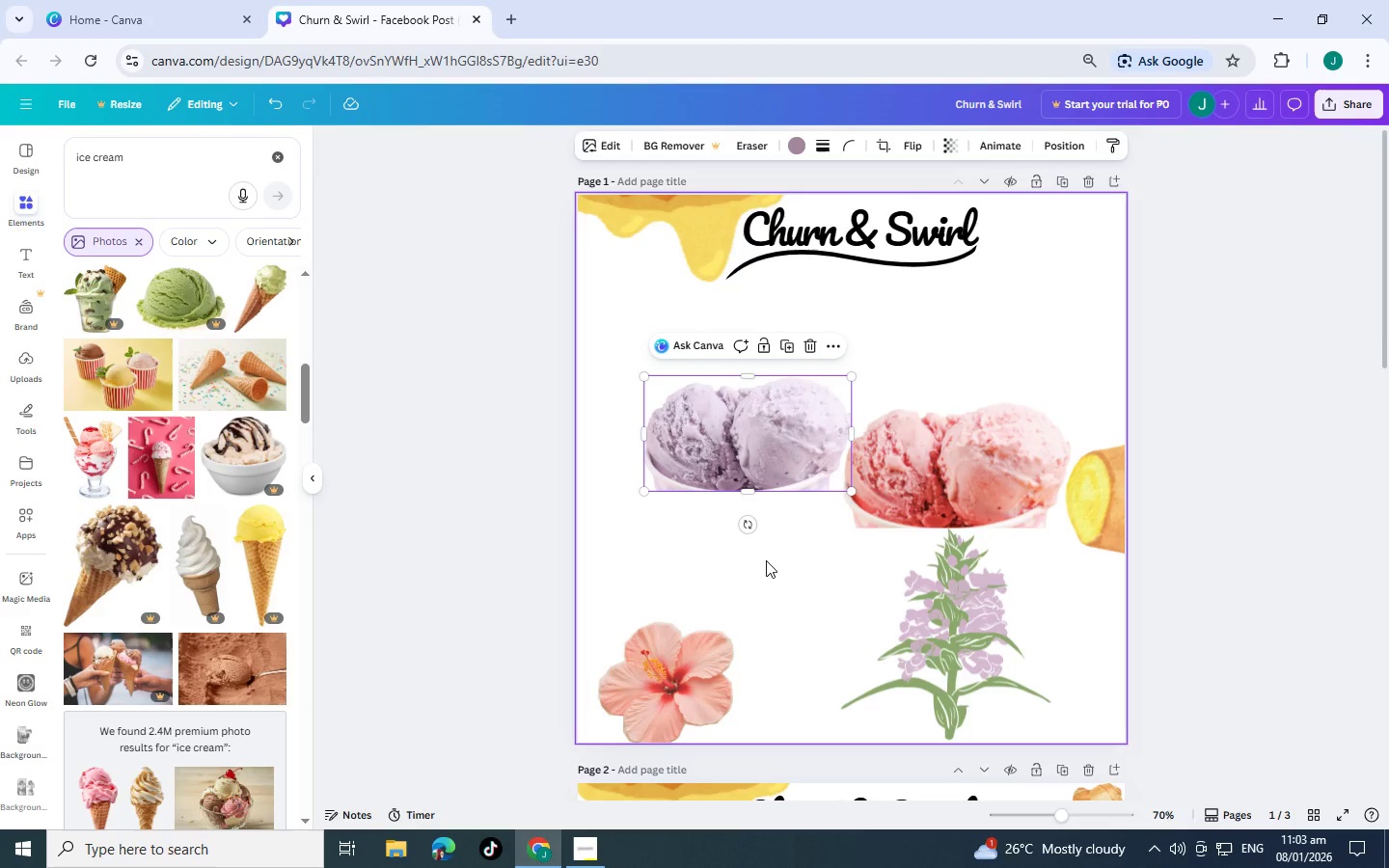 
left_click([766, 560])
 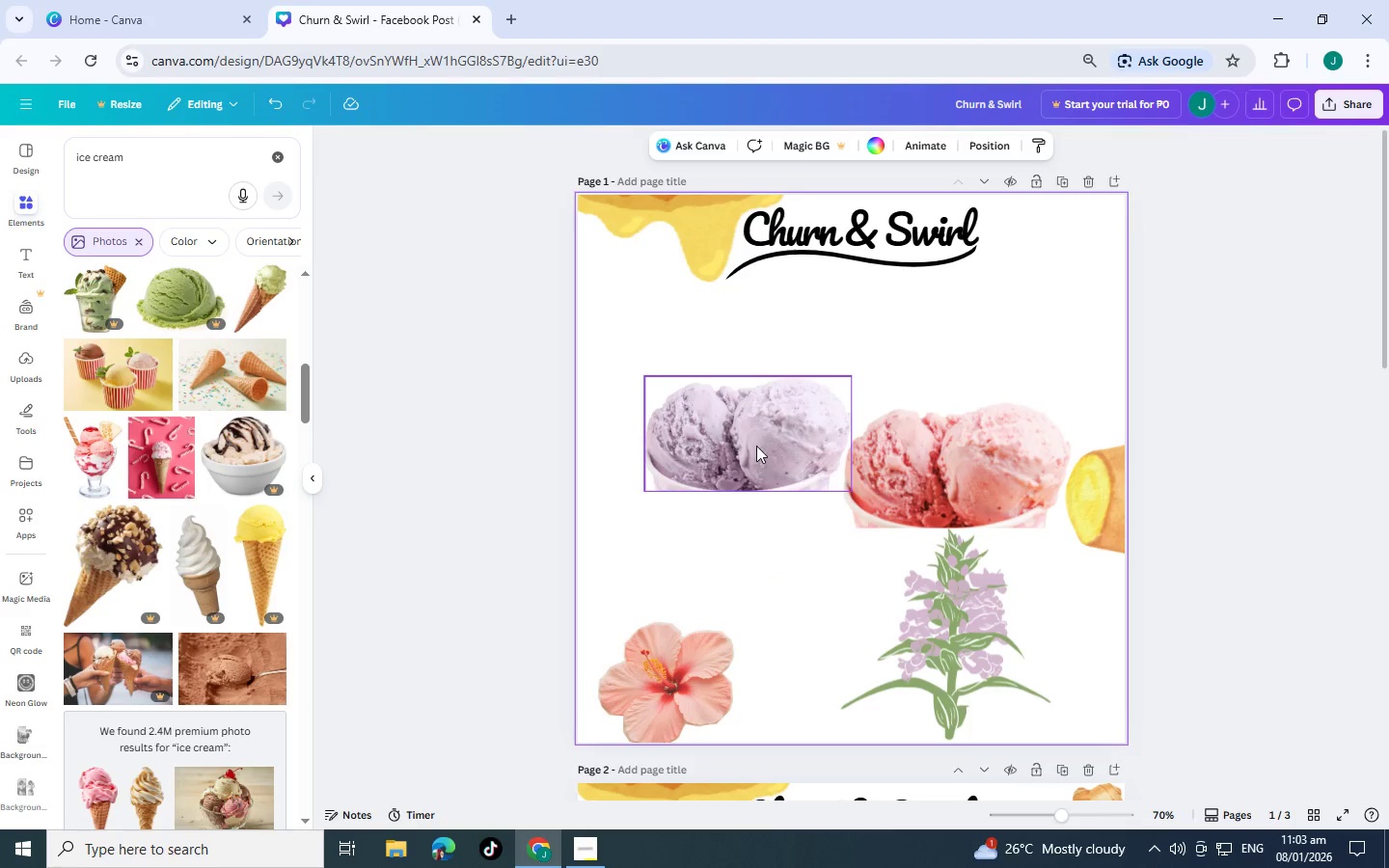 
left_click_drag(start_coordinate=[756, 446], to_coordinate=[859, 476])
 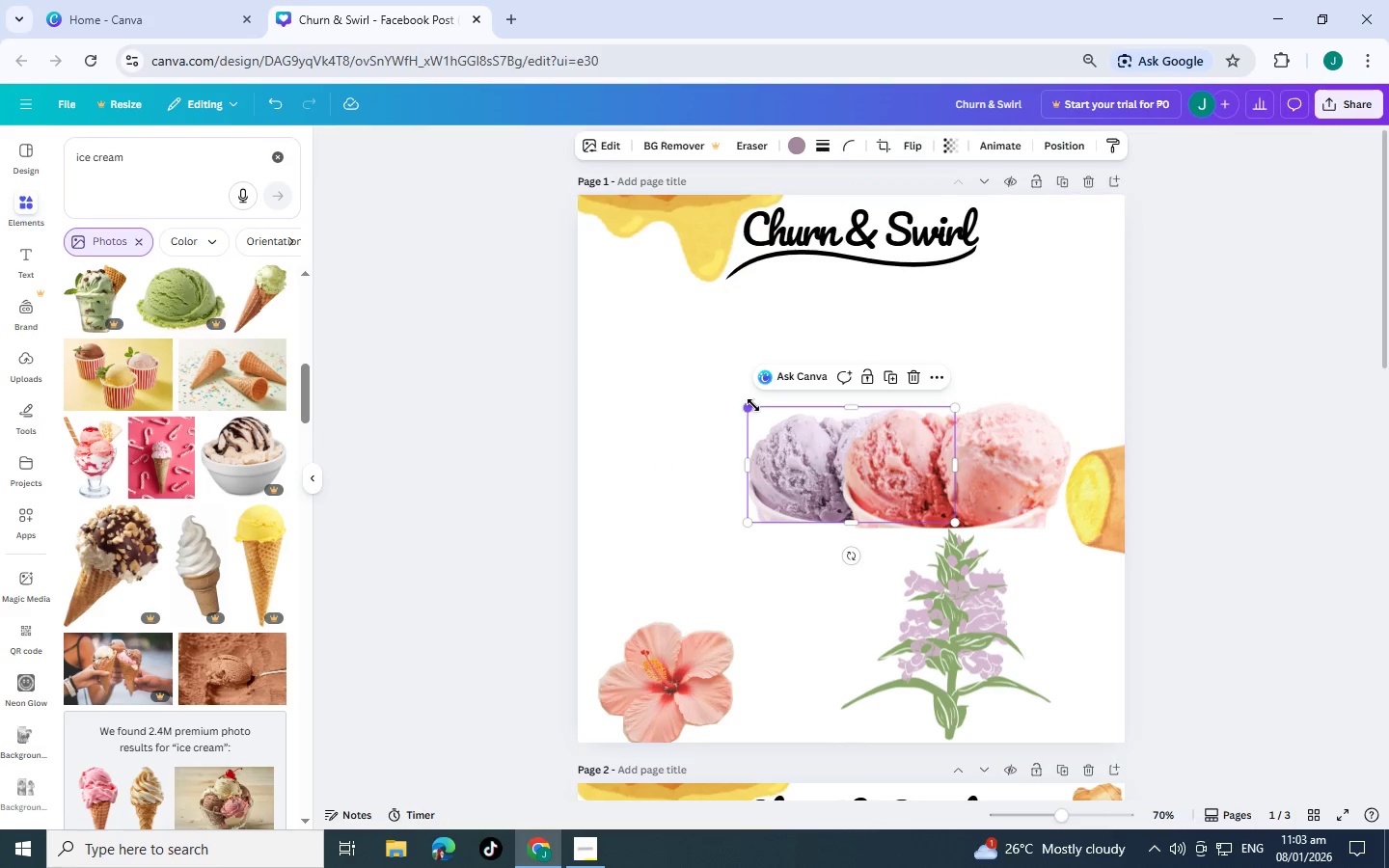 
left_click_drag(start_coordinate=[753, 405], to_coordinate=[652, 370])
 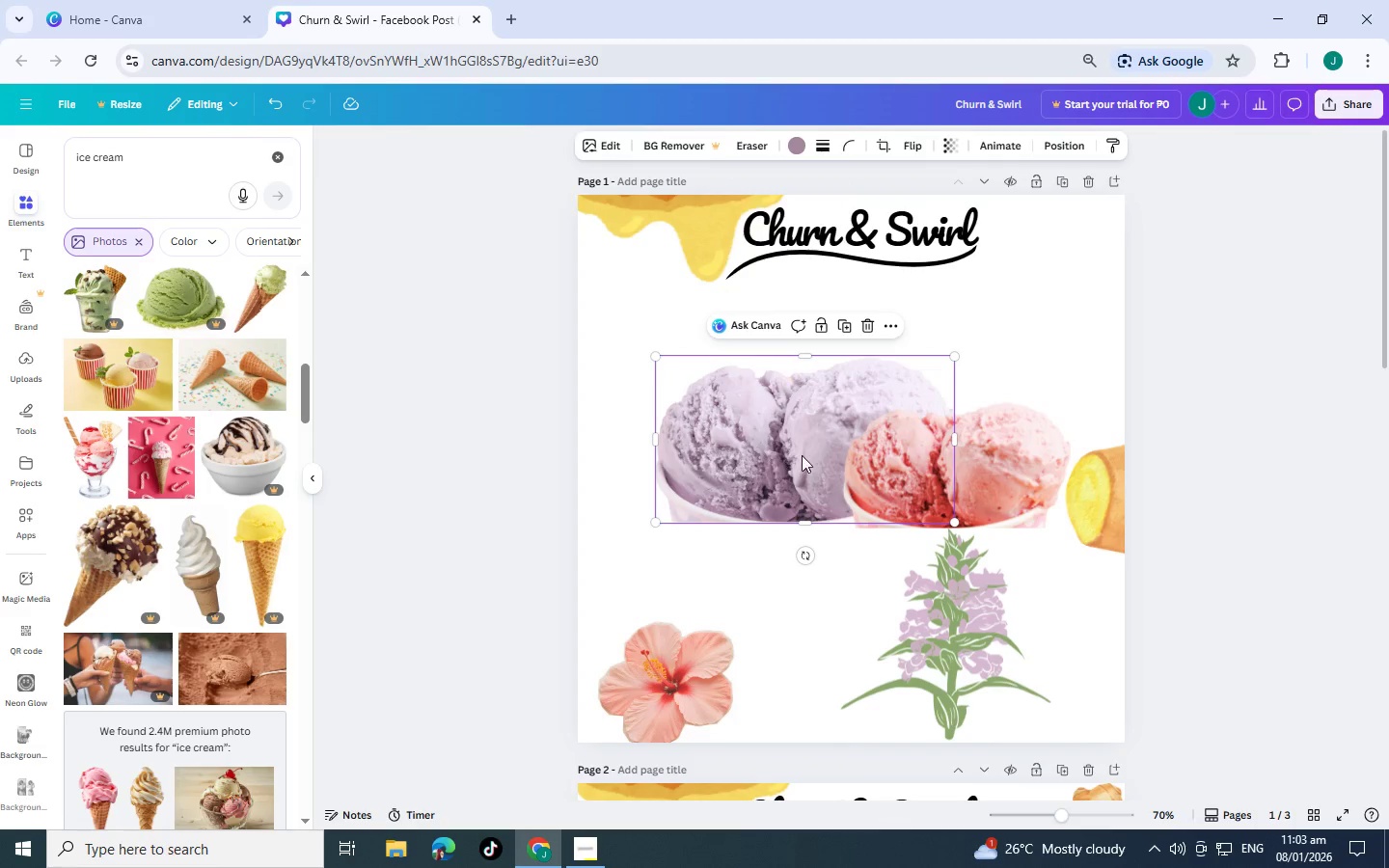 
left_click_drag(start_coordinate=[802, 455], to_coordinate=[841, 474])
 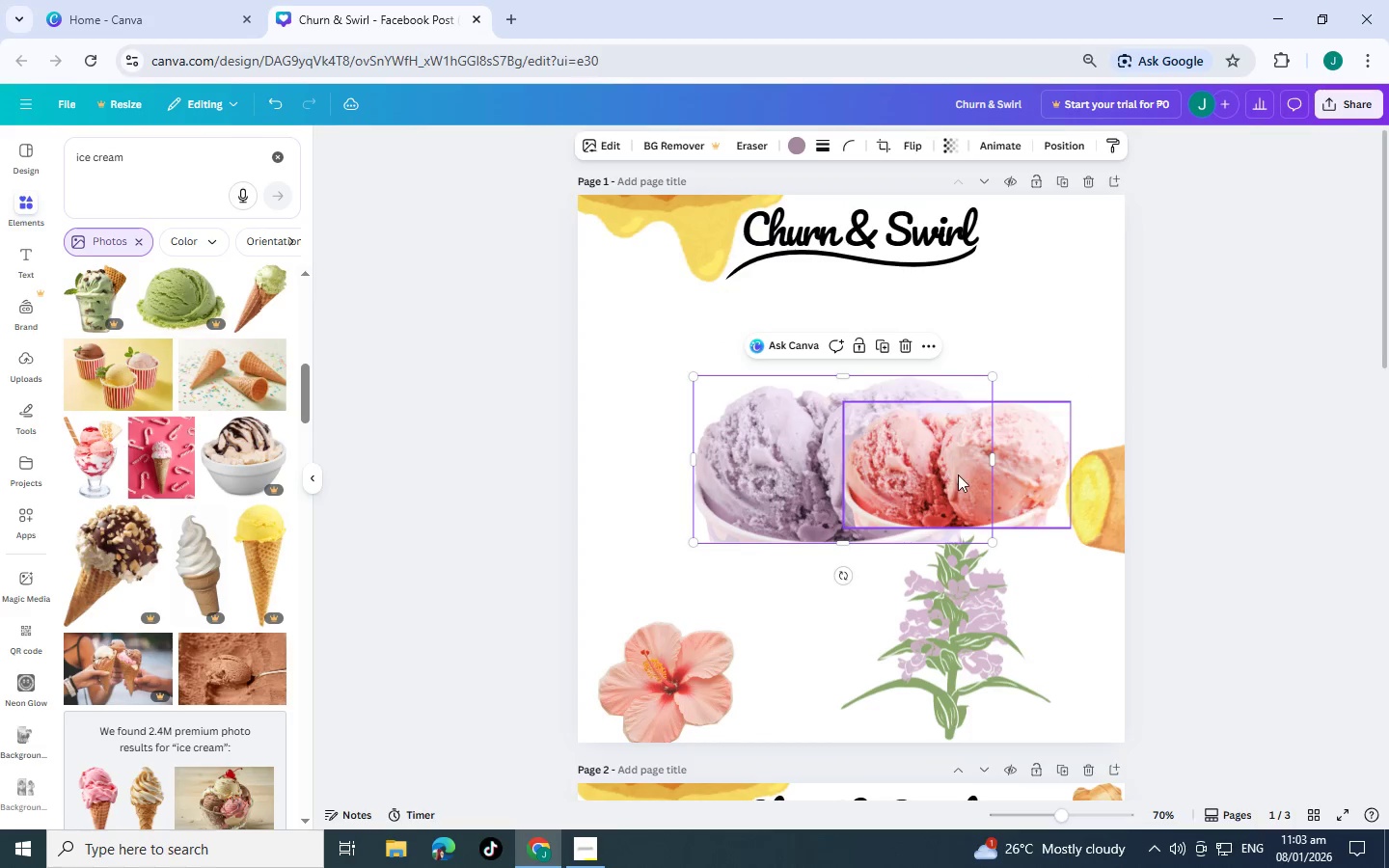 
left_click([958, 475])
 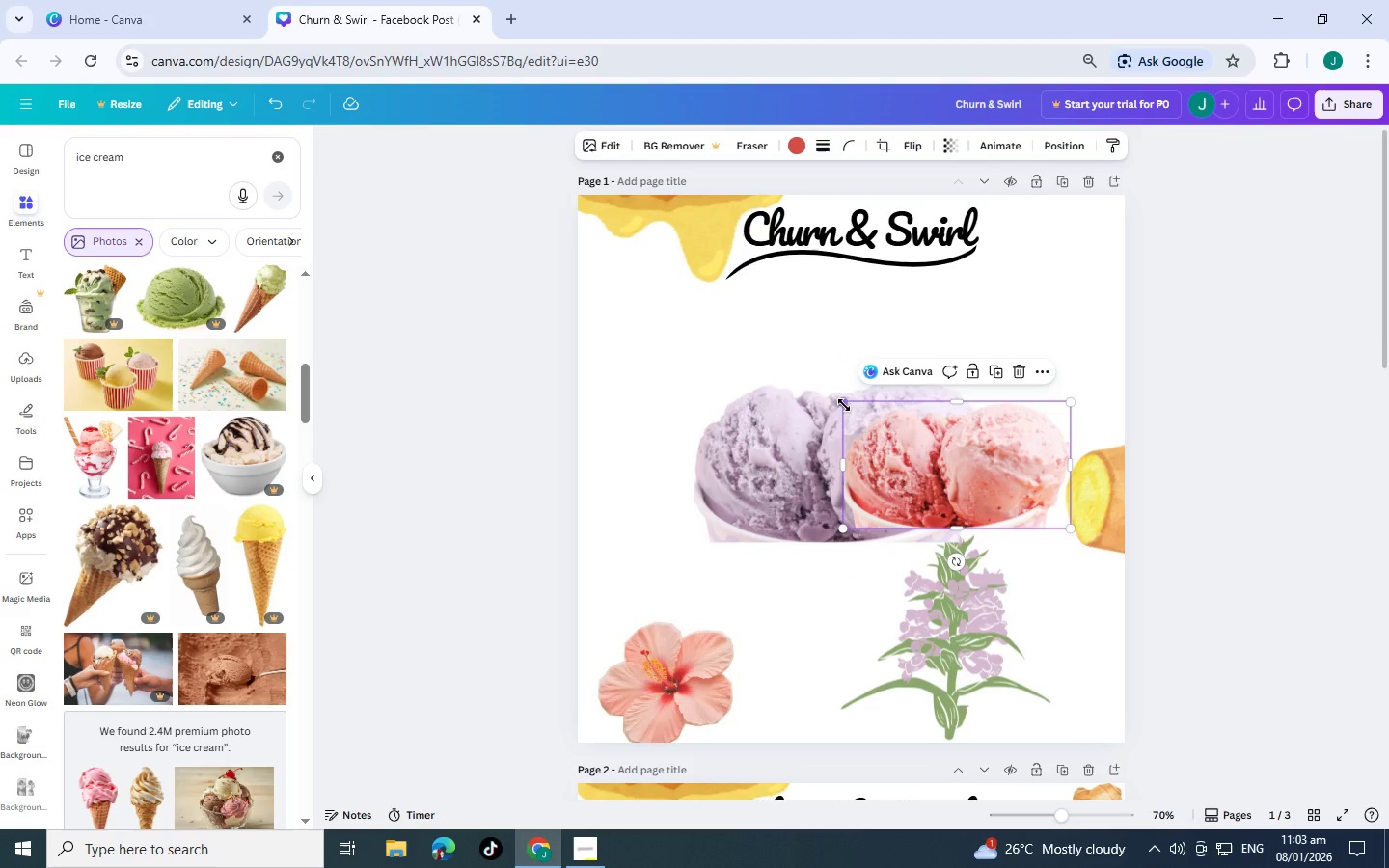 
left_click_drag(start_coordinate=[844, 404], to_coordinate=[792, 364])
 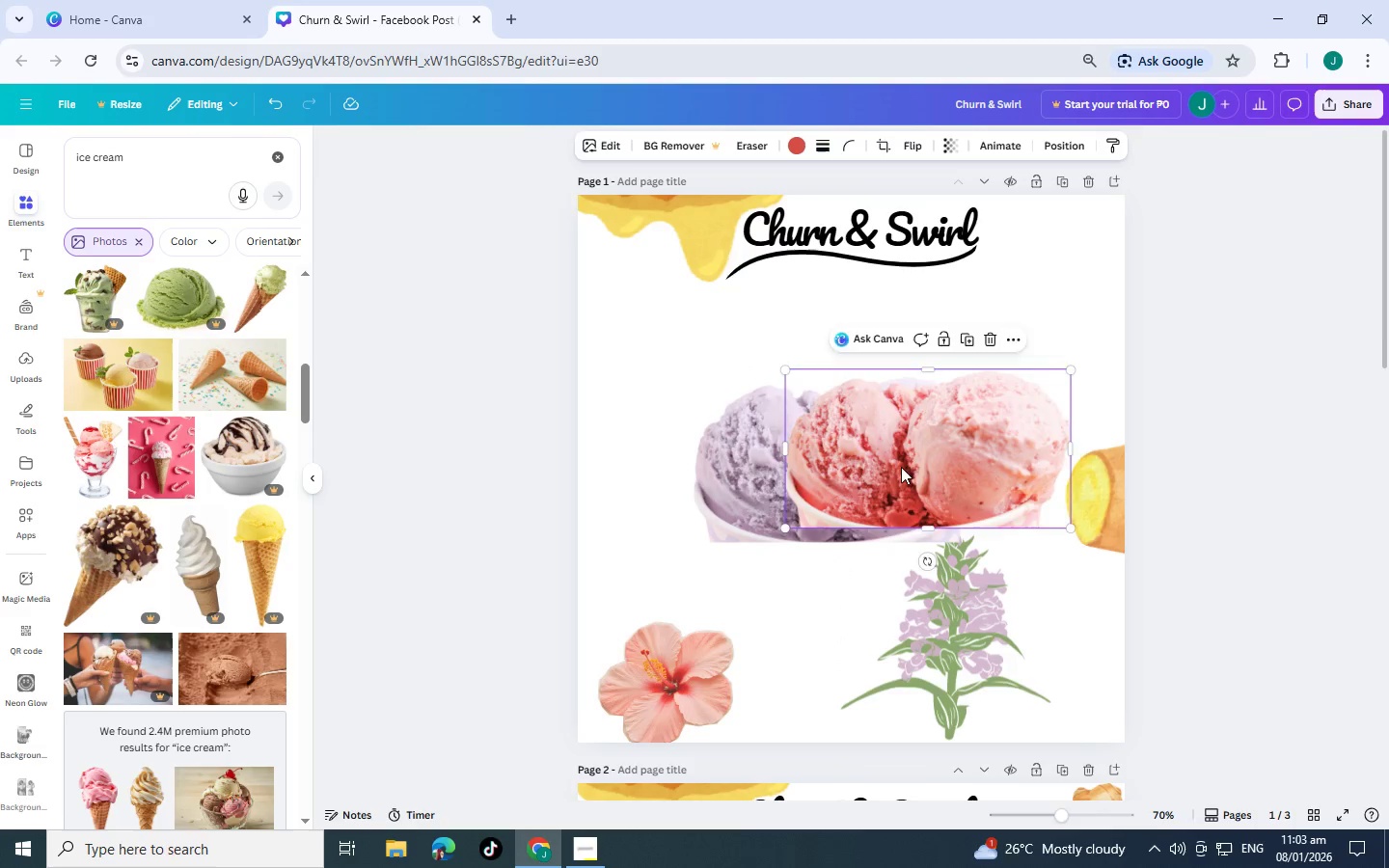 
left_click_drag(start_coordinate=[897, 465], to_coordinate=[831, 463])
 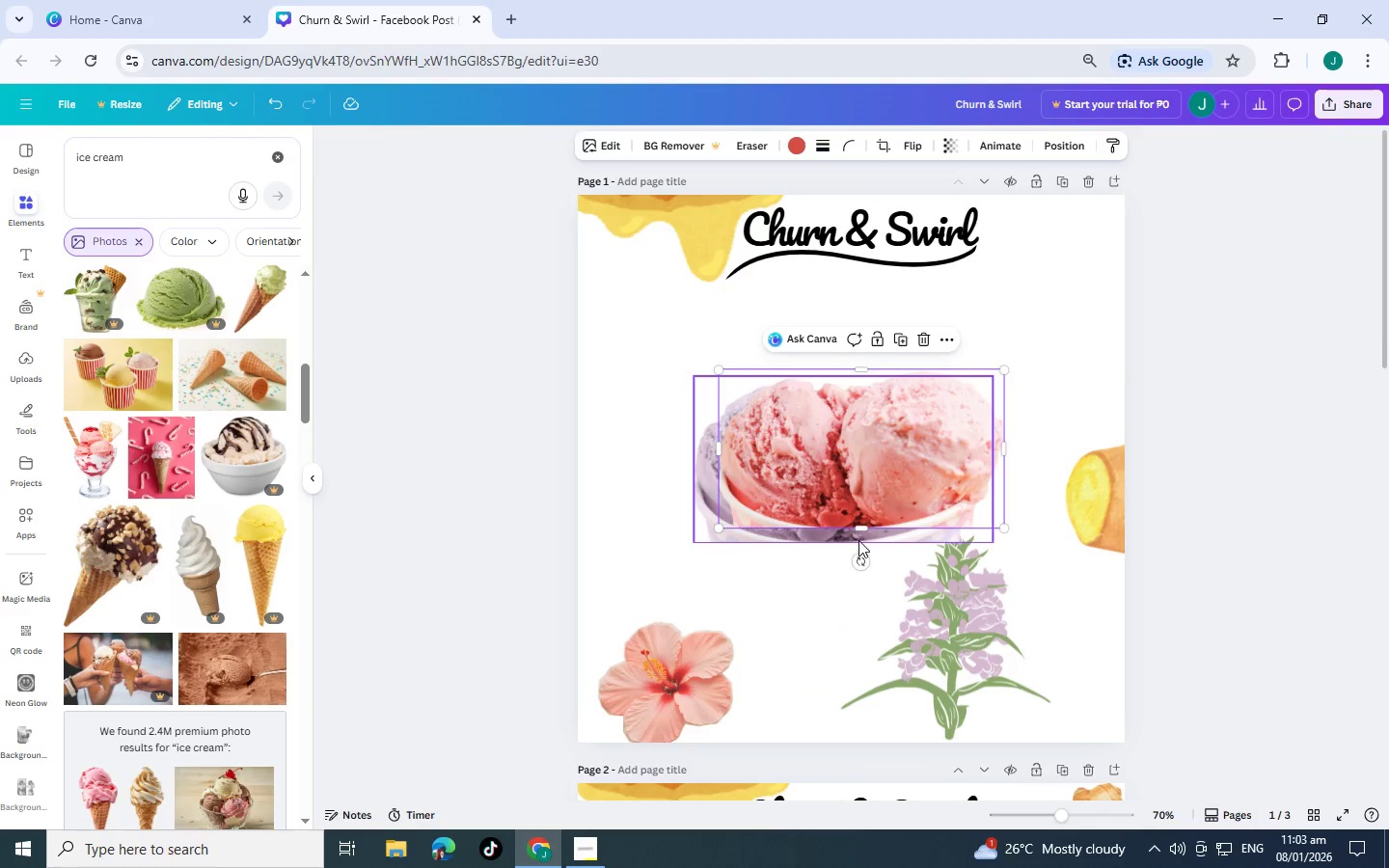 
left_click_drag(start_coordinate=[860, 560], to_coordinate=[861, 544])
 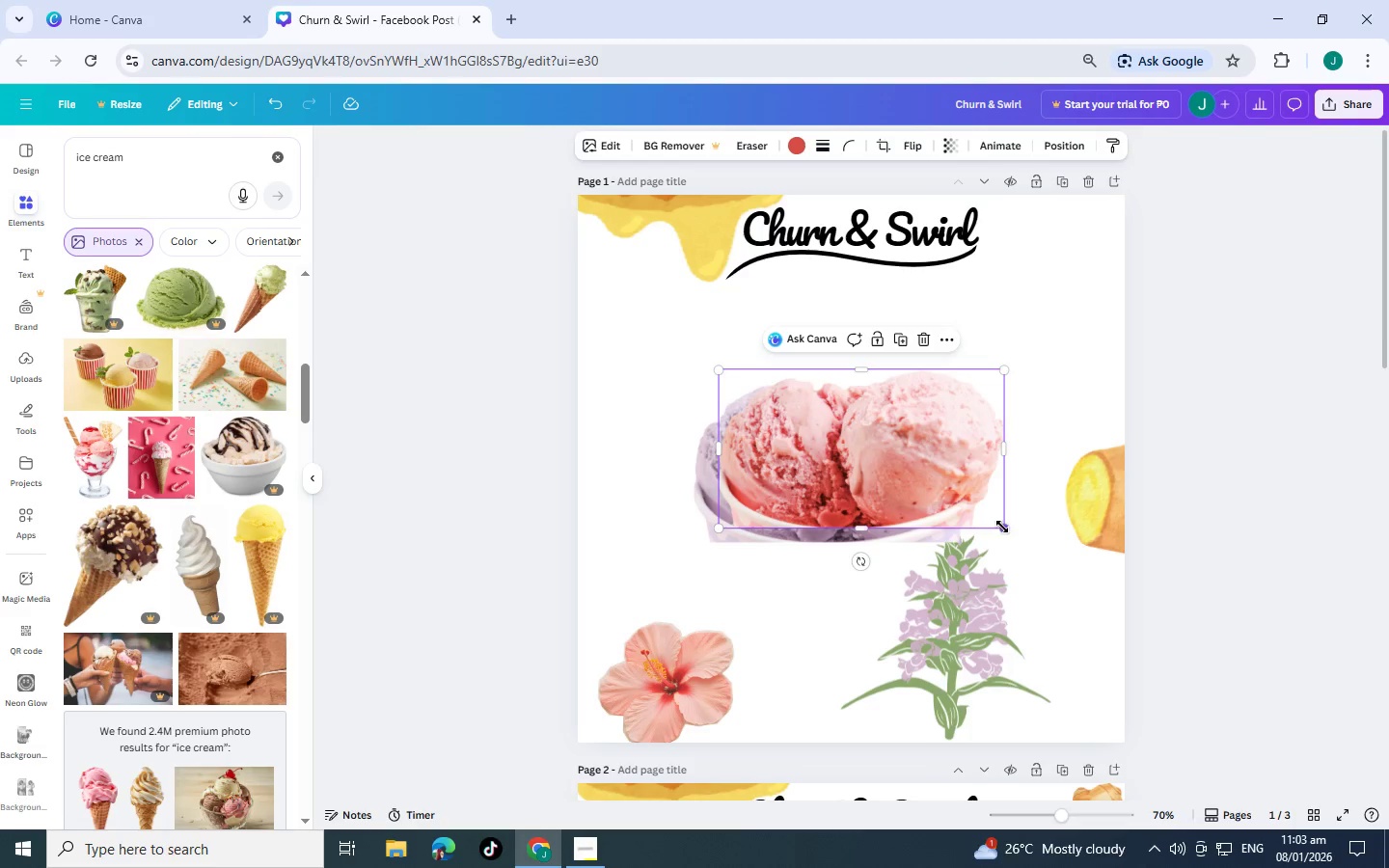 
left_click([1003, 527])
 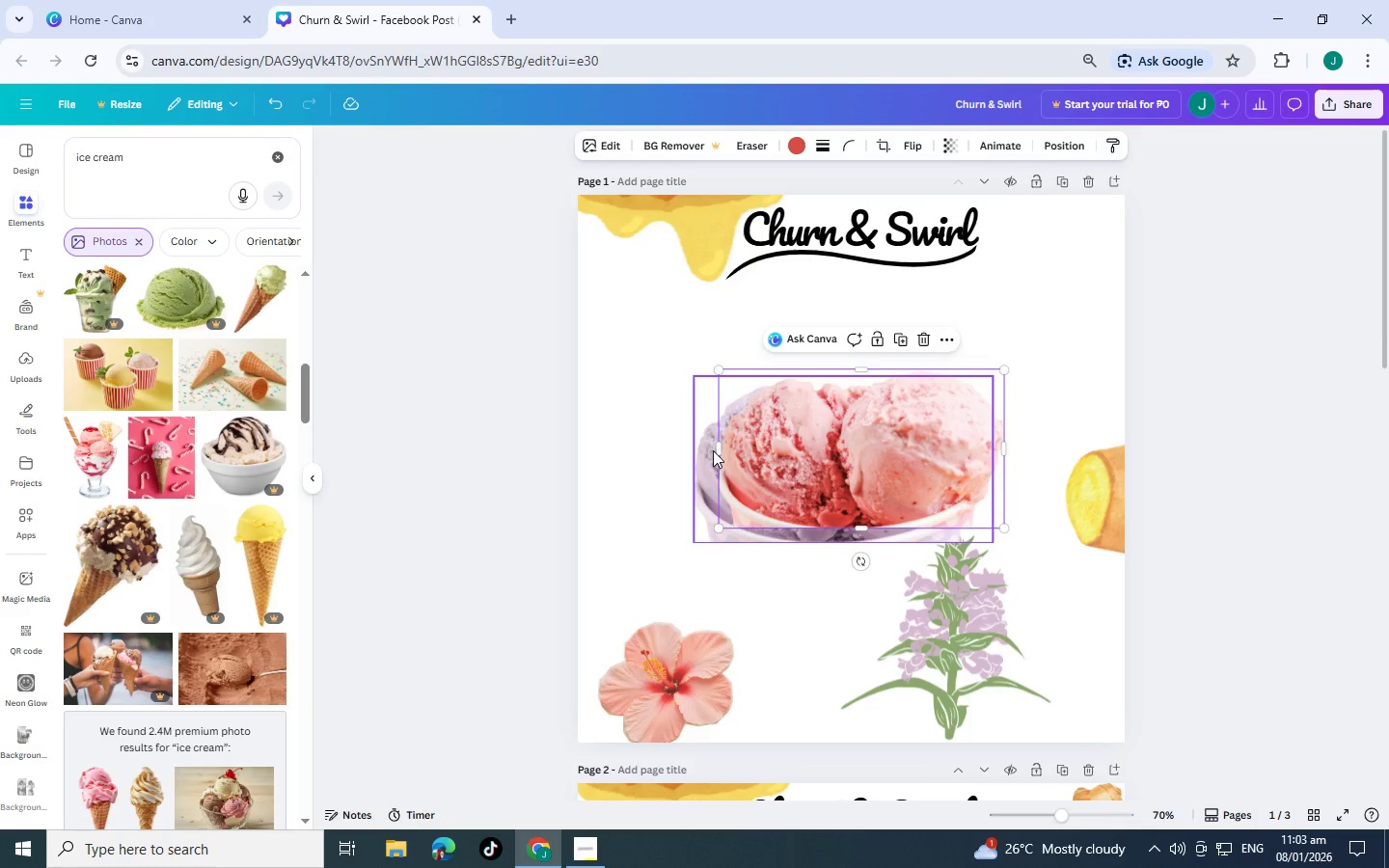 
left_click_drag(start_coordinate=[719, 448], to_coordinate=[840, 448])
 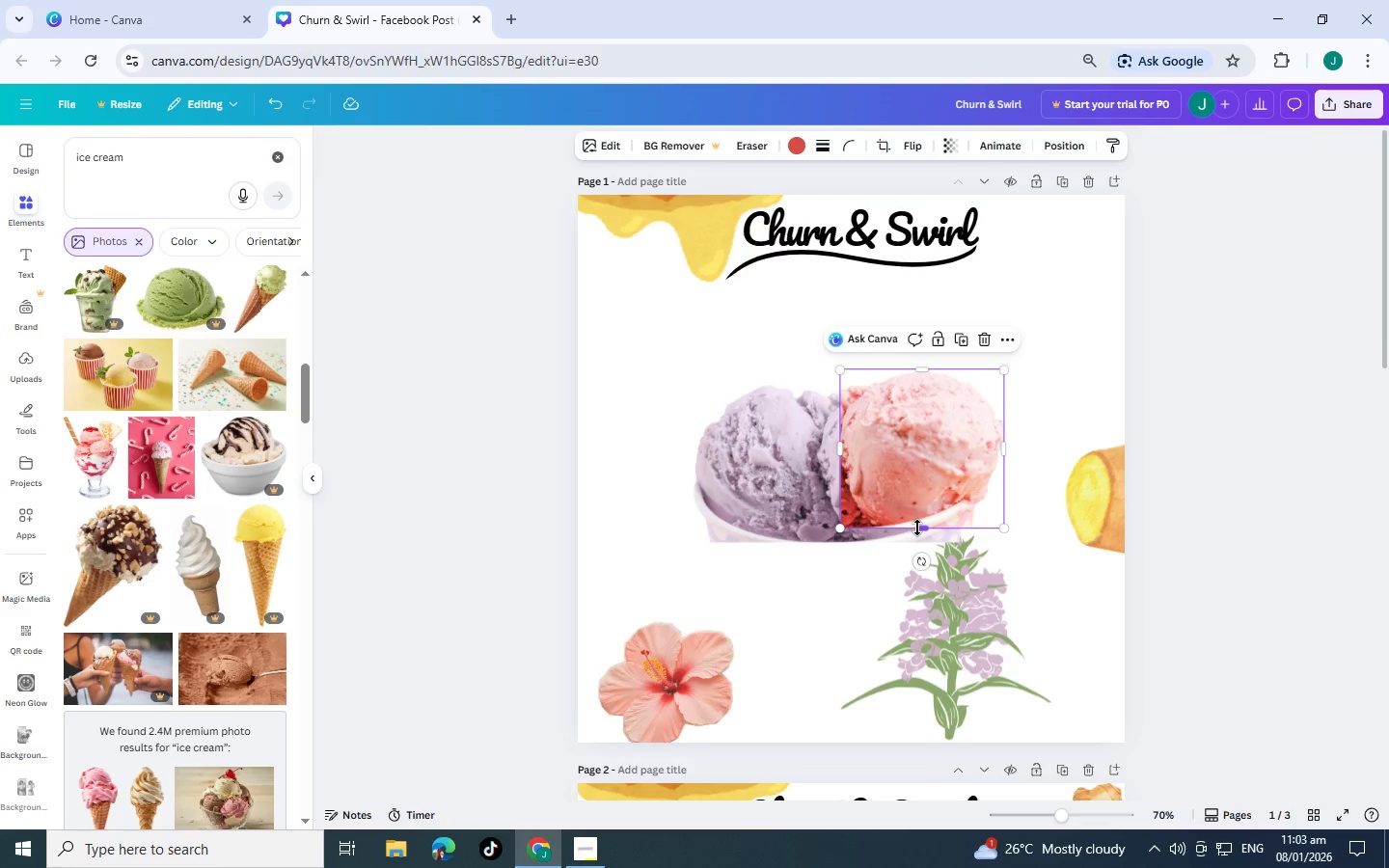 
left_click_drag(start_coordinate=[918, 528], to_coordinate=[919, 519])
 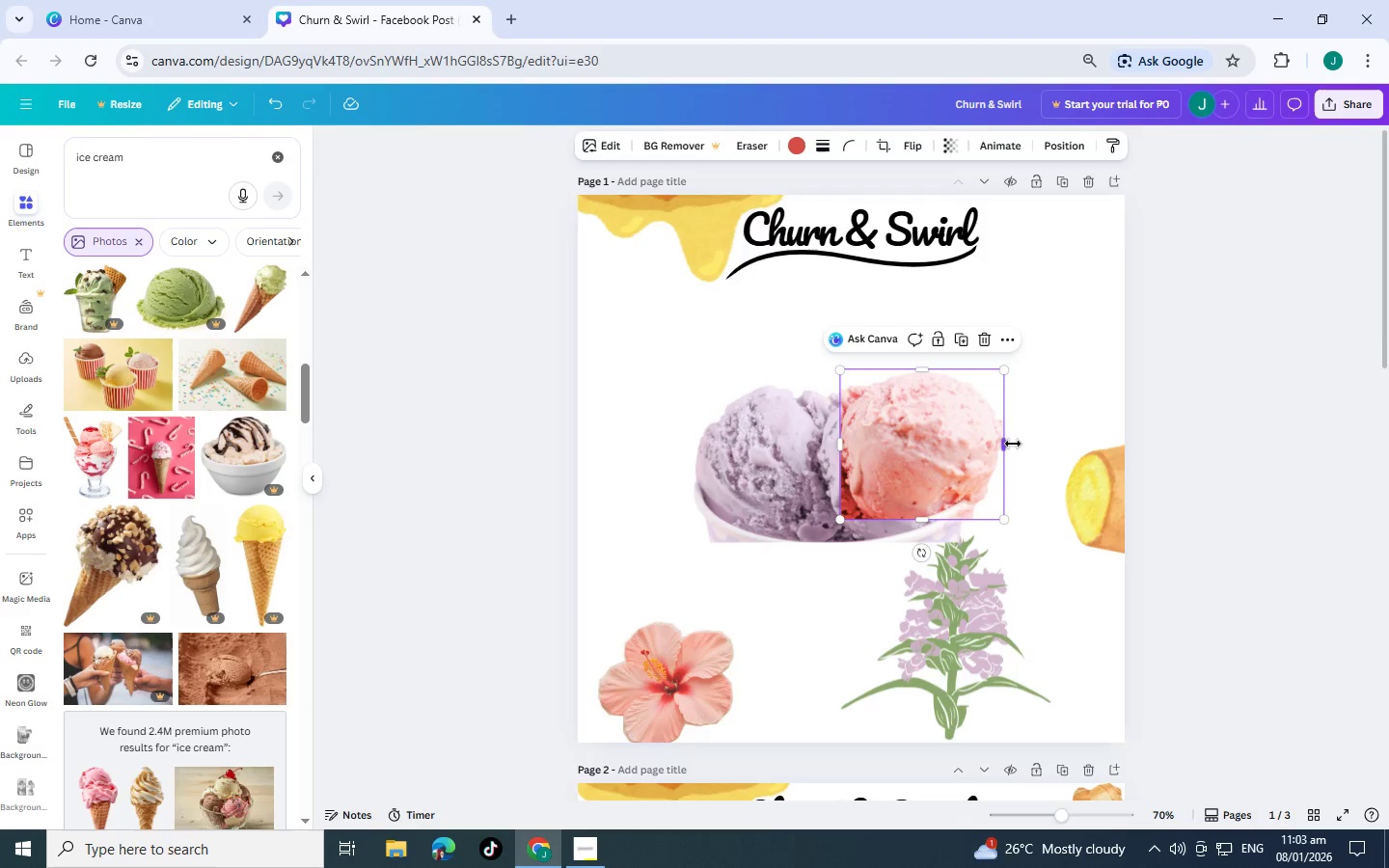 
left_click([1035, 430])
 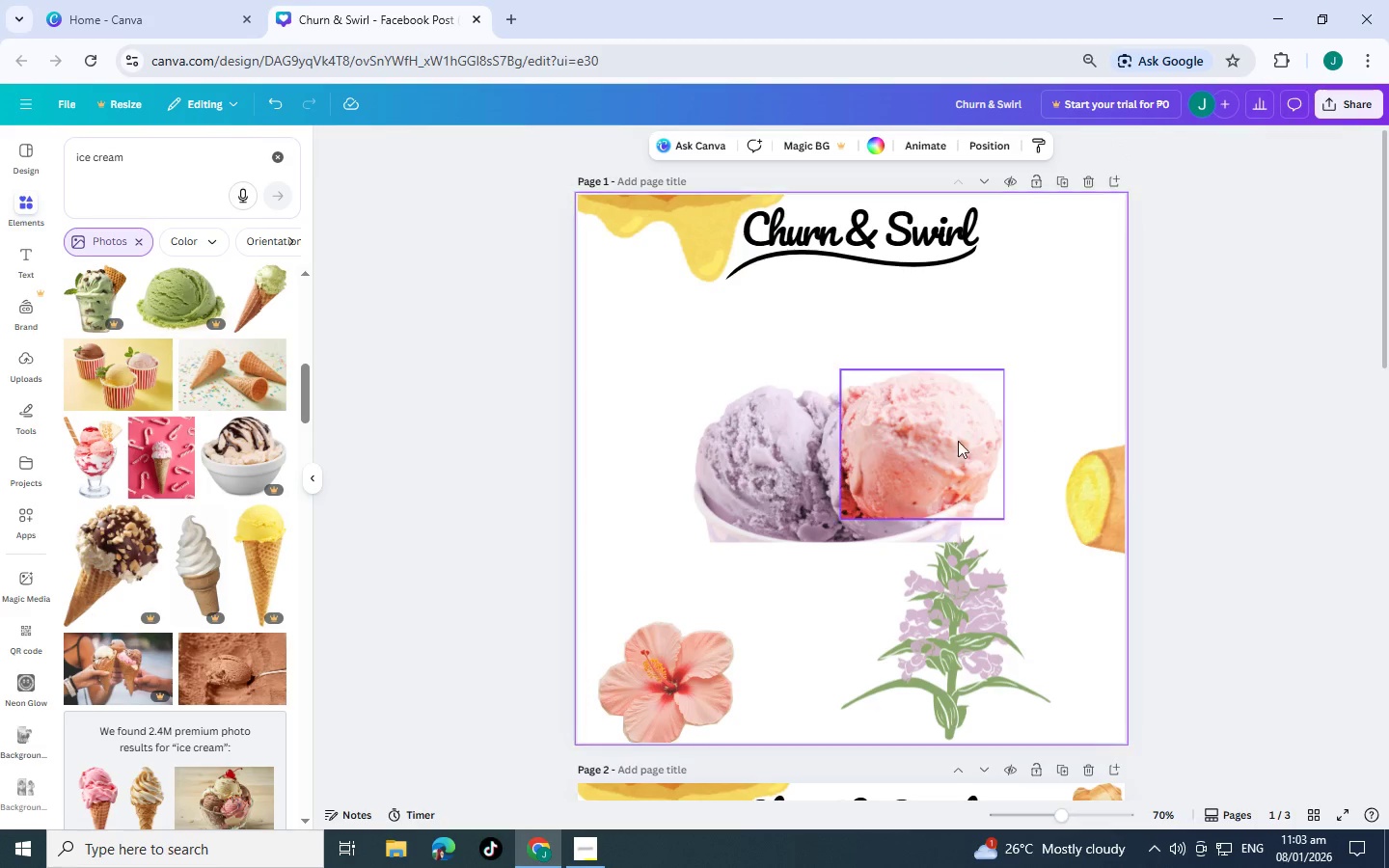 
left_click_drag(start_coordinate=[915, 462], to_coordinate=[929, 474])
 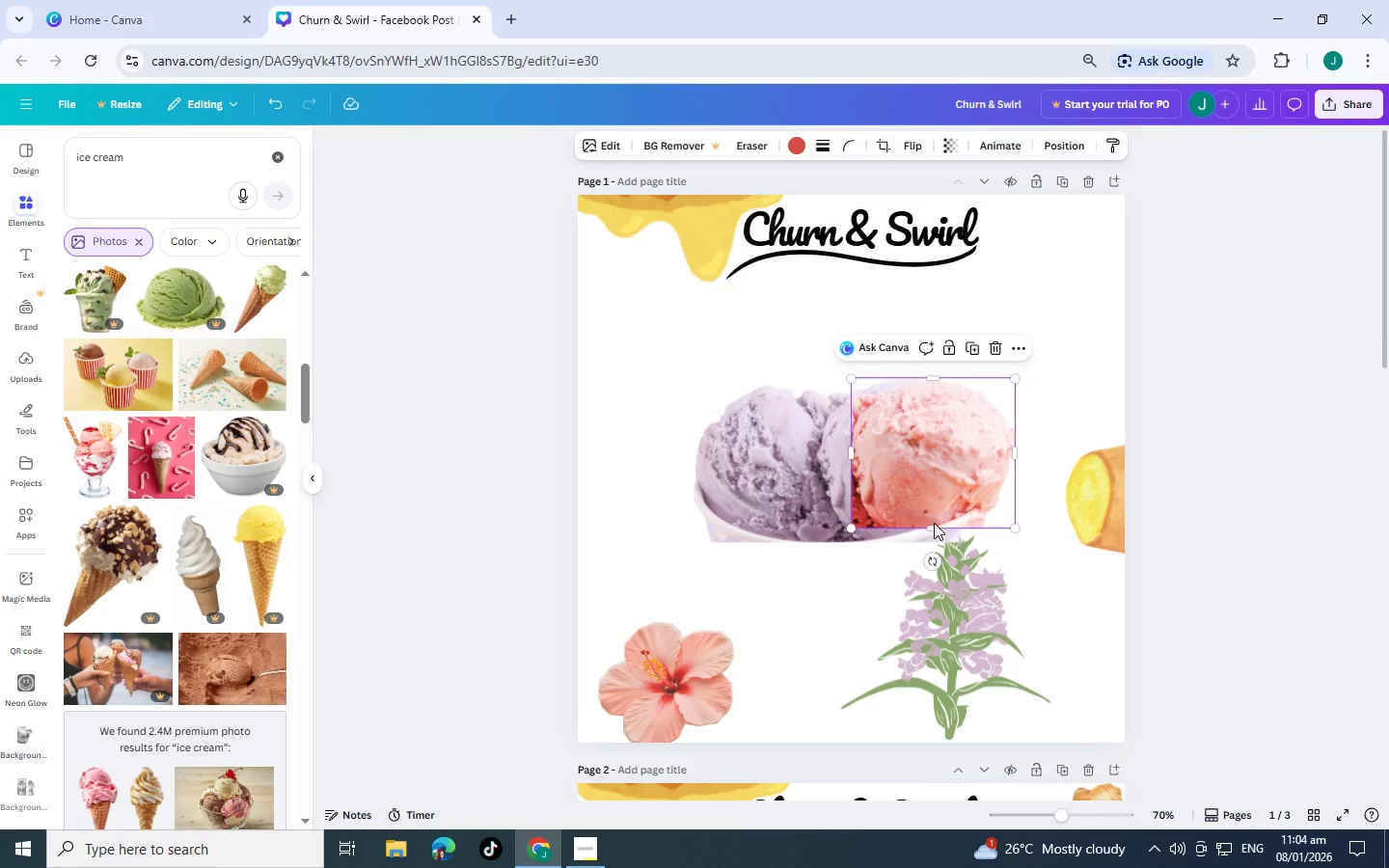 
left_click_drag(start_coordinate=[935, 527], to_coordinate=[940, 534])
 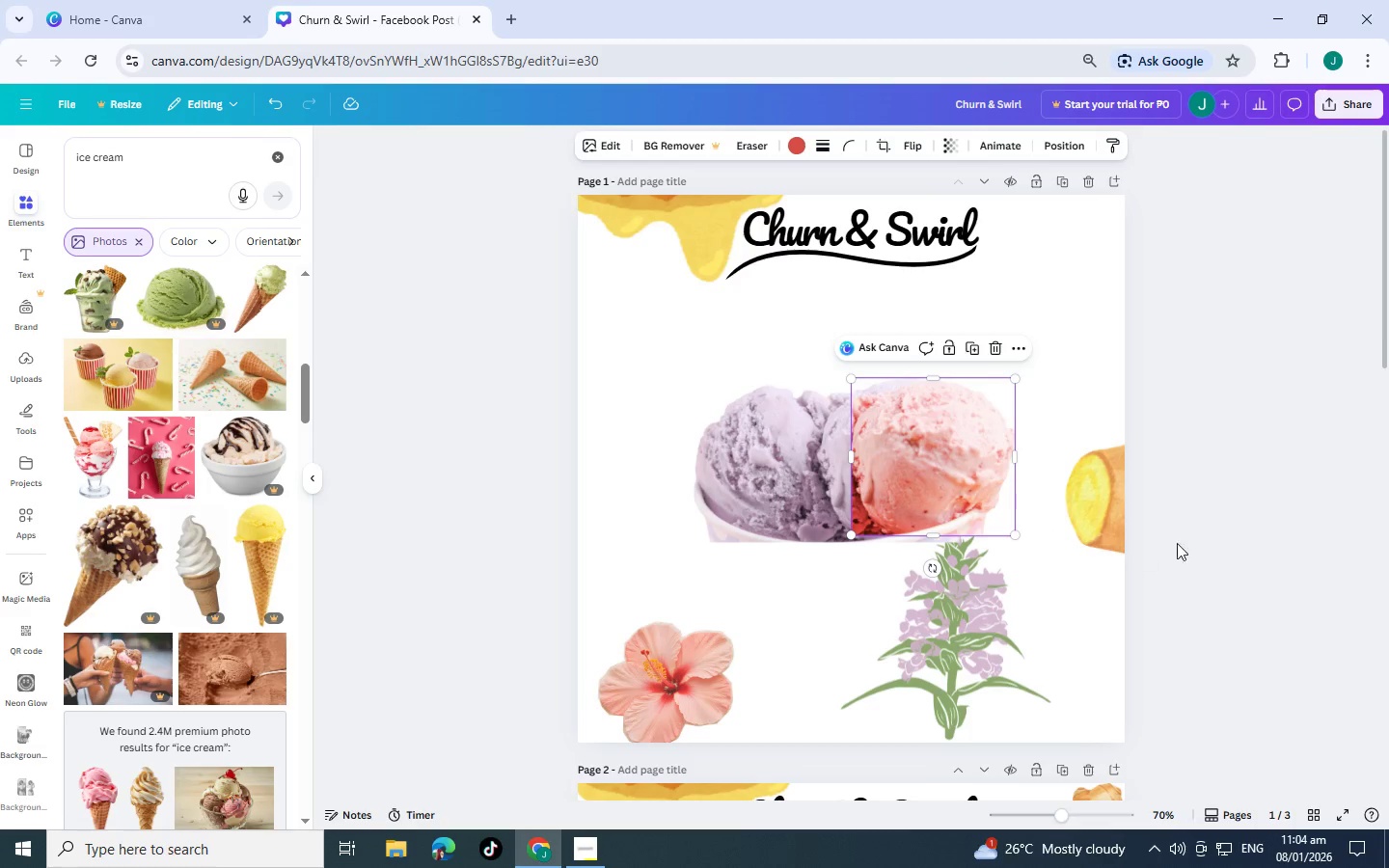 
left_click([1201, 543])
 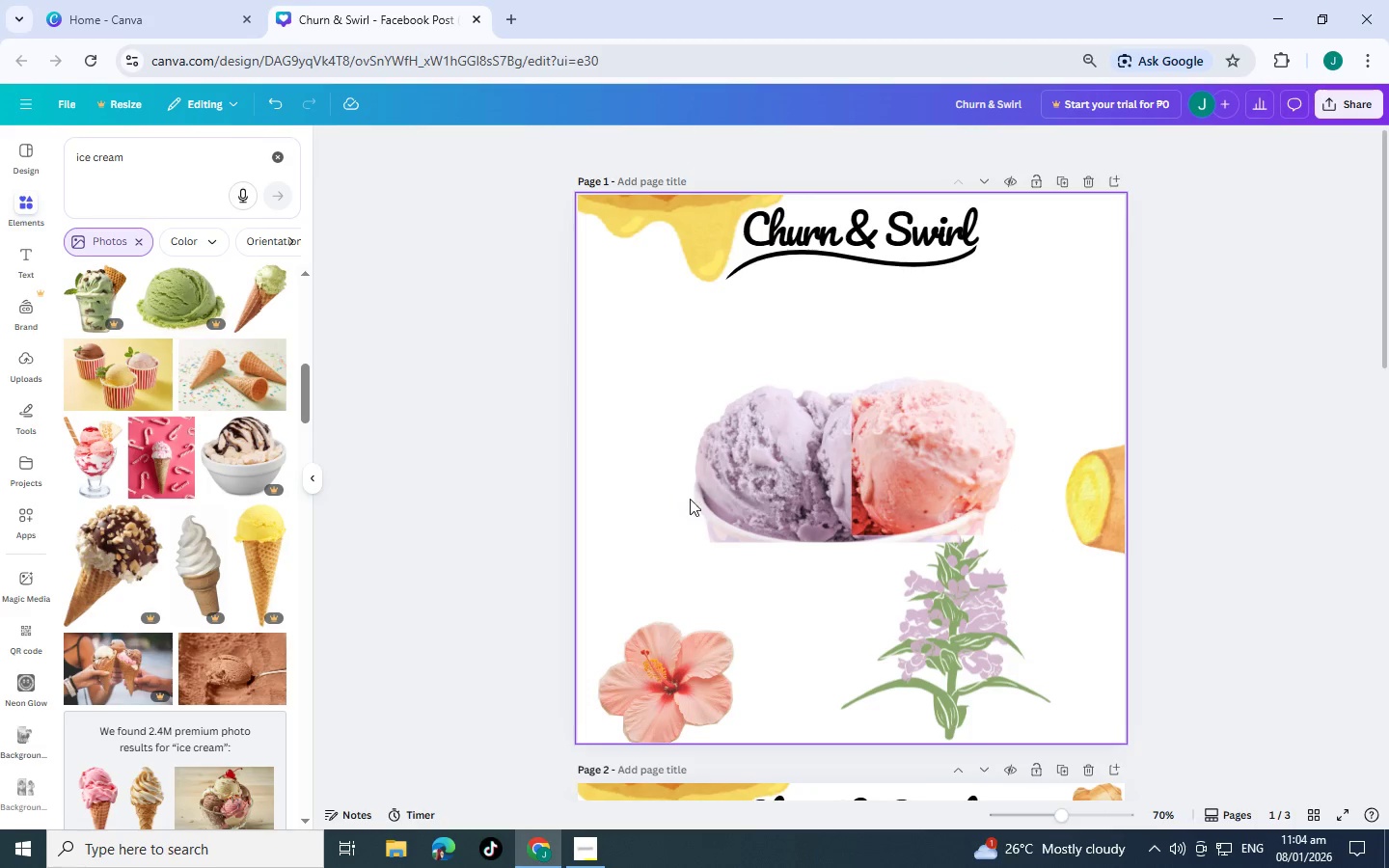 
left_click([777, 473])
 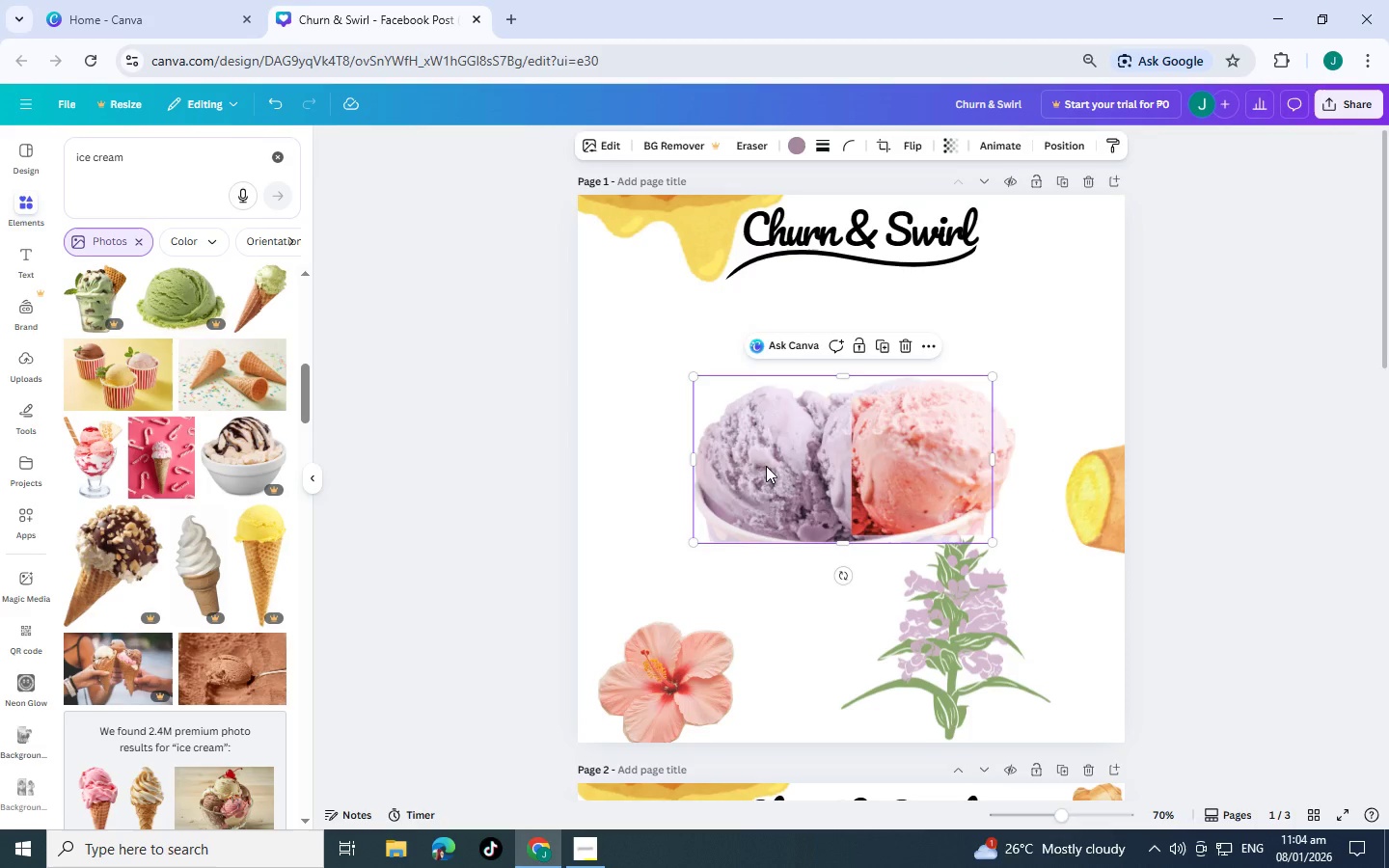 
left_click_drag(start_coordinate=[777, 473], to_coordinate=[822, 471])
 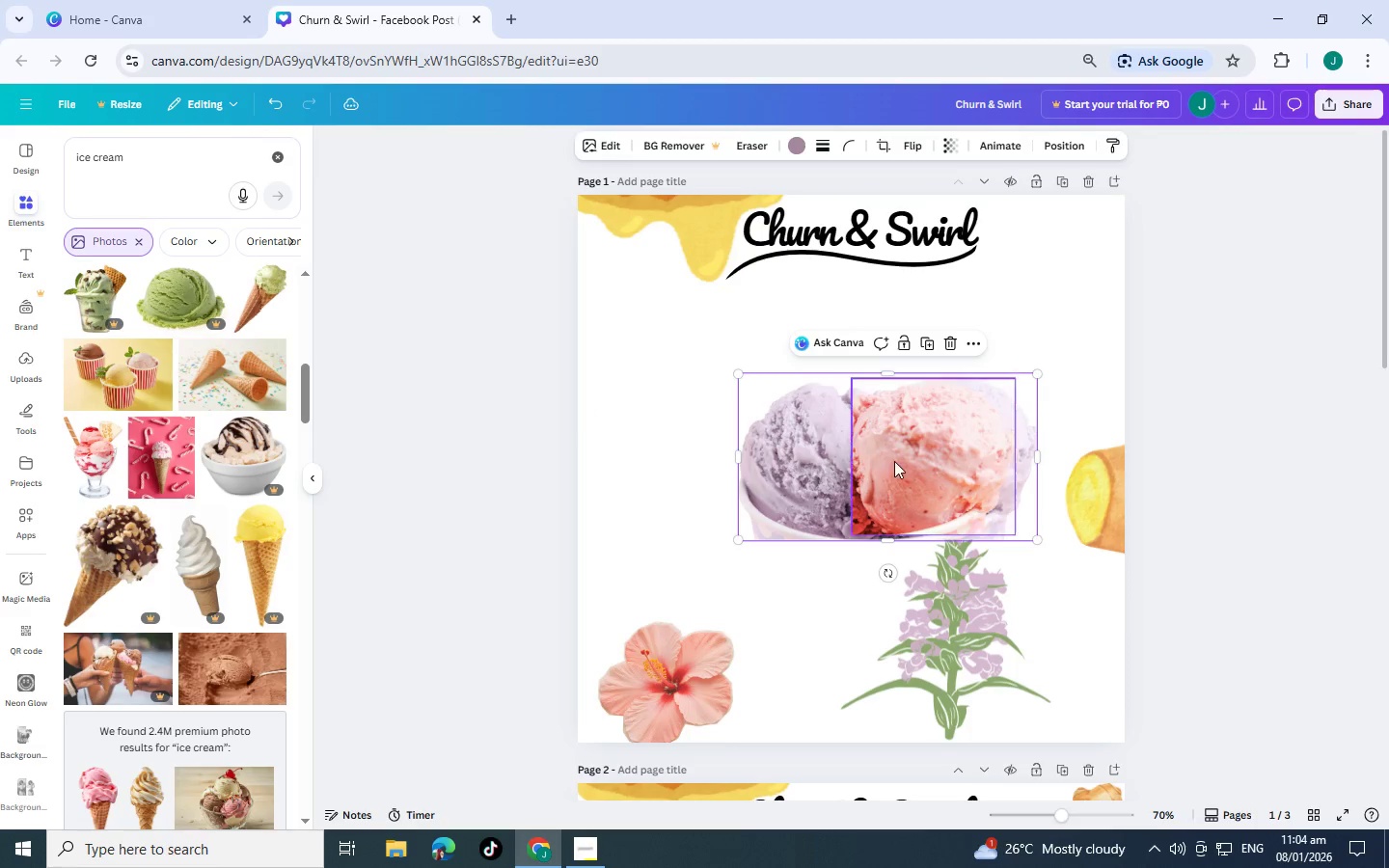 
left_click([894, 461])
 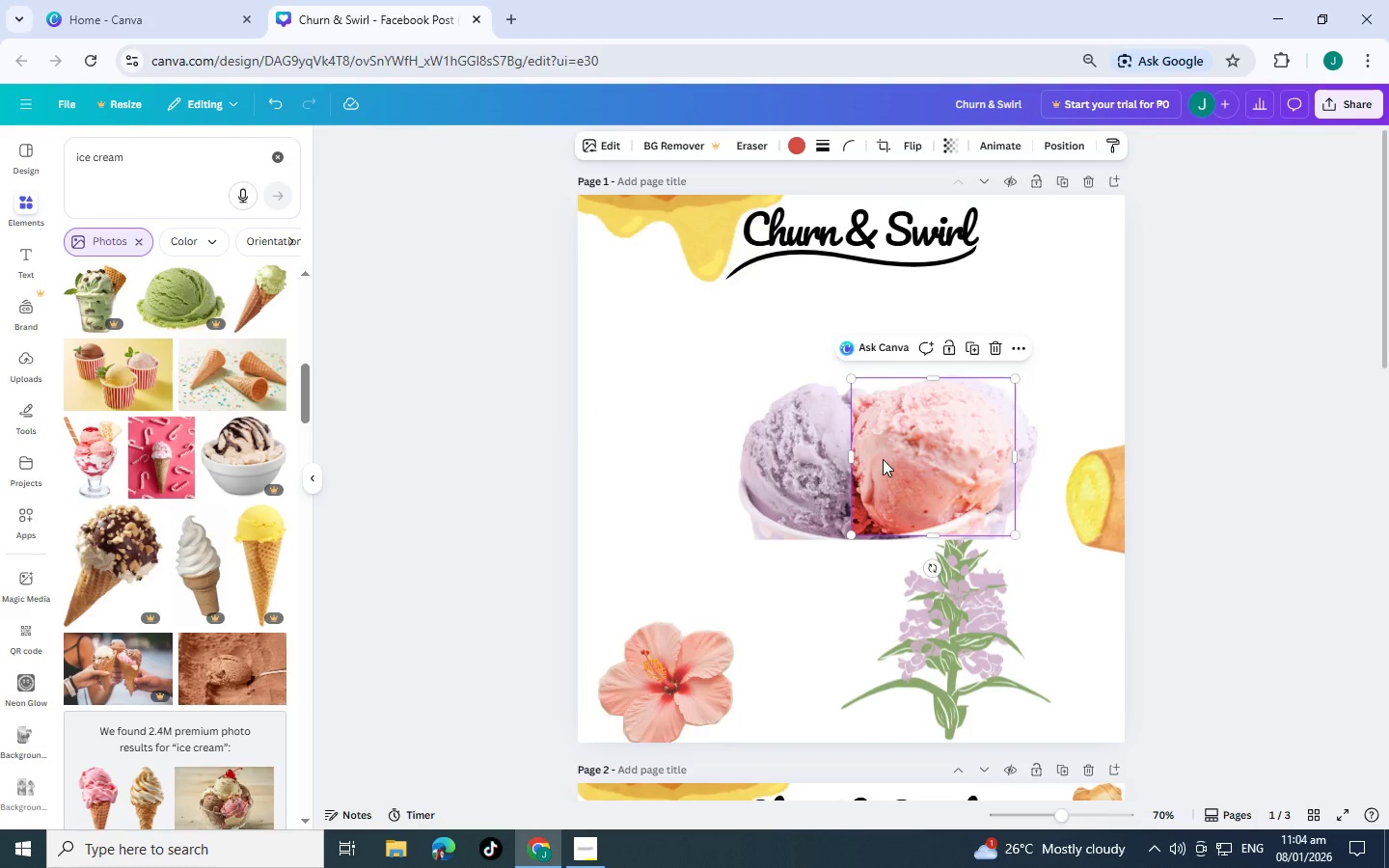 
left_click_drag(start_coordinate=[888, 459], to_coordinate=[808, 462])
 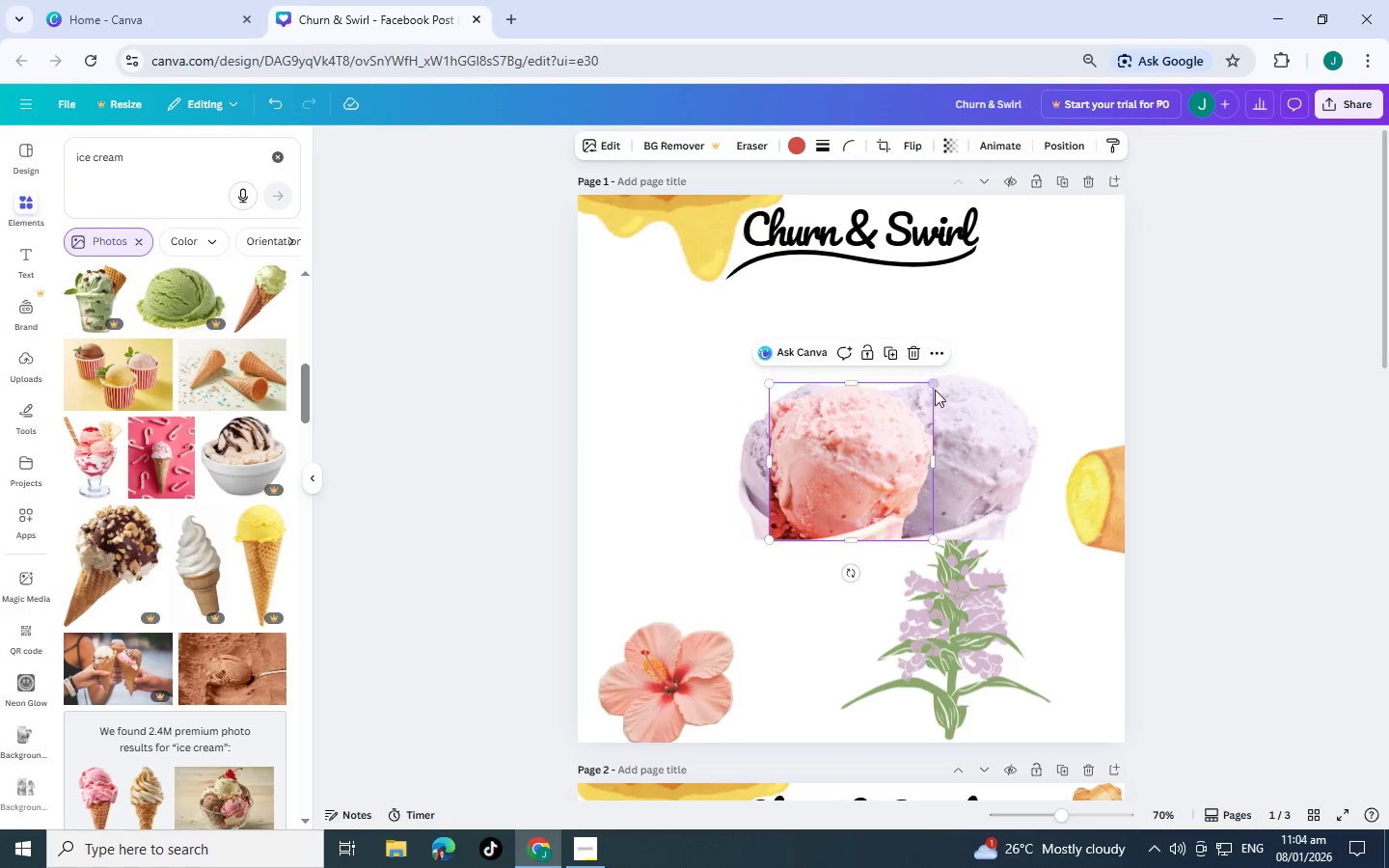 
left_click([935, 390])
 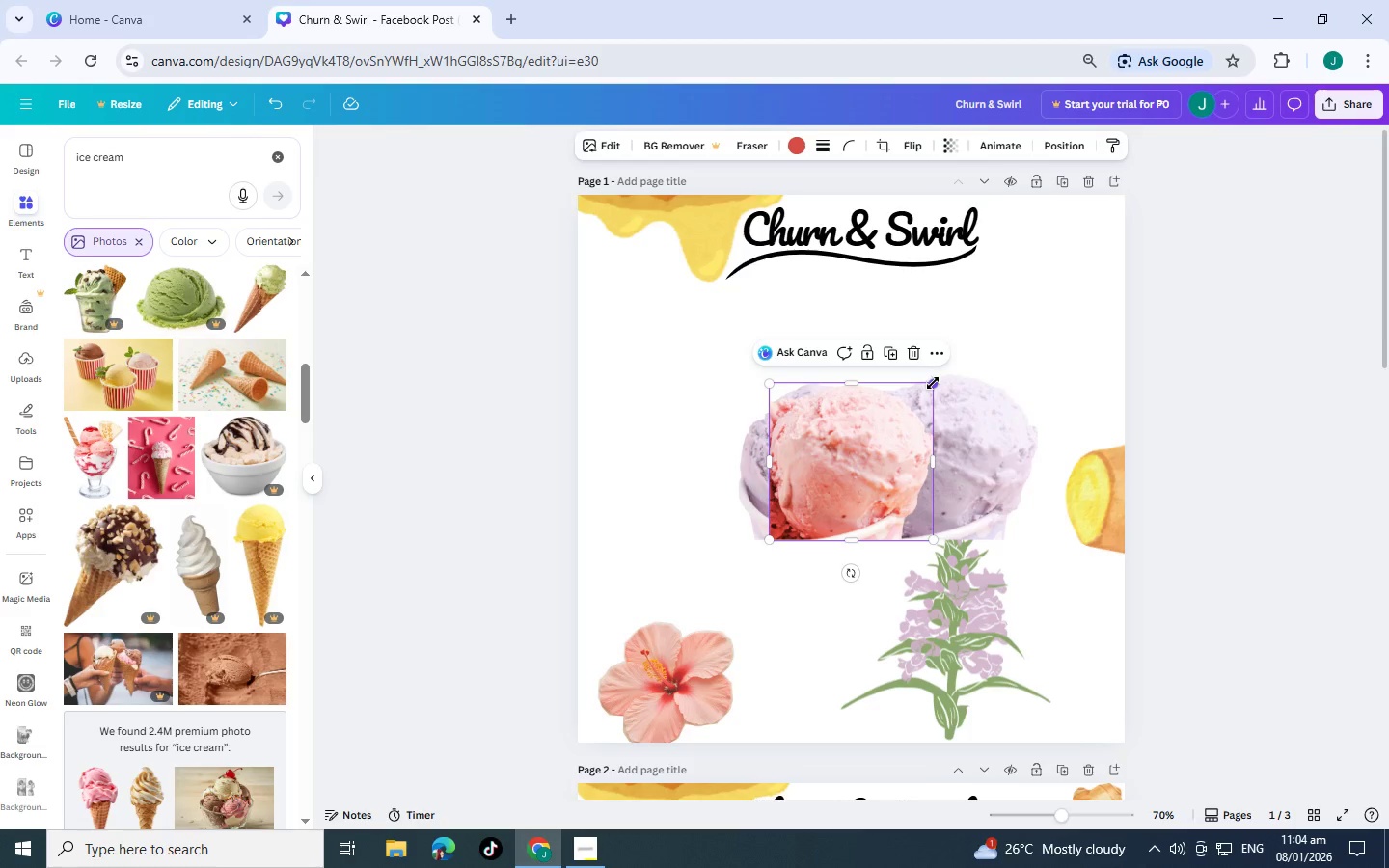 
left_click_drag(start_coordinate=[933, 383], to_coordinate=[997, 343])
 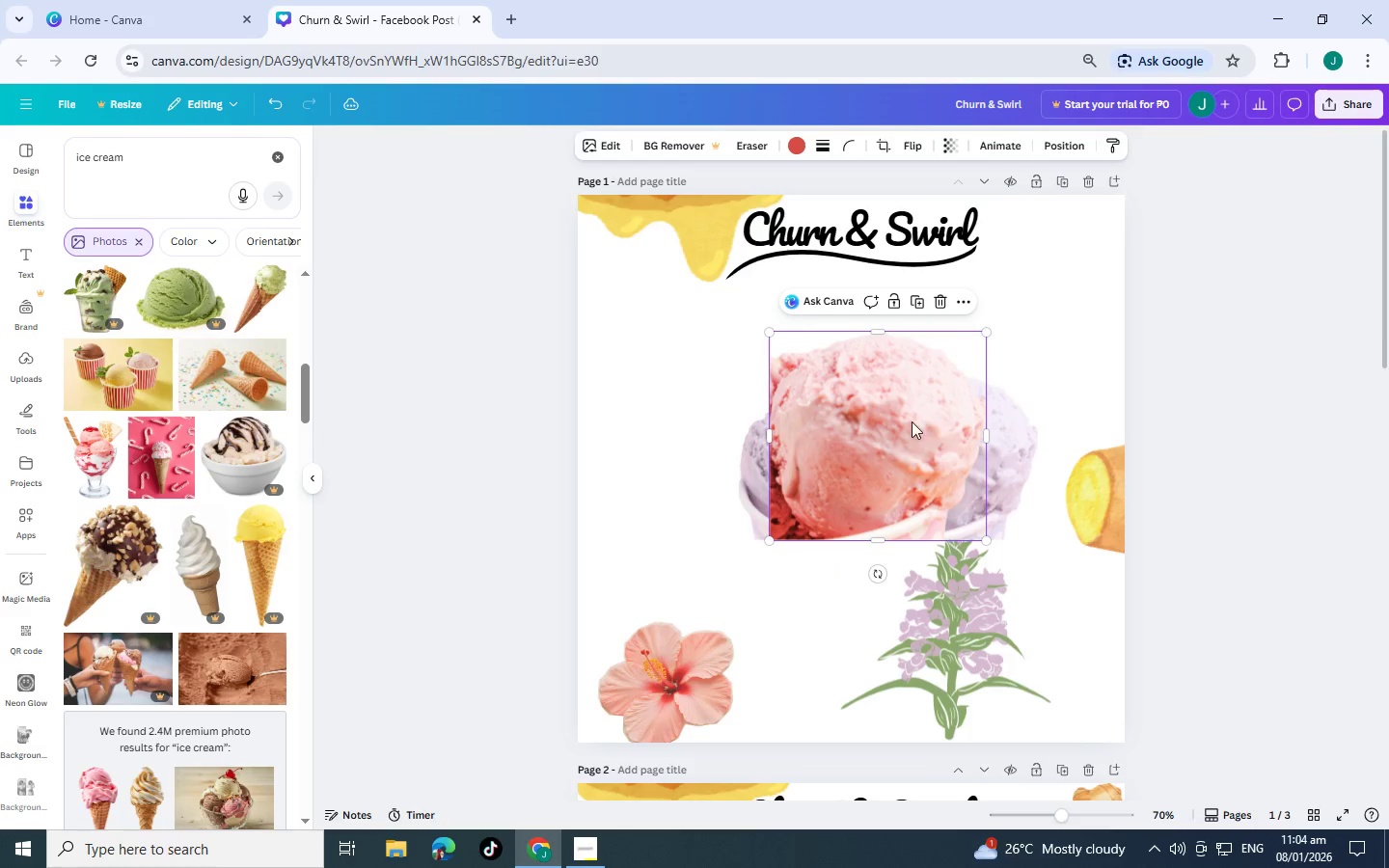 
left_click_drag(start_coordinate=[912, 421], to_coordinate=[977, 449])
 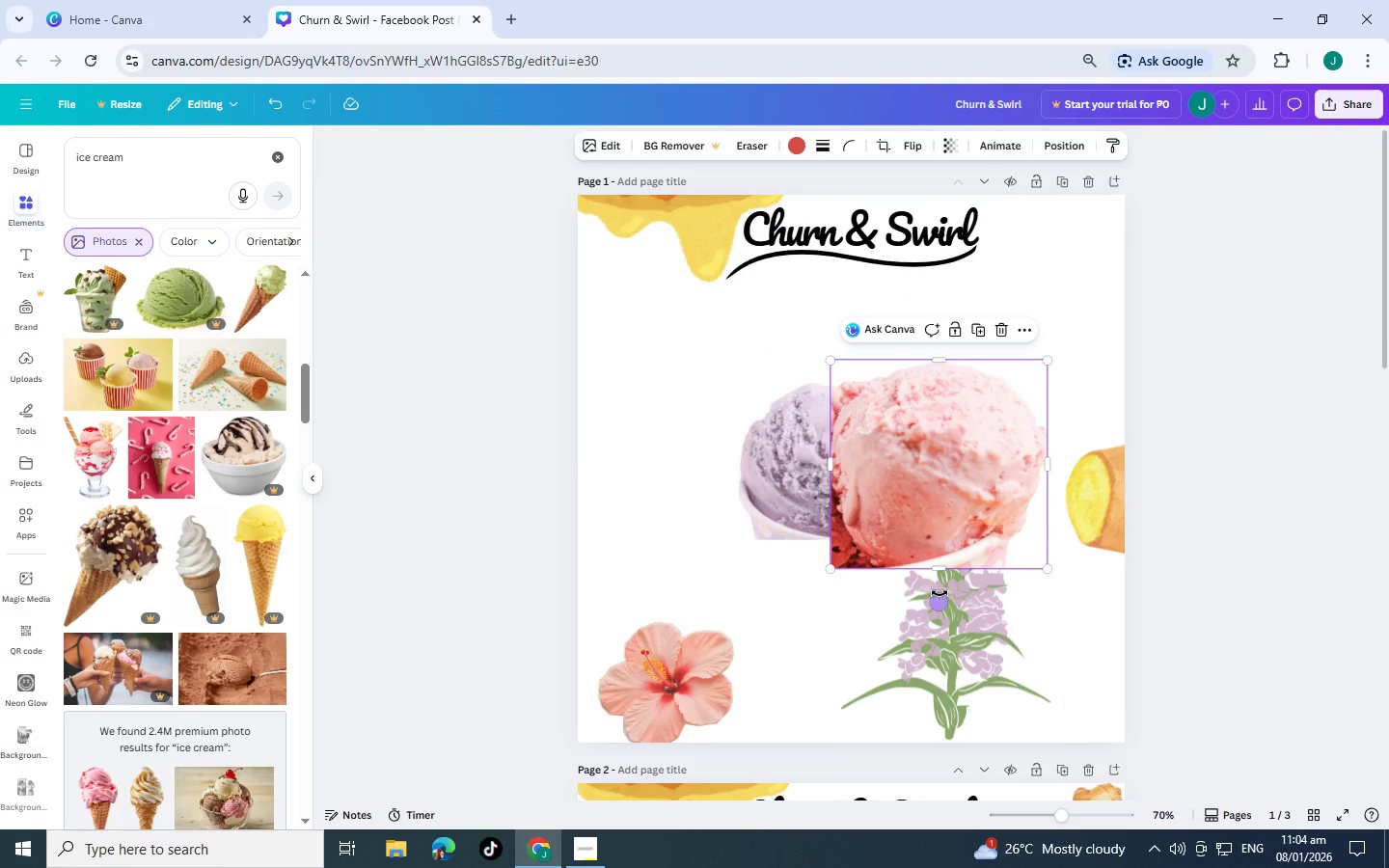 
left_click_drag(start_coordinate=[947, 607], to_coordinate=[990, 619])
 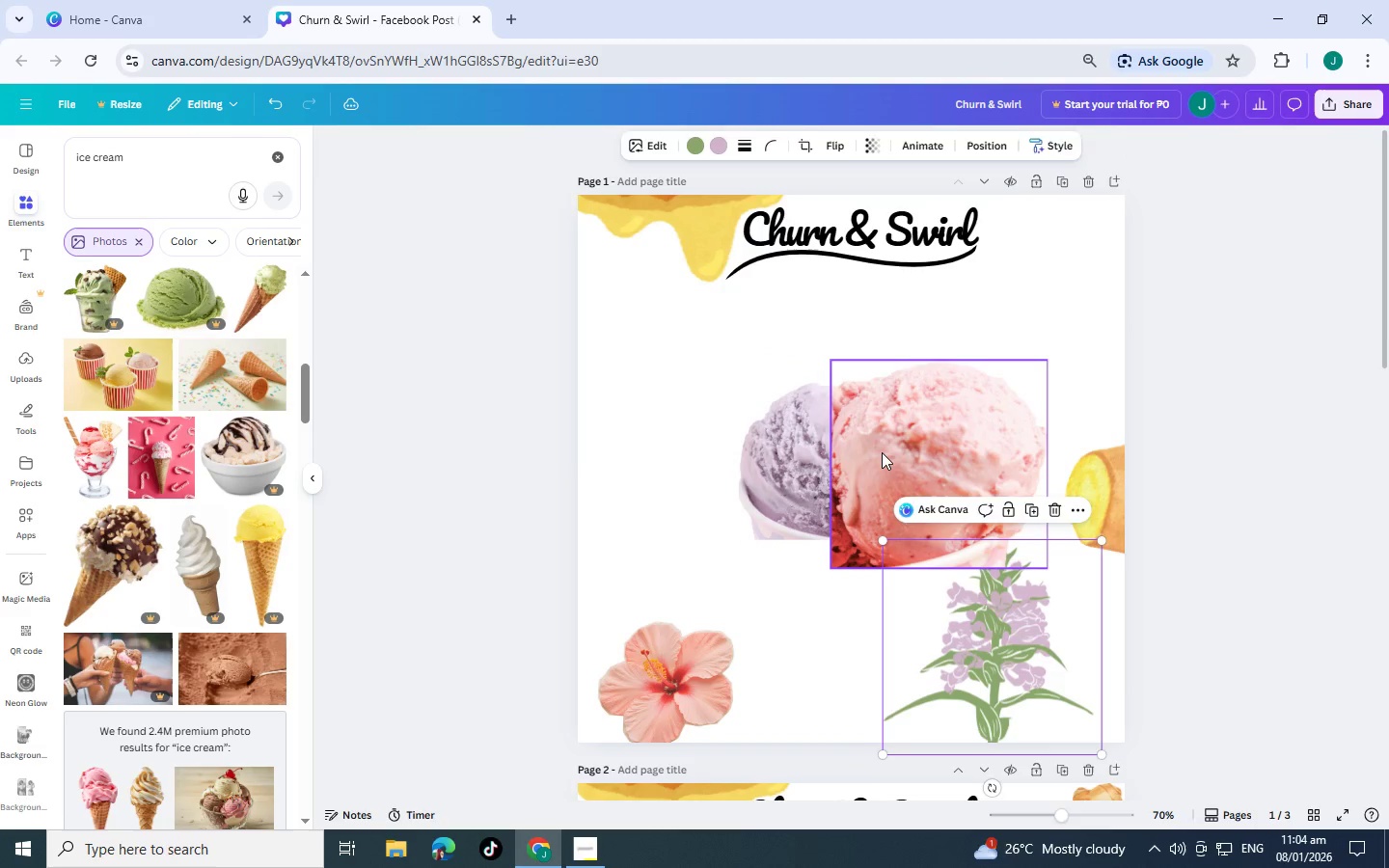 
left_click([887, 451])
 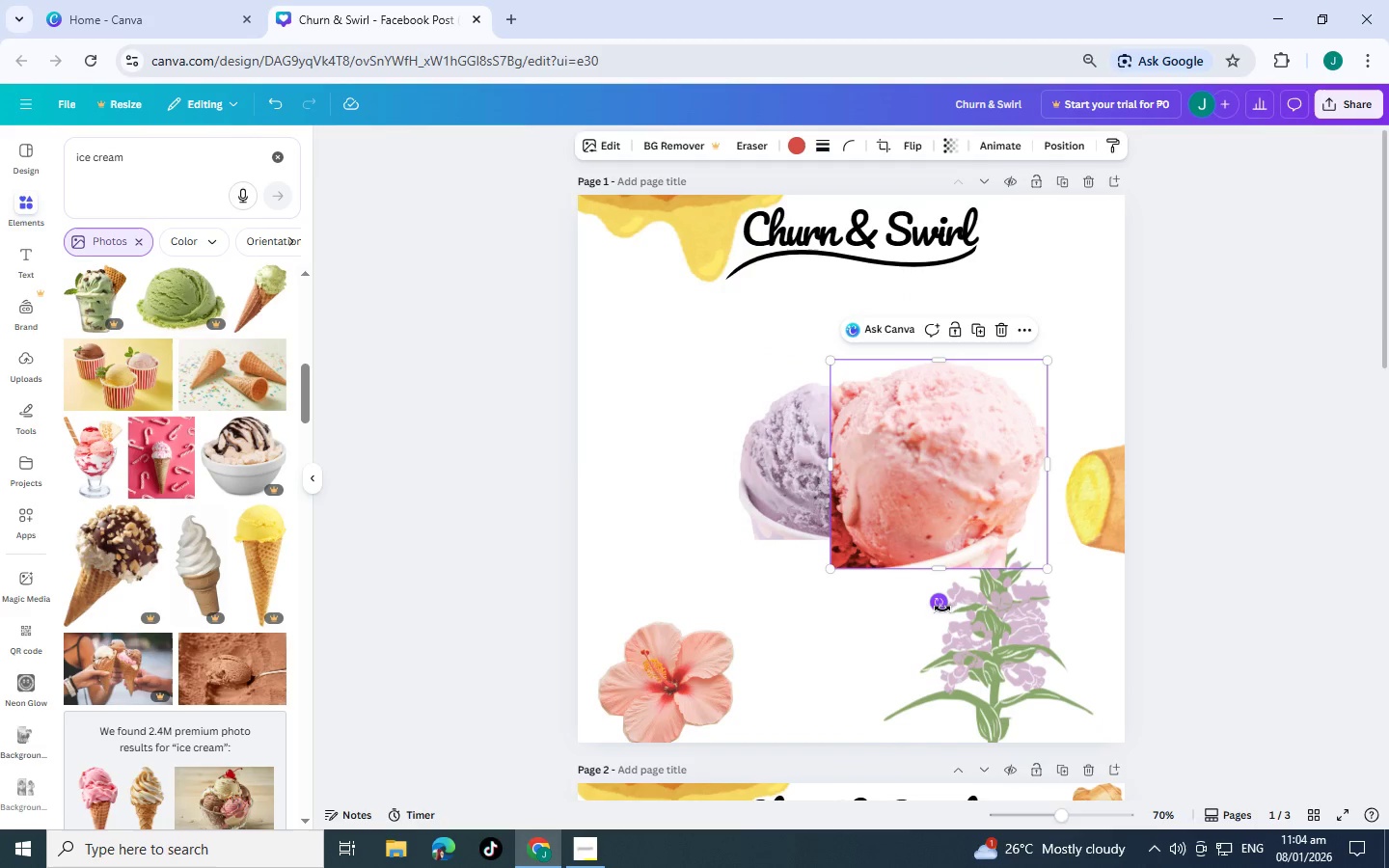 
left_click_drag(start_coordinate=[940, 608], to_coordinate=[1094, 539])
 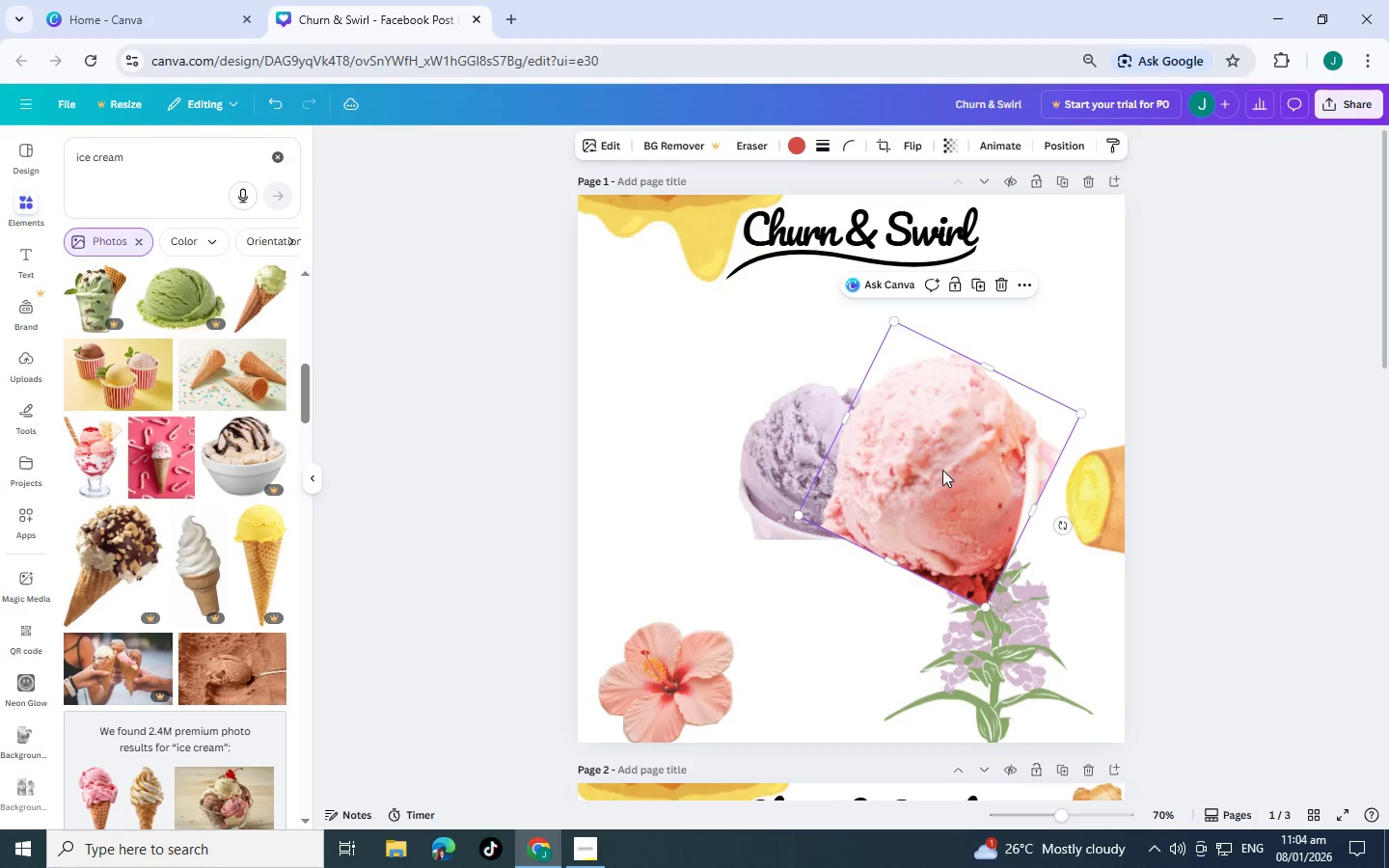 
left_click_drag(start_coordinate=[942, 472], to_coordinate=[944, 448])
 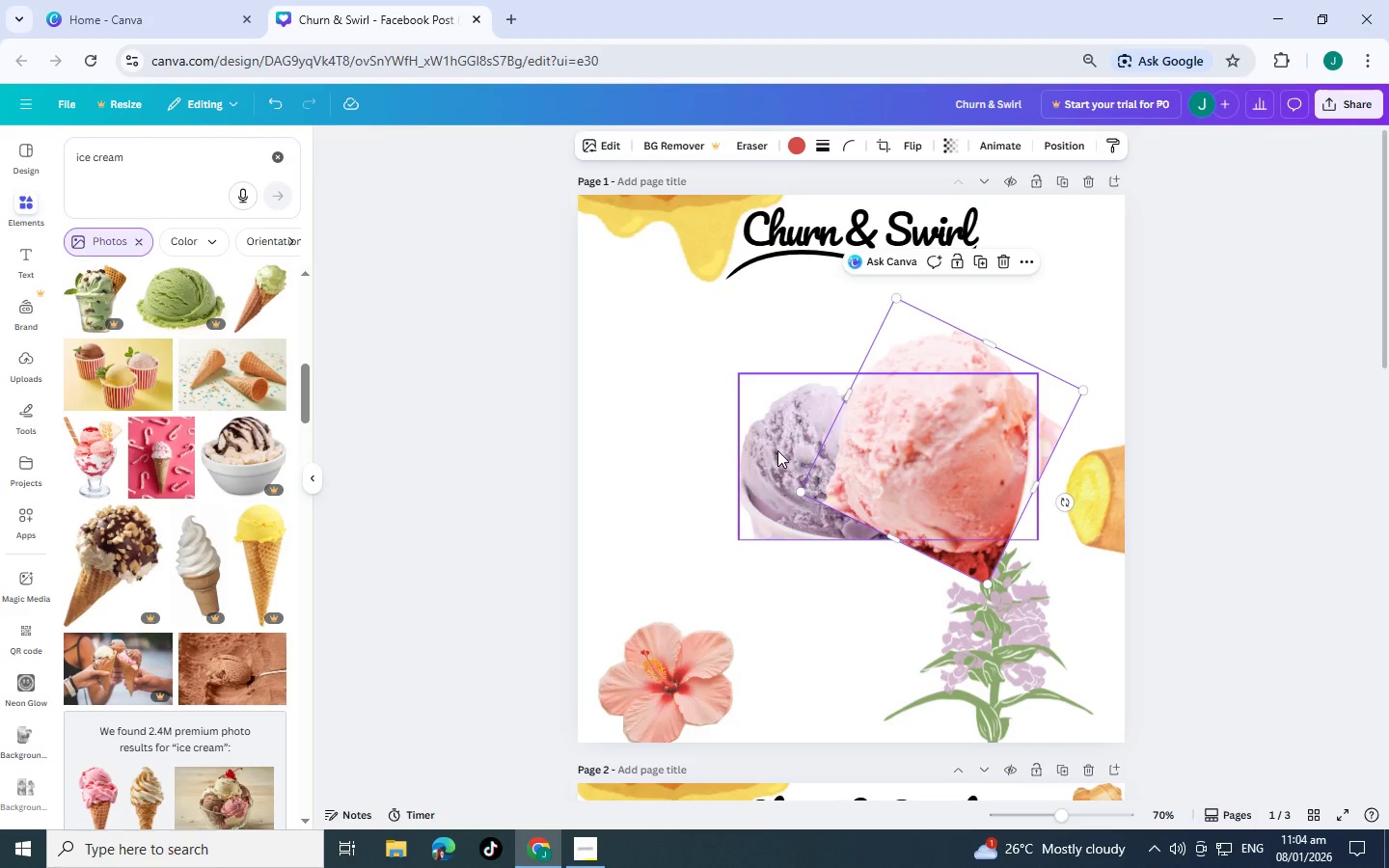 
left_click([777, 450])
 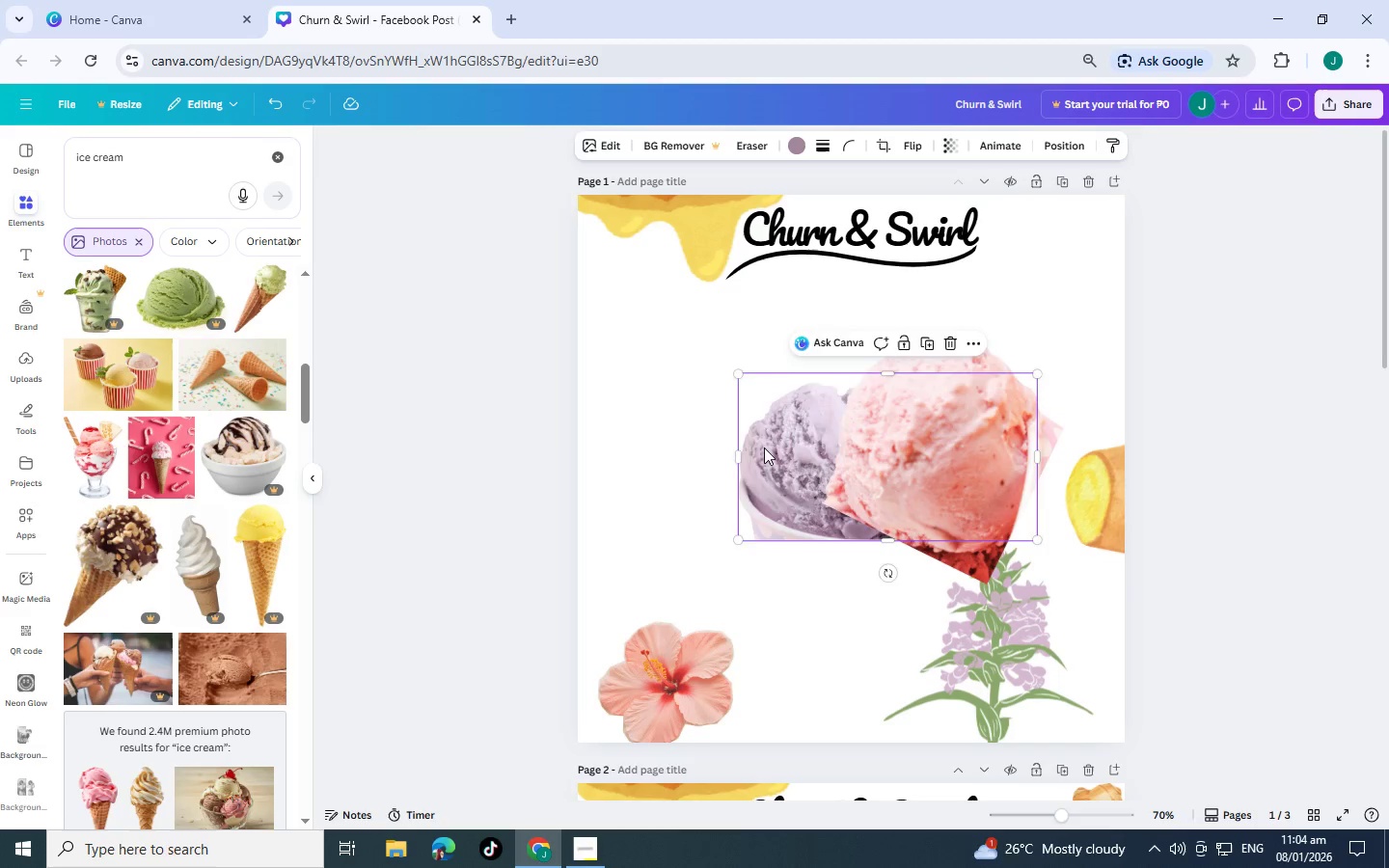 
left_click_drag(start_coordinate=[777, 450], to_coordinate=[690, 430])
 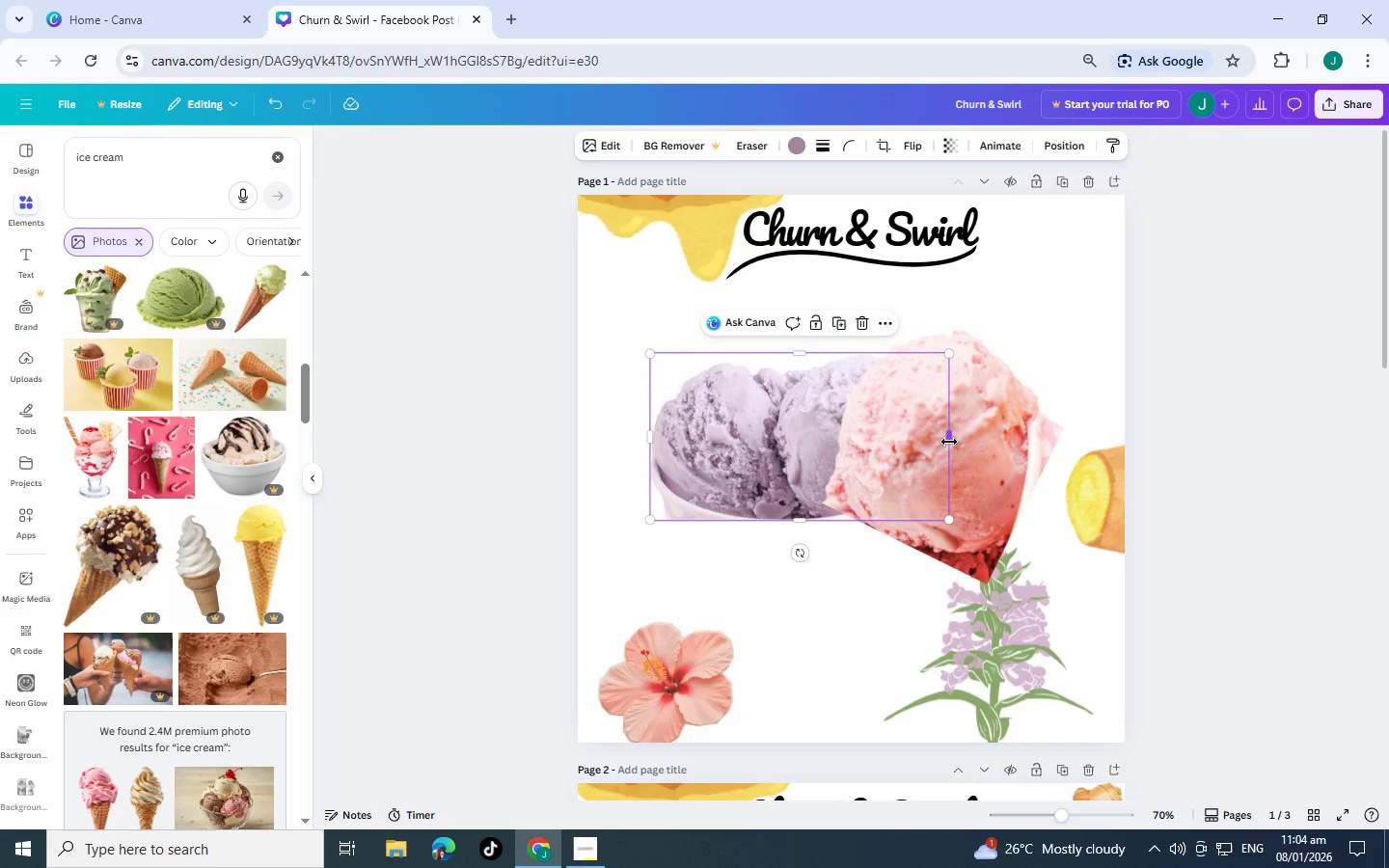 
left_click_drag(start_coordinate=[832, 443], to_coordinate=[795, 443])
 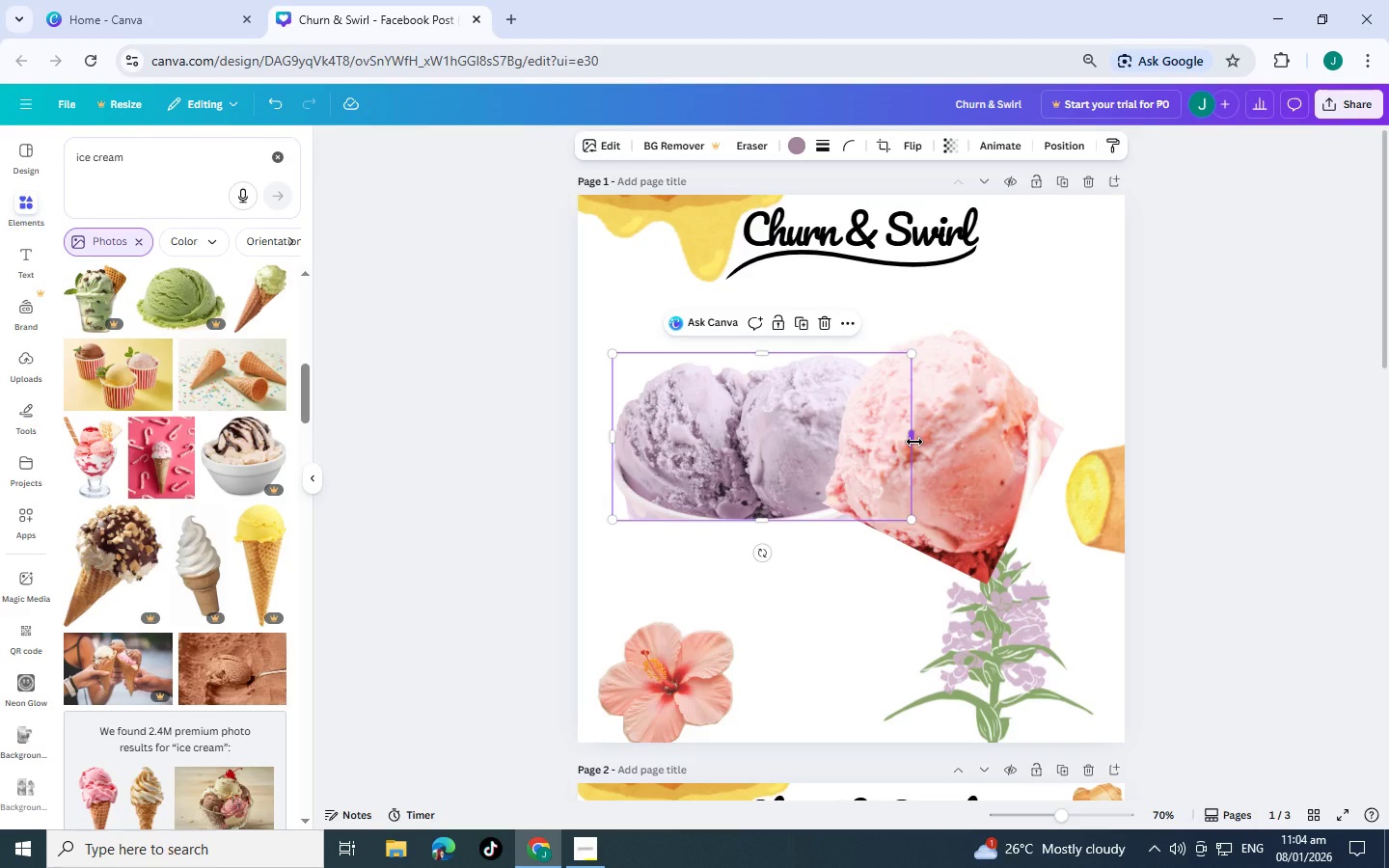 
left_click_drag(start_coordinate=[914, 442], to_coordinate=[918, 432])
 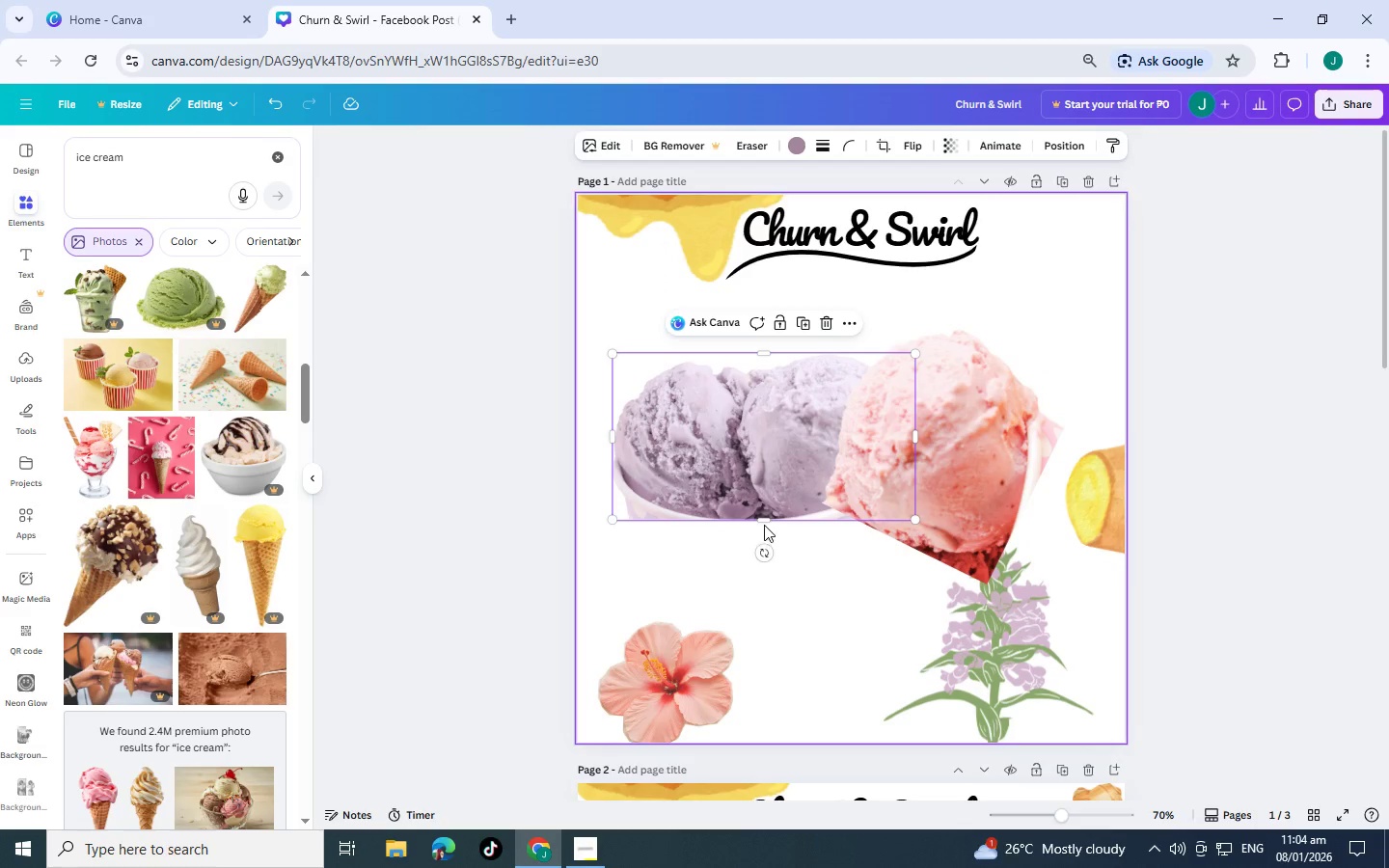 
left_click_drag(start_coordinate=[764, 524], to_coordinate=[774, 513])
 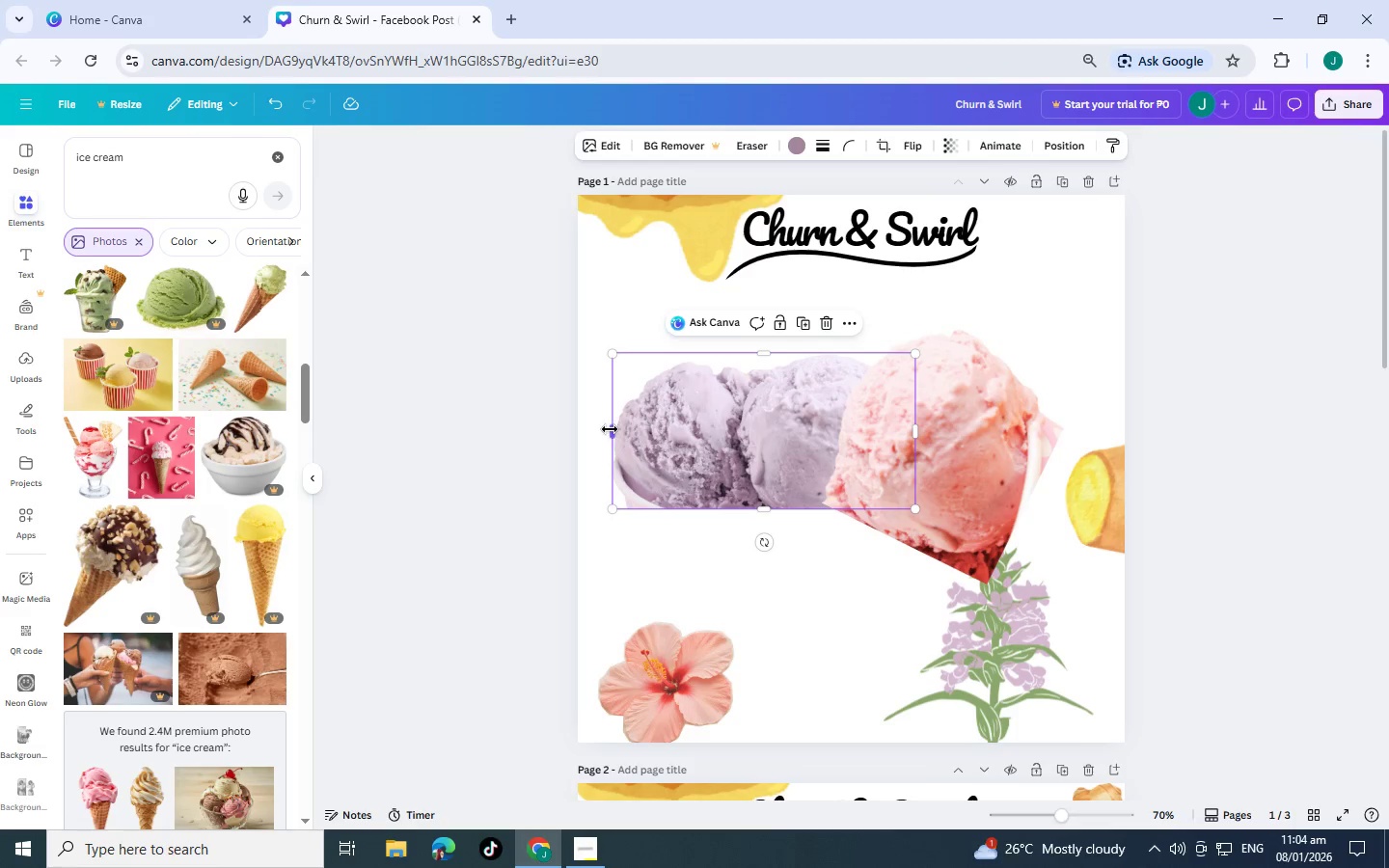 
left_click_drag(start_coordinate=[610, 429], to_coordinate=[741, 432])
 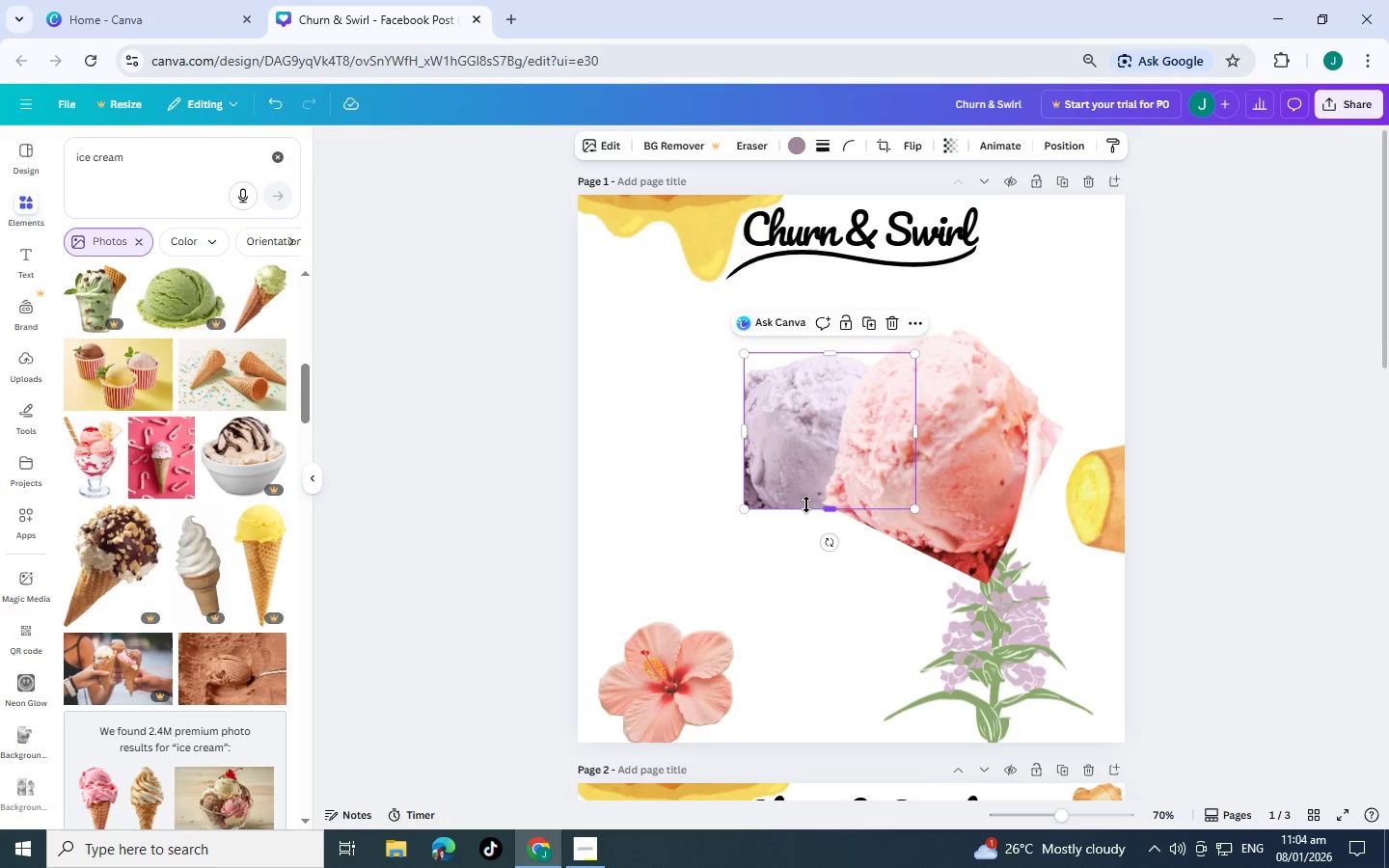 
left_click([1014, 462])
 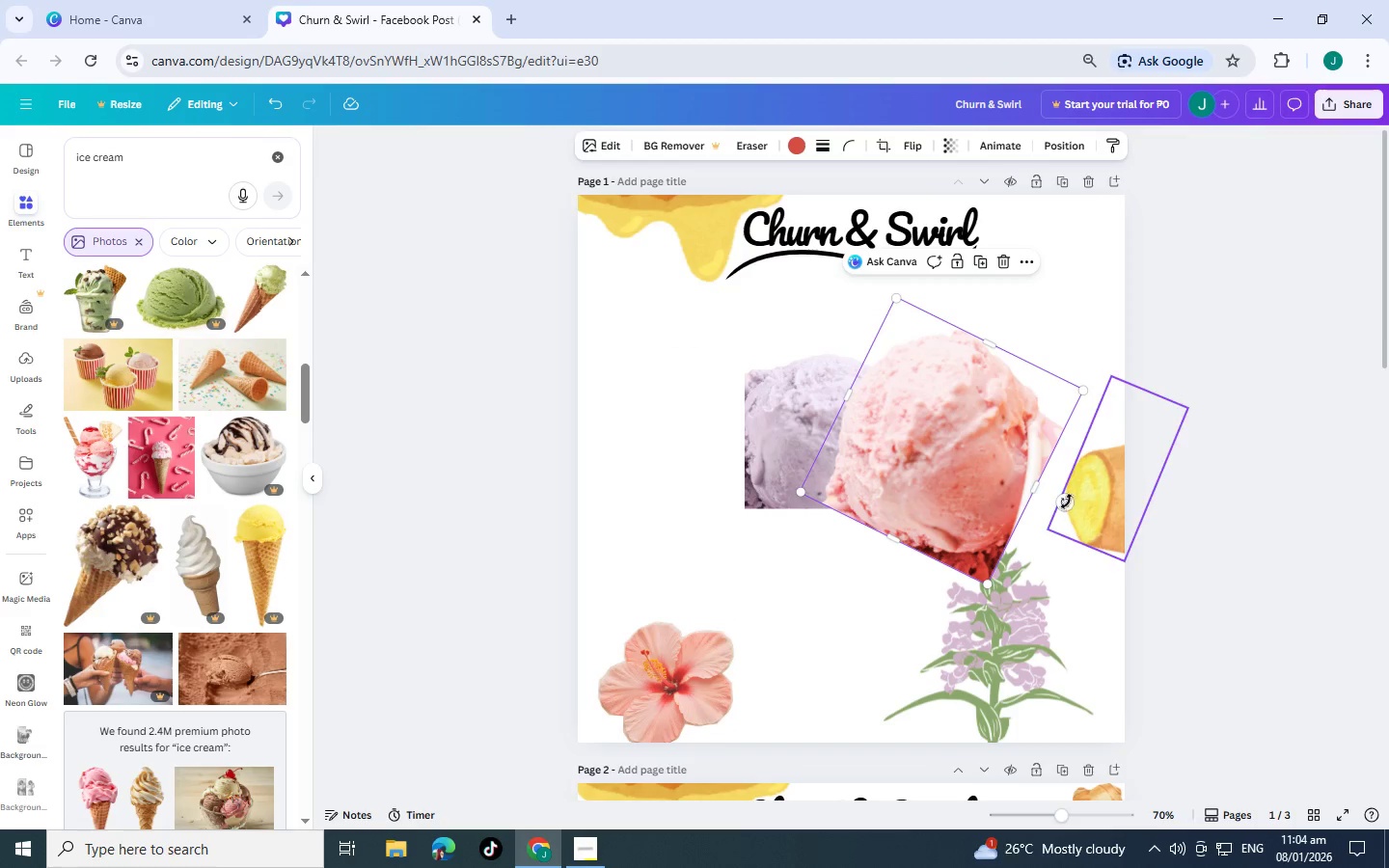 
left_click_drag(start_coordinate=[1067, 502], to_coordinate=[1030, 442])
 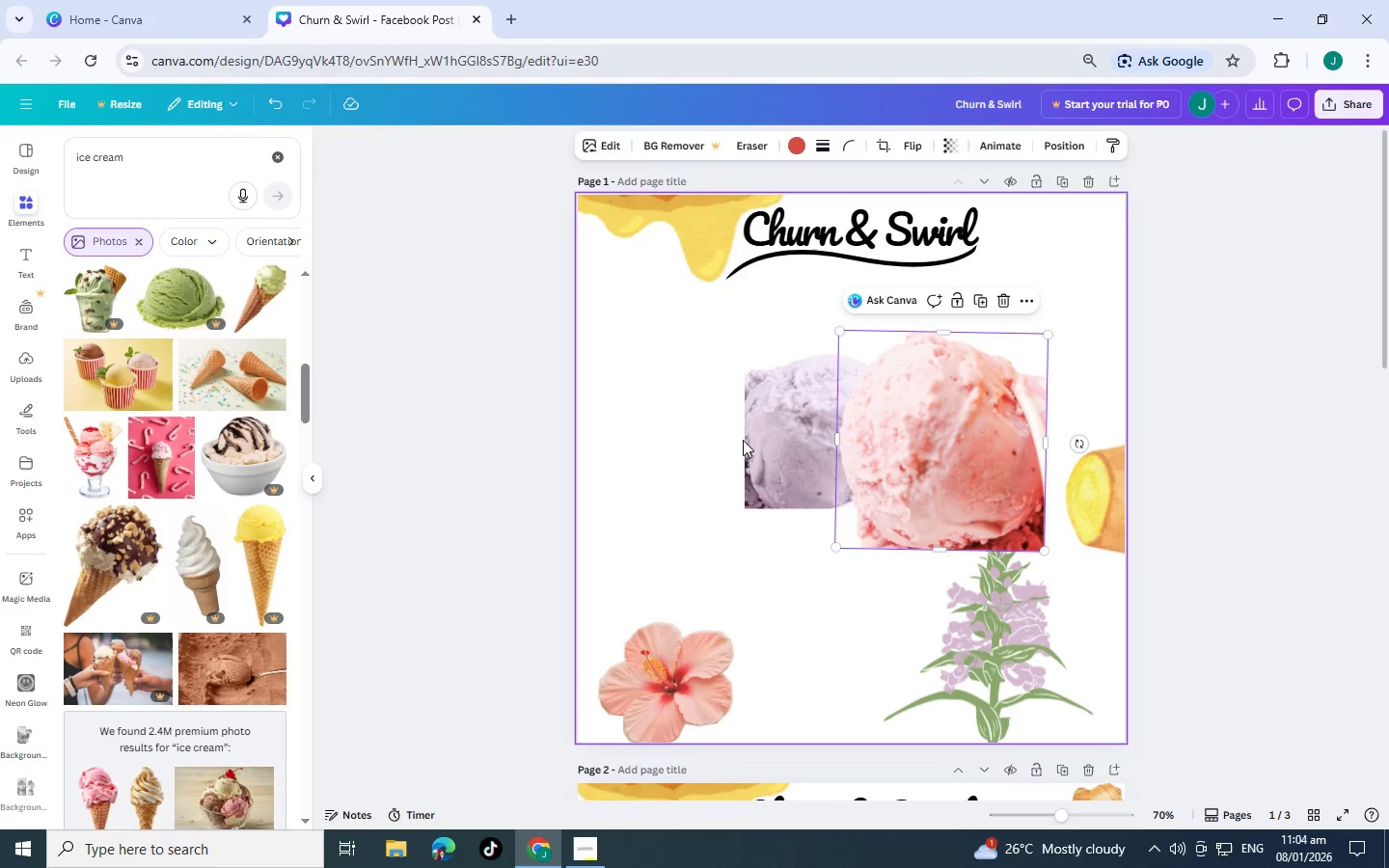 
double_click([766, 440])
 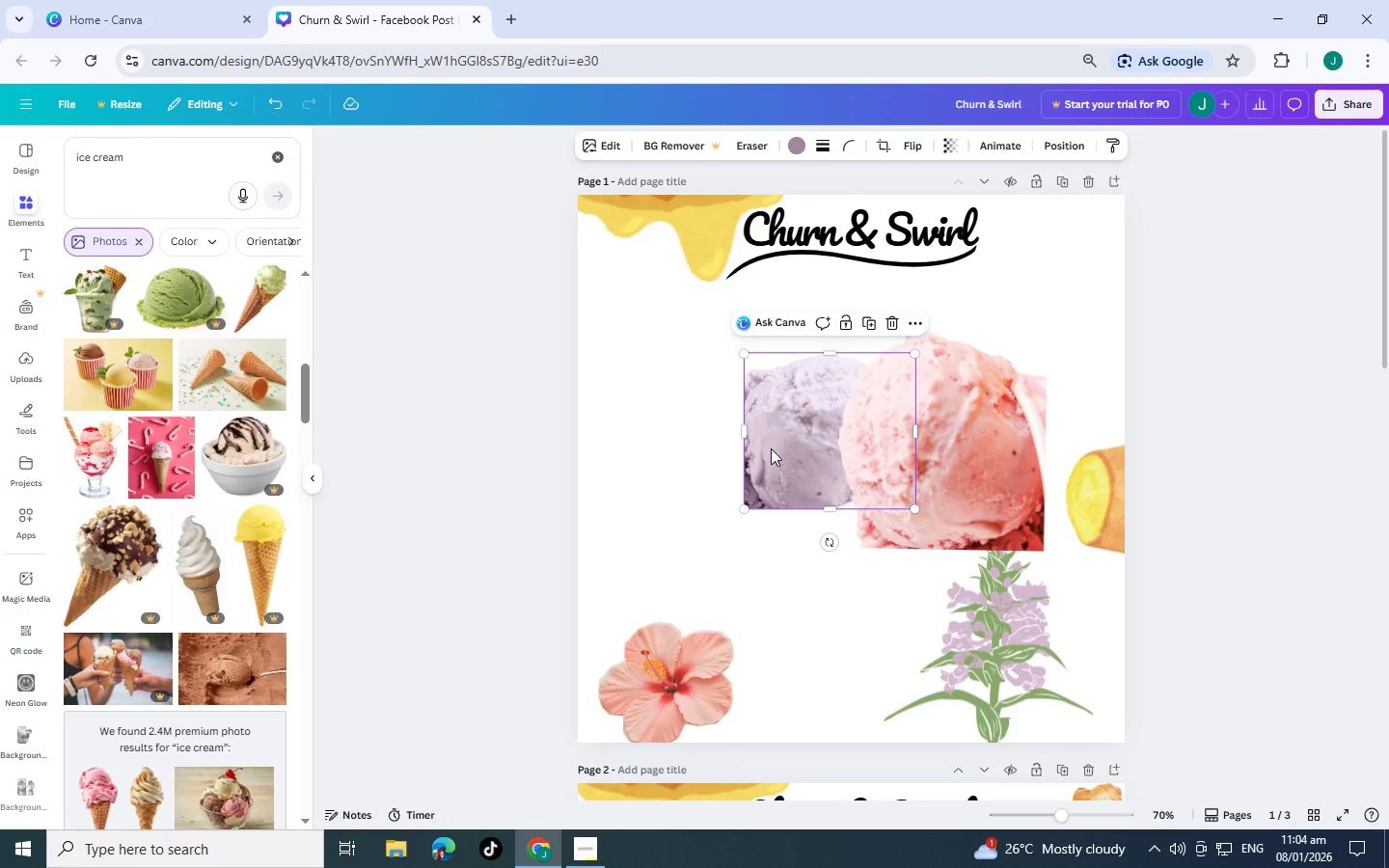 
left_click_drag(start_coordinate=[793, 448], to_coordinate=[728, 453])
 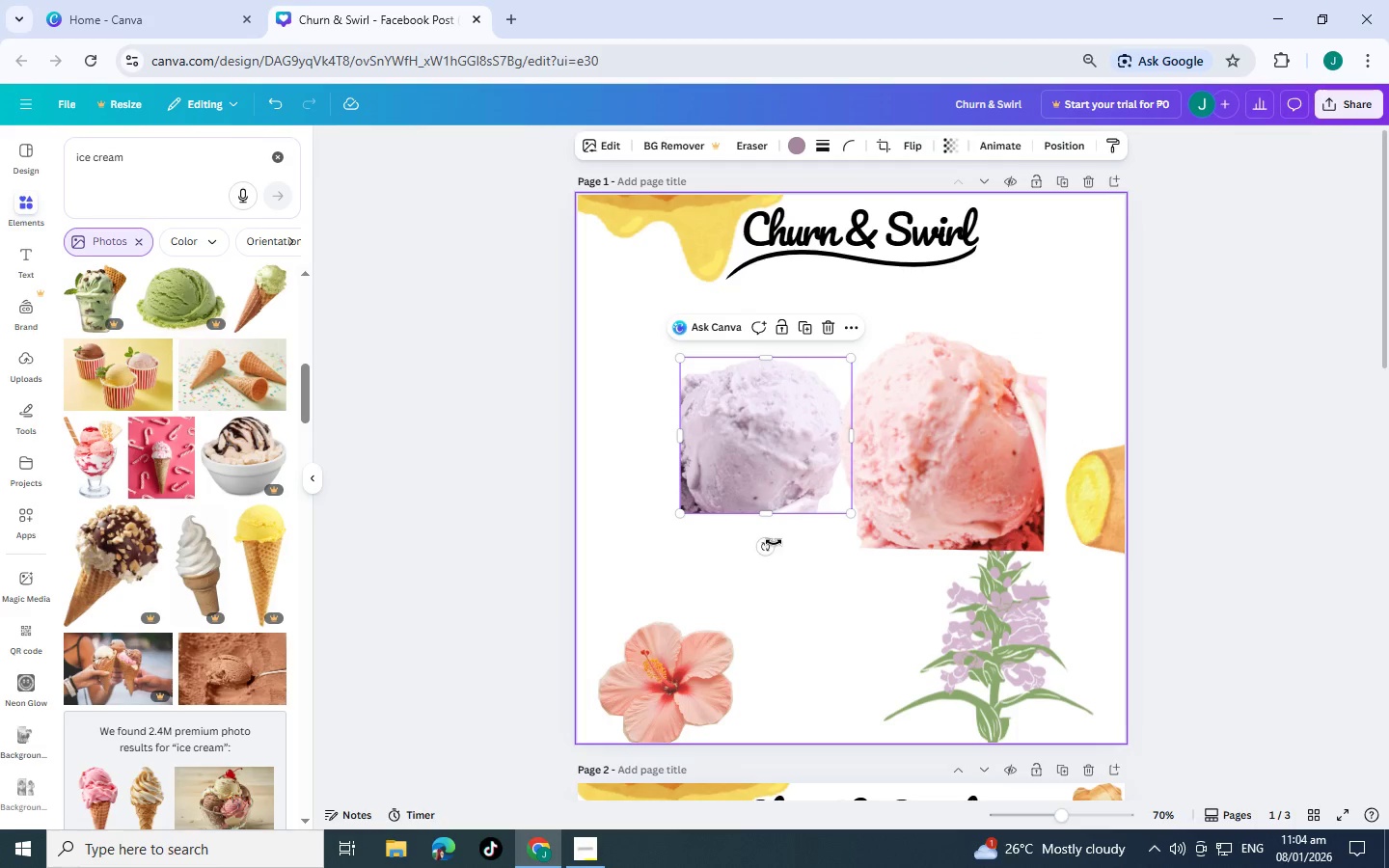 
left_click_drag(start_coordinate=[771, 547], to_coordinate=[921, 432])
 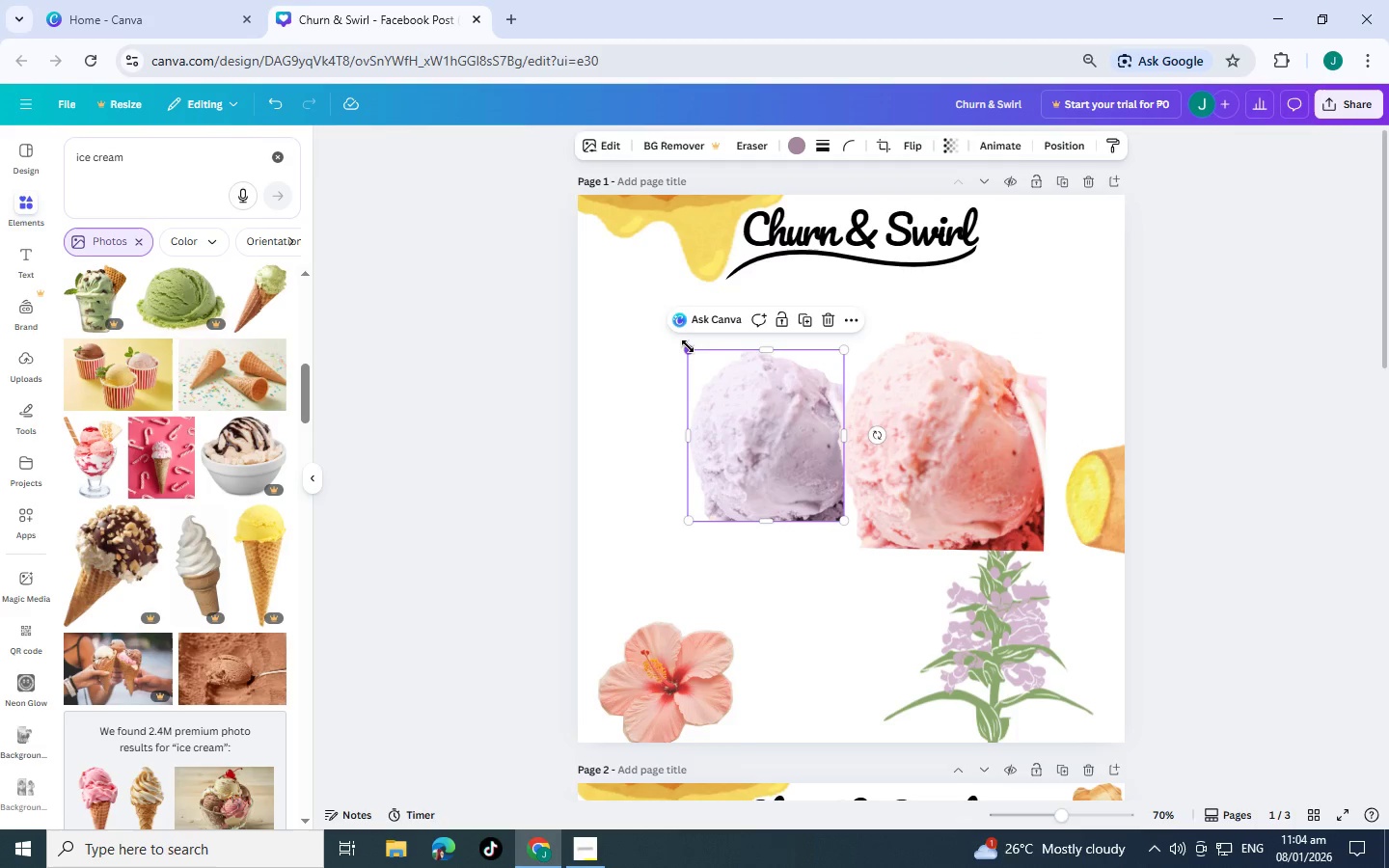 
left_click_drag(start_coordinate=[688, 346], to_coordinate=[584, 314])
 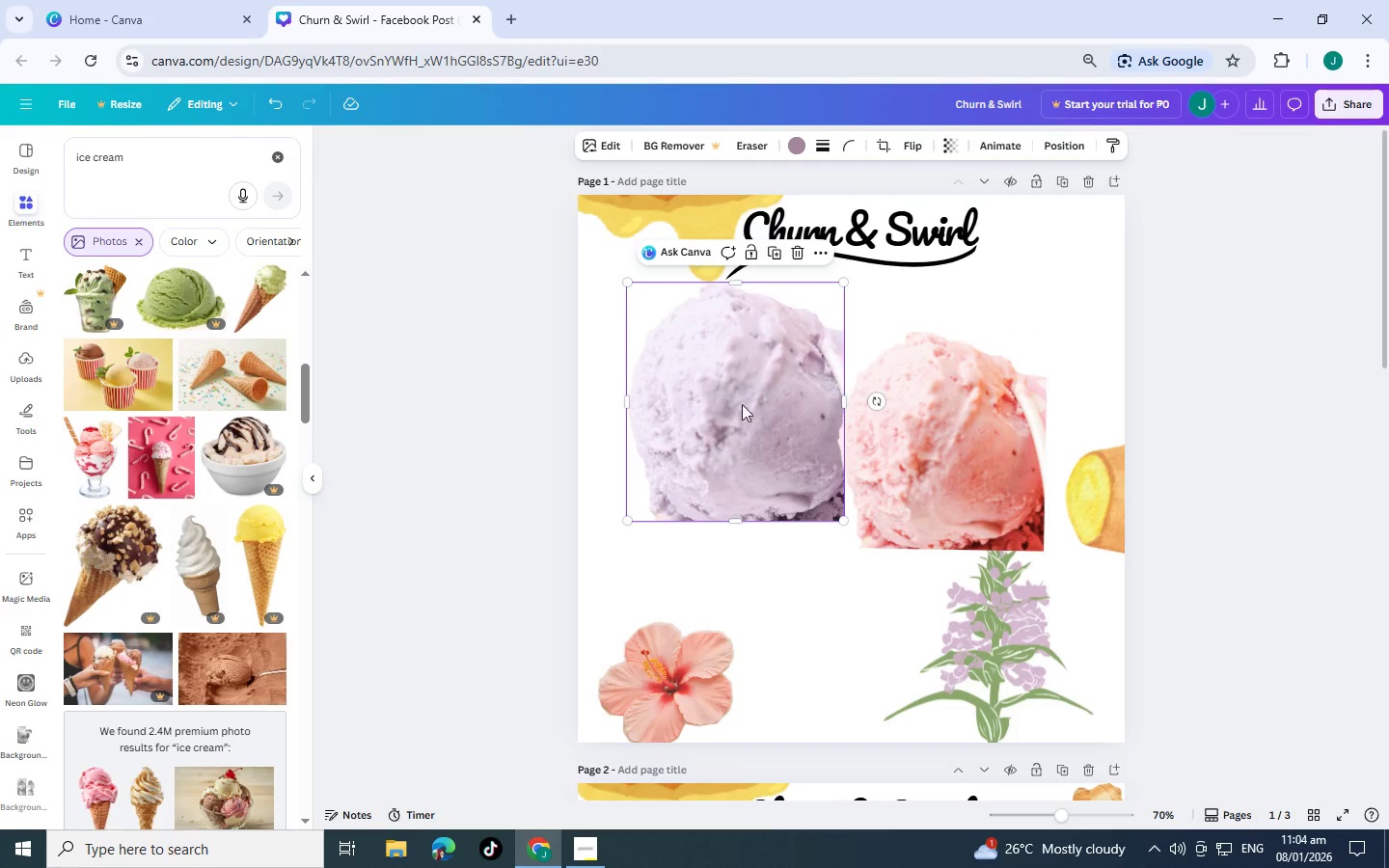 
left_click_drag(start_coordinate=[735, 402], to_coordinate=[760, 429])
 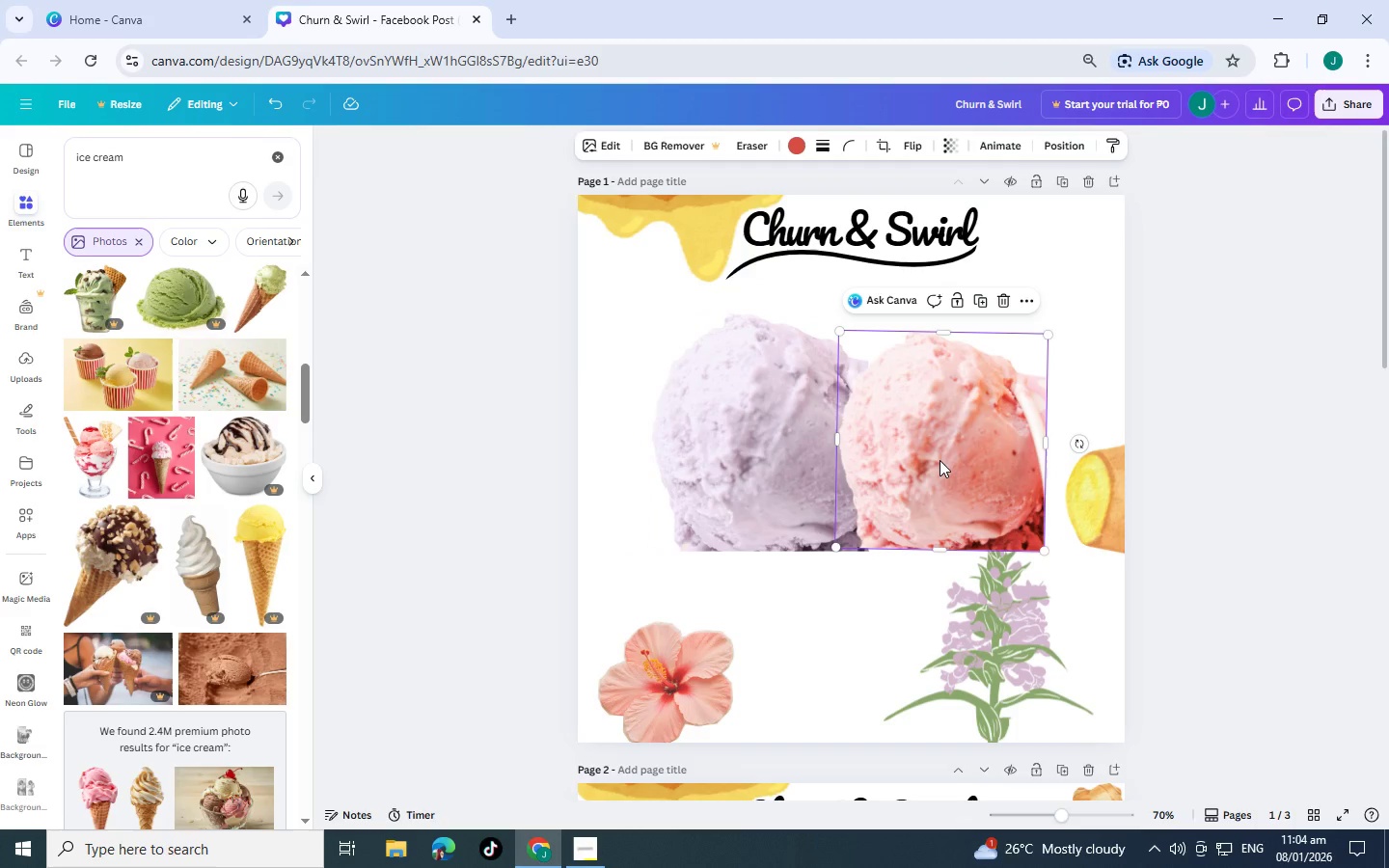 
left_click_drag(start_coordinate=[940, 460], to_coordinate=[937, 465])
 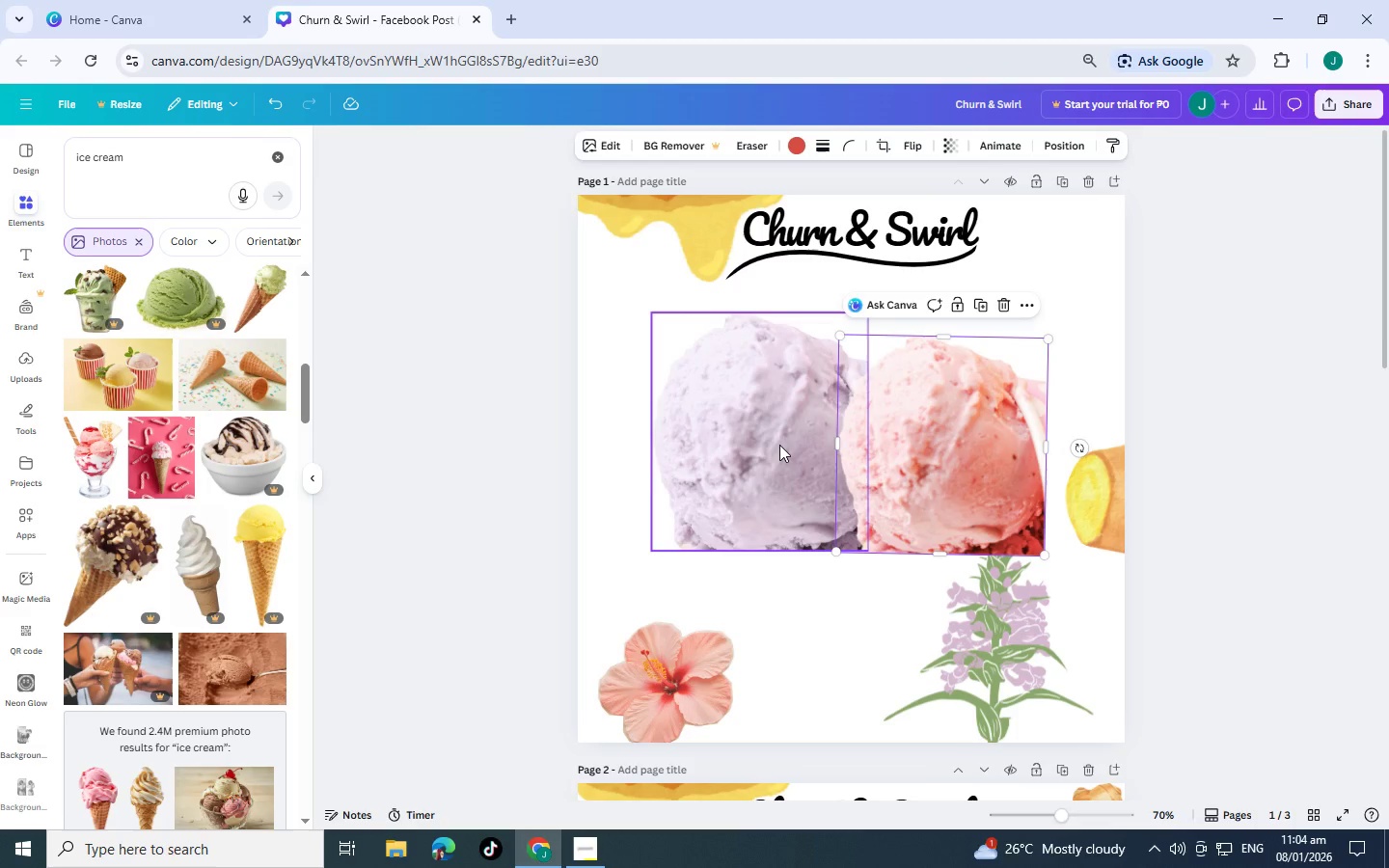 
left_click([757, 445])
 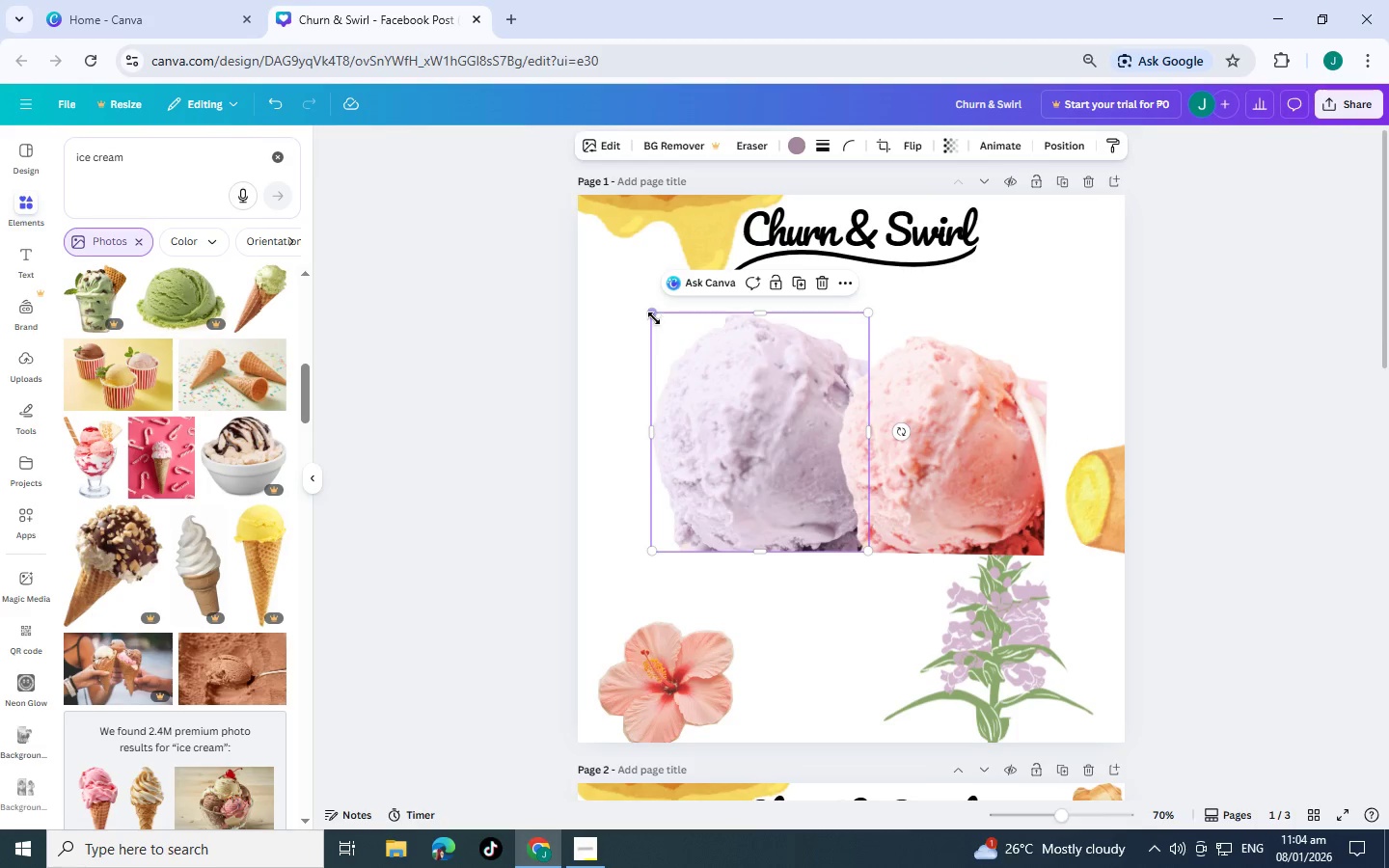 
left_click_drag(start_coordinate=[655, 315], to_coordinate=[675, 340])
 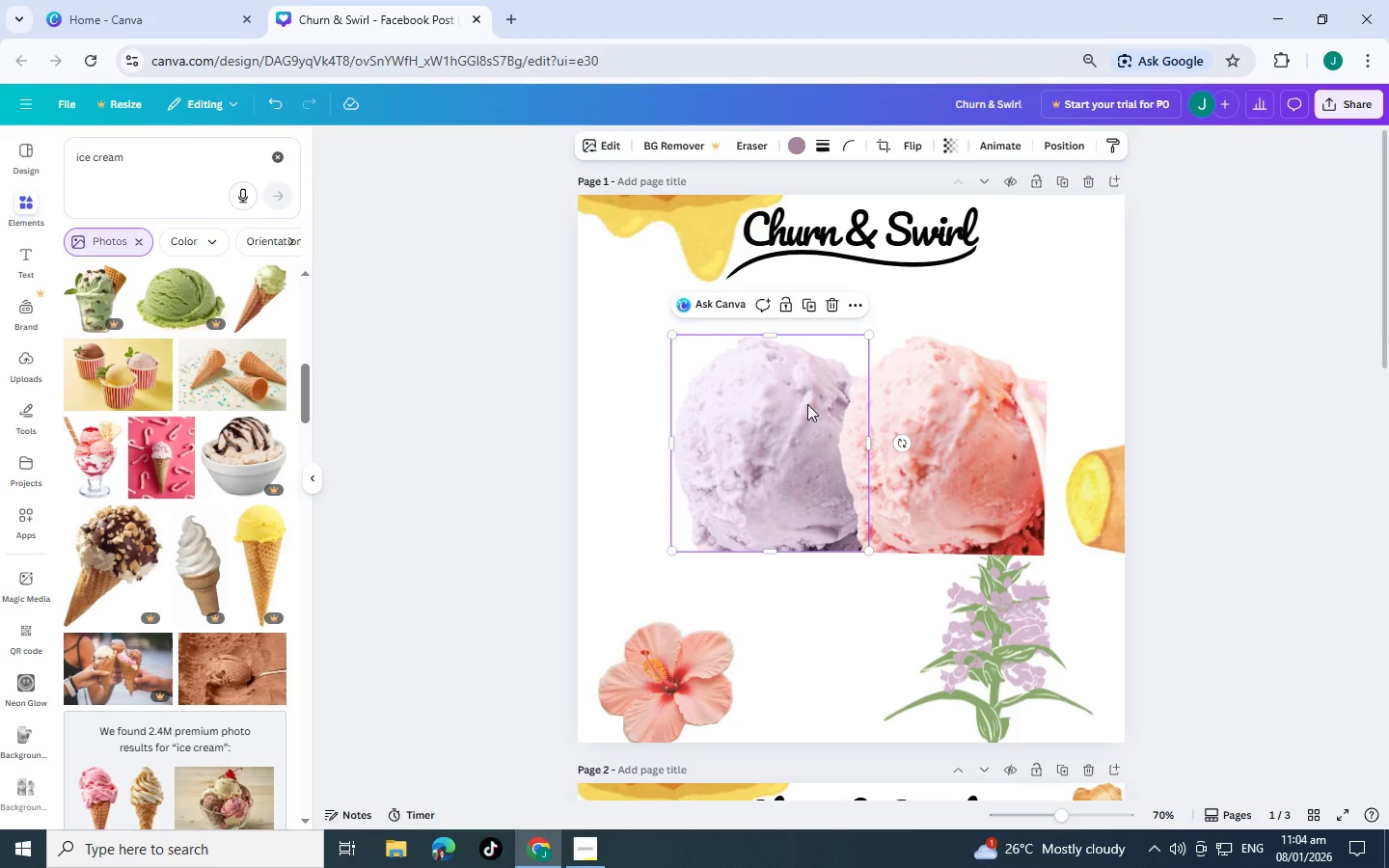 
left_click([1194, 371])
 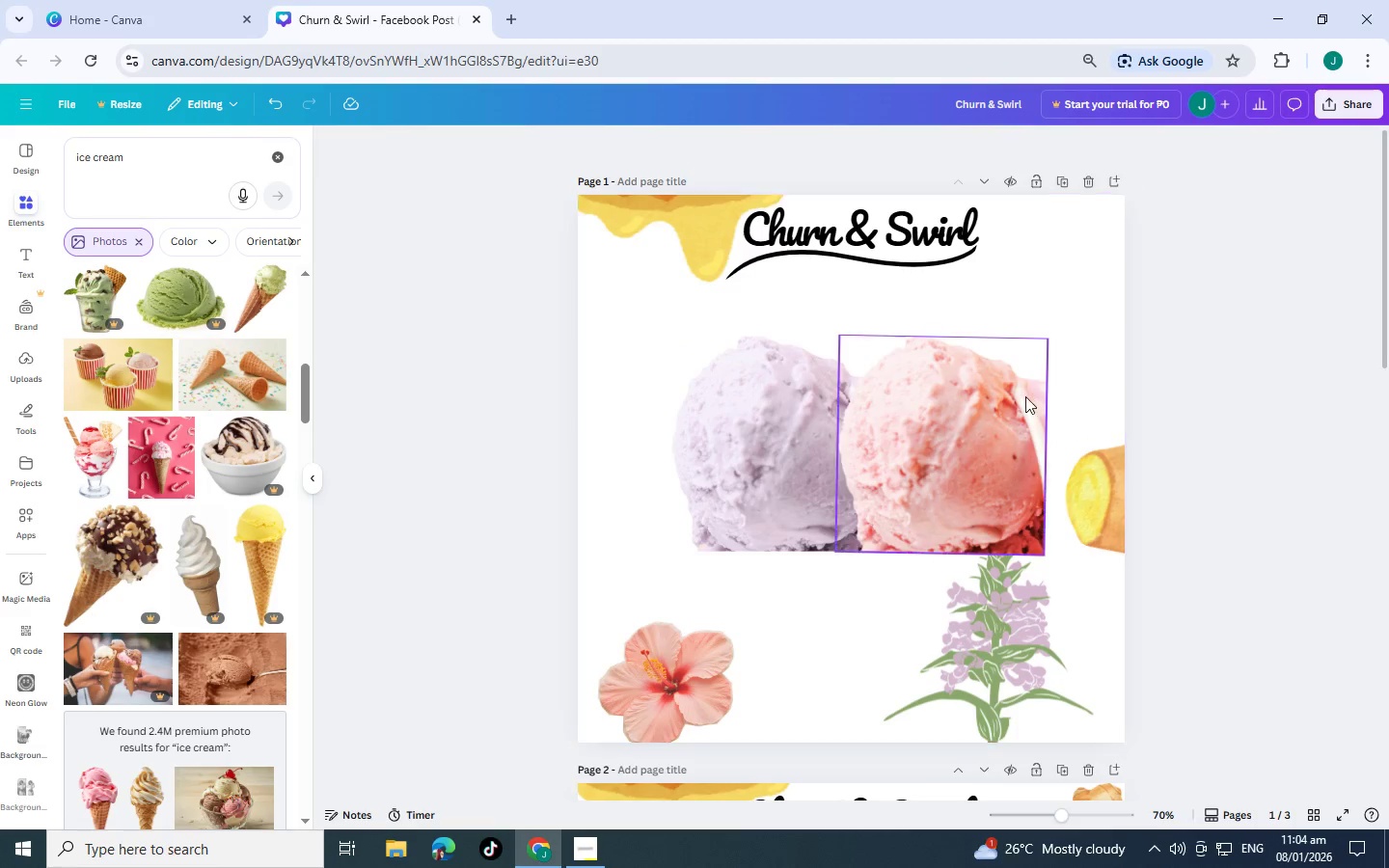 
left_click([994, 400])
 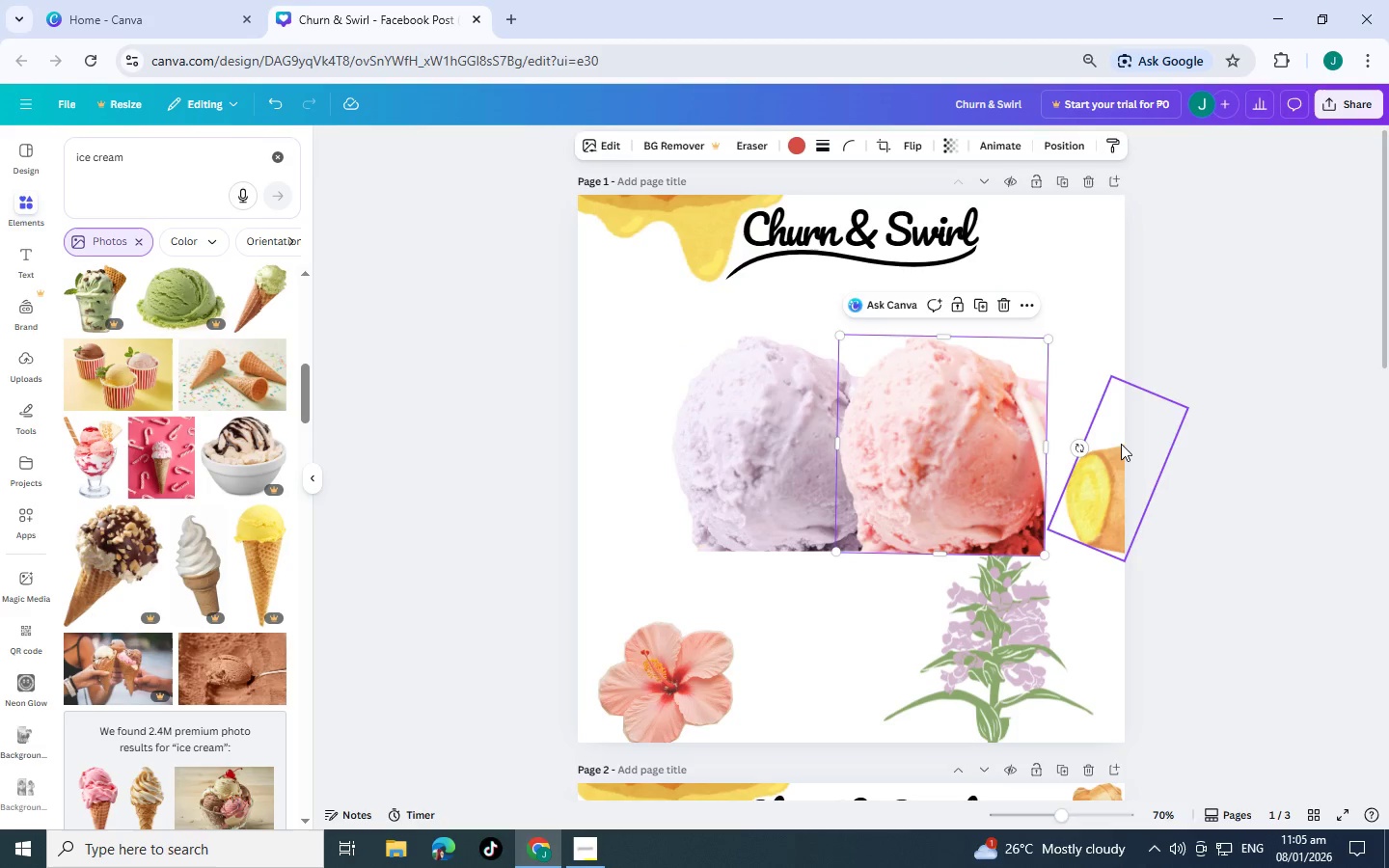 
left_click_drag(start_coordinate=[1121, 446], to_coordinate=[1076, 343])
 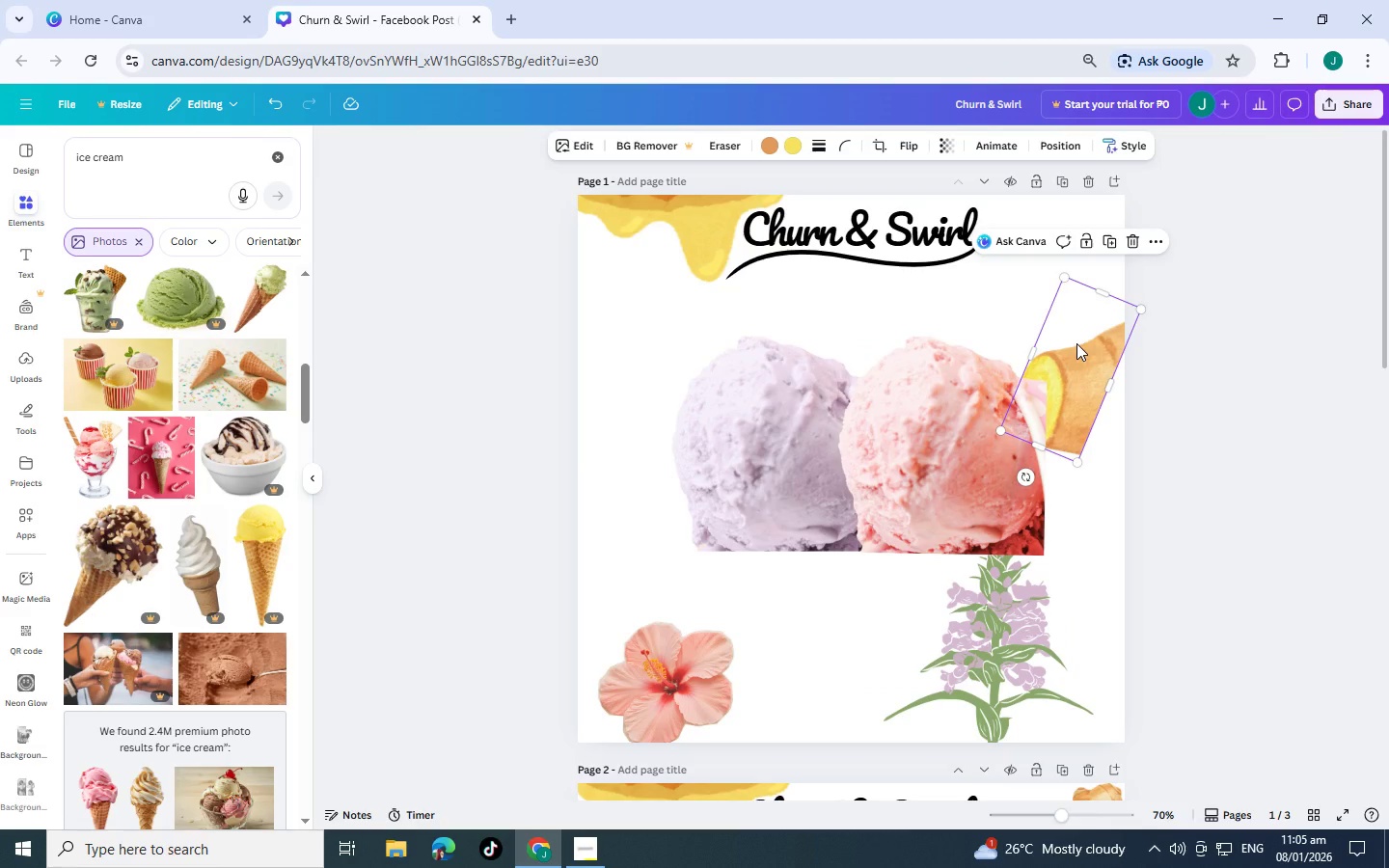 
key(Shift+ShiftLeft)
 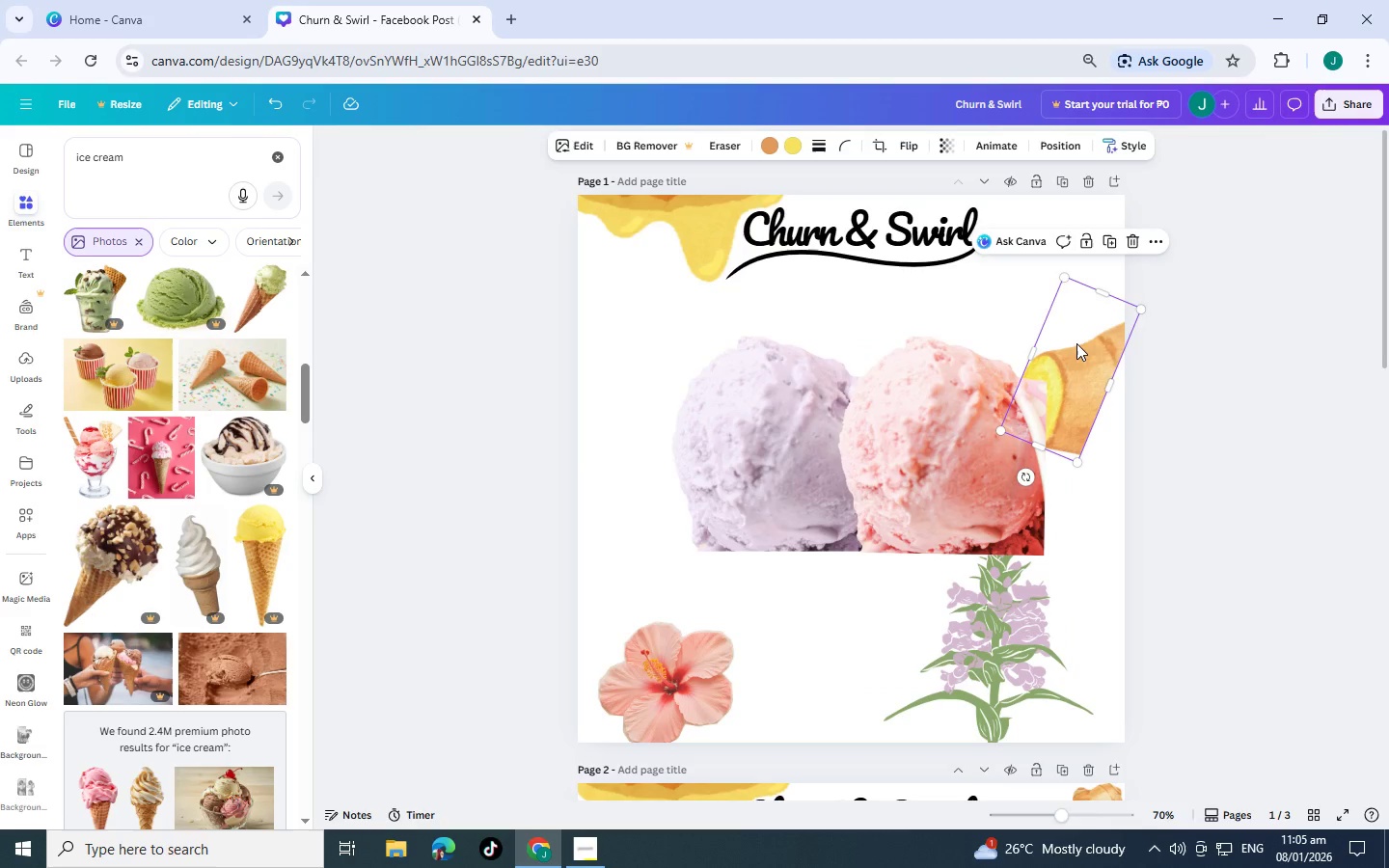 
key(Control+BracketRight)
 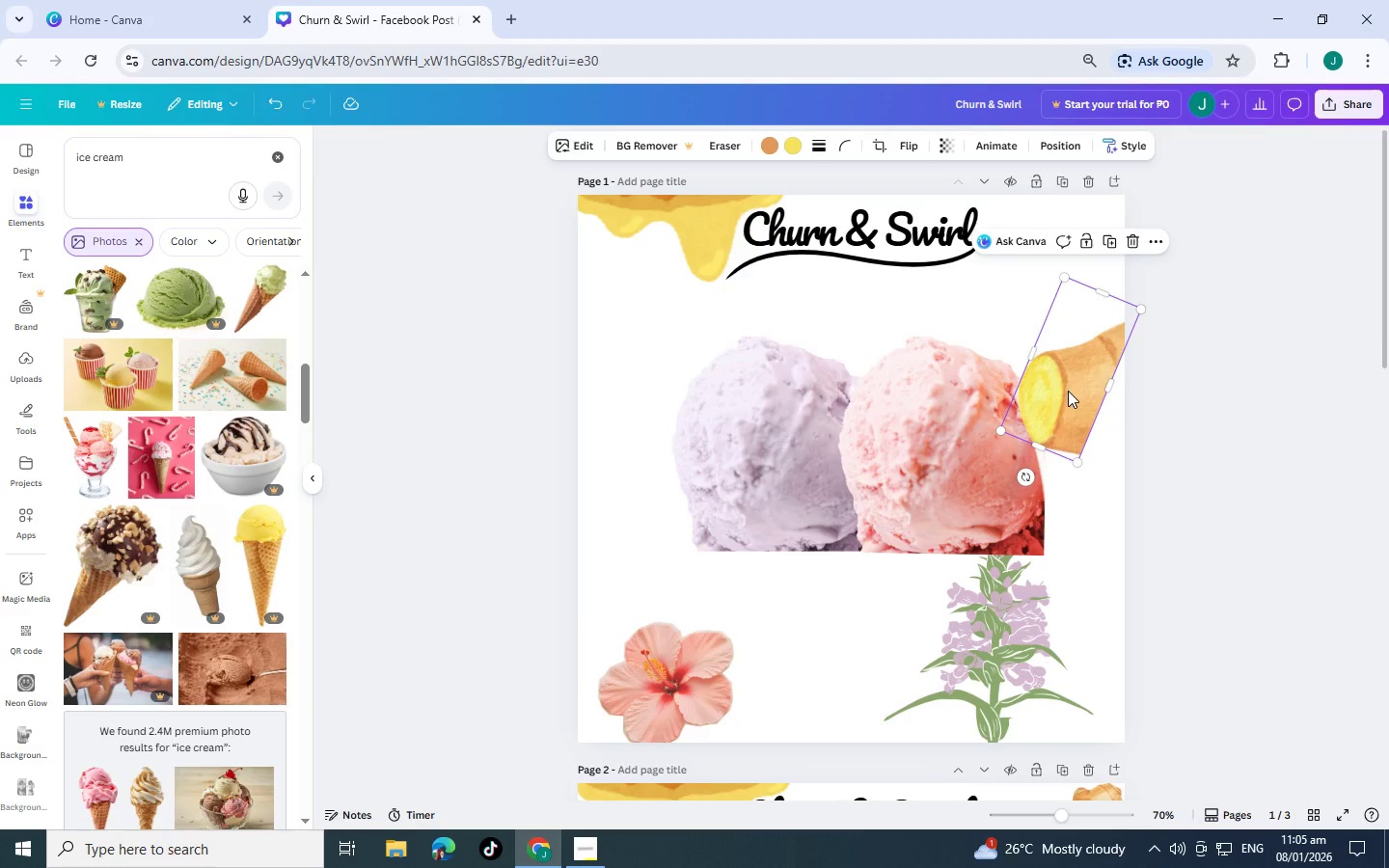 
left_click_drag(start_coordinate=[1068, 391], to_coordinate=[1069, 377])
 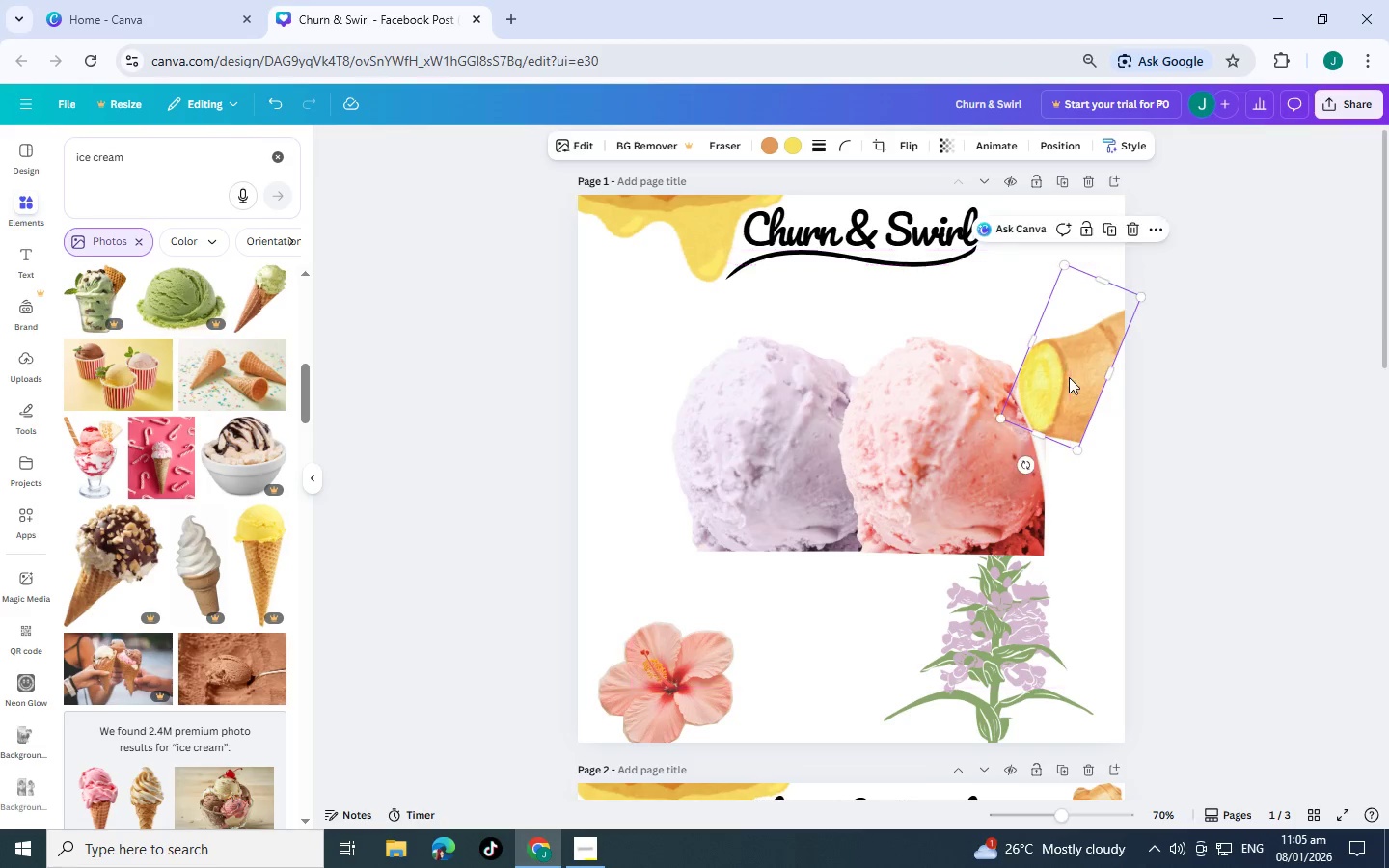 
left_click([1069, 377])
 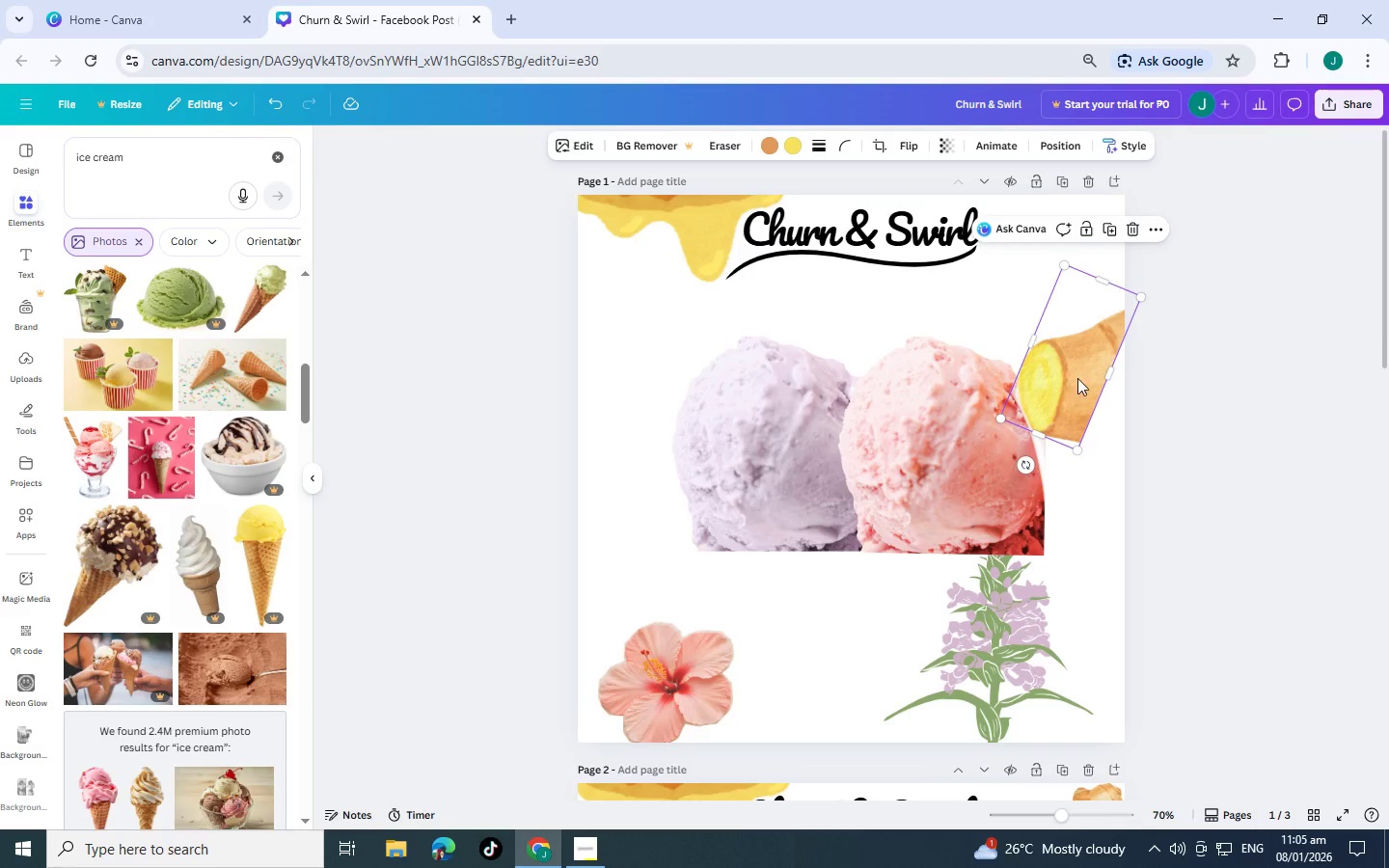 
left_click_drag(start_coordinate=[1089, 379], to_coordinate=[1106, 523])
 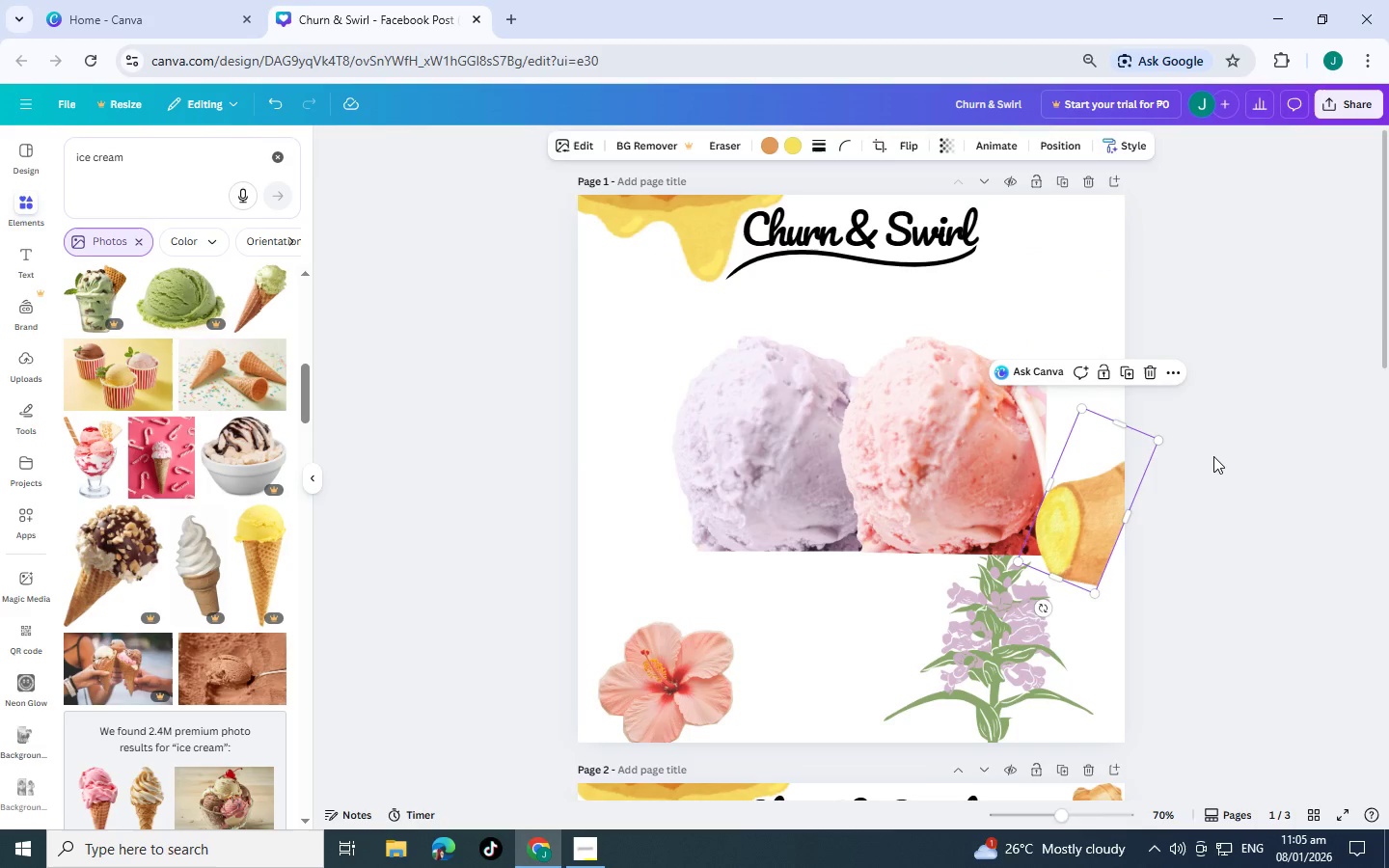 
left_click([1213, 456])
 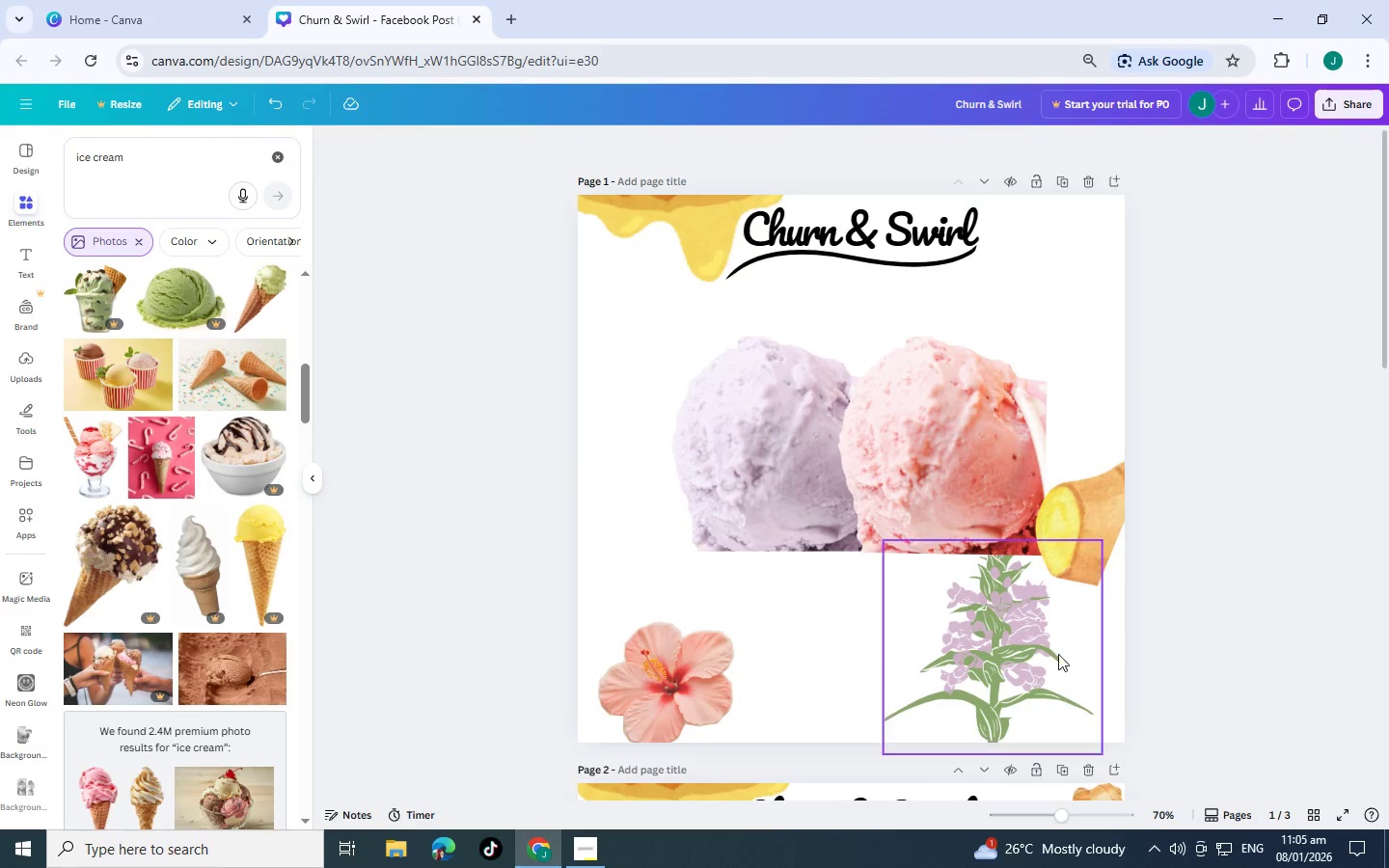 
left_click([1029, 651])
 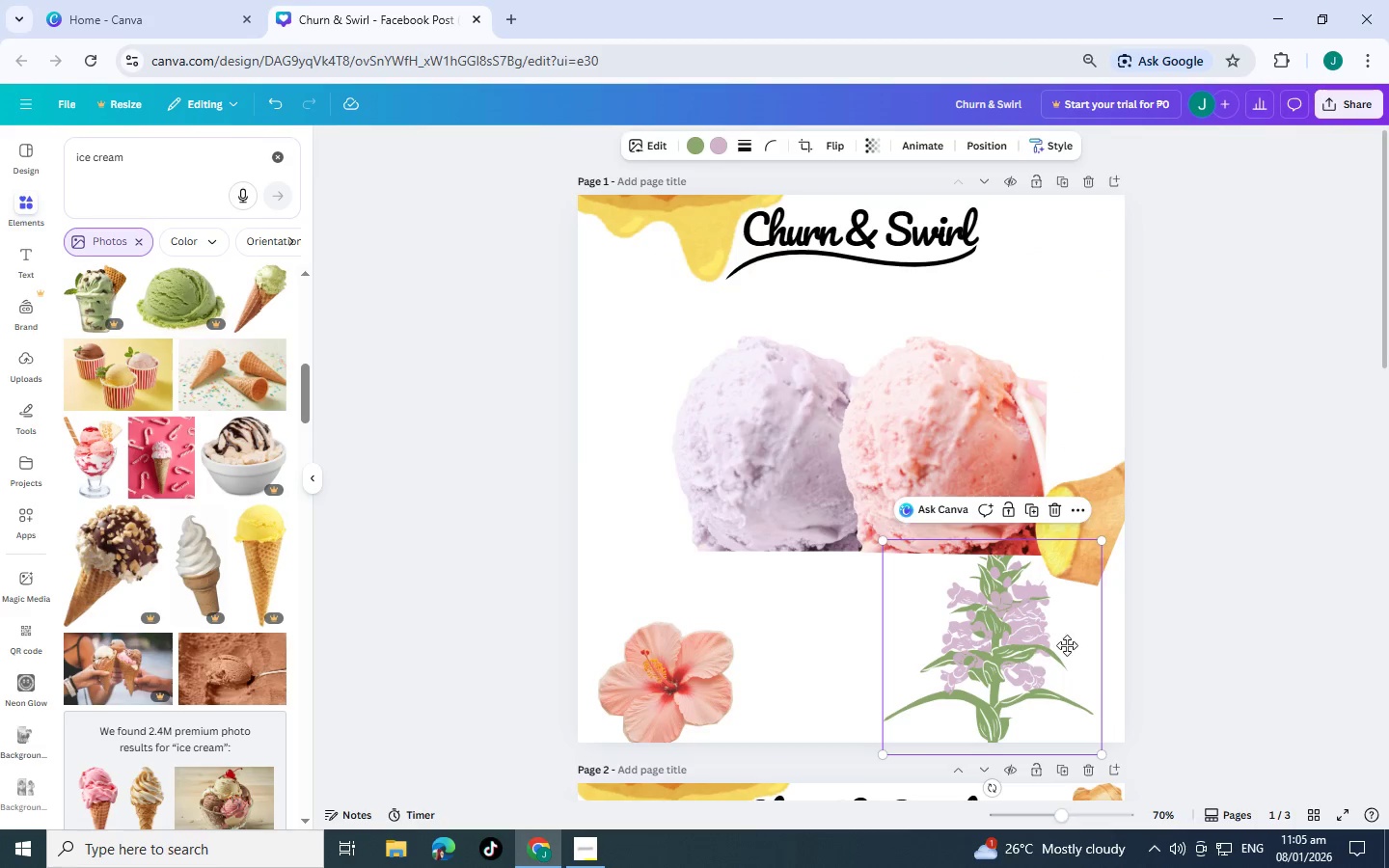 
left_click_drag(start_coordinate=[1020, 660], to_coordinate=[1097, 338])
 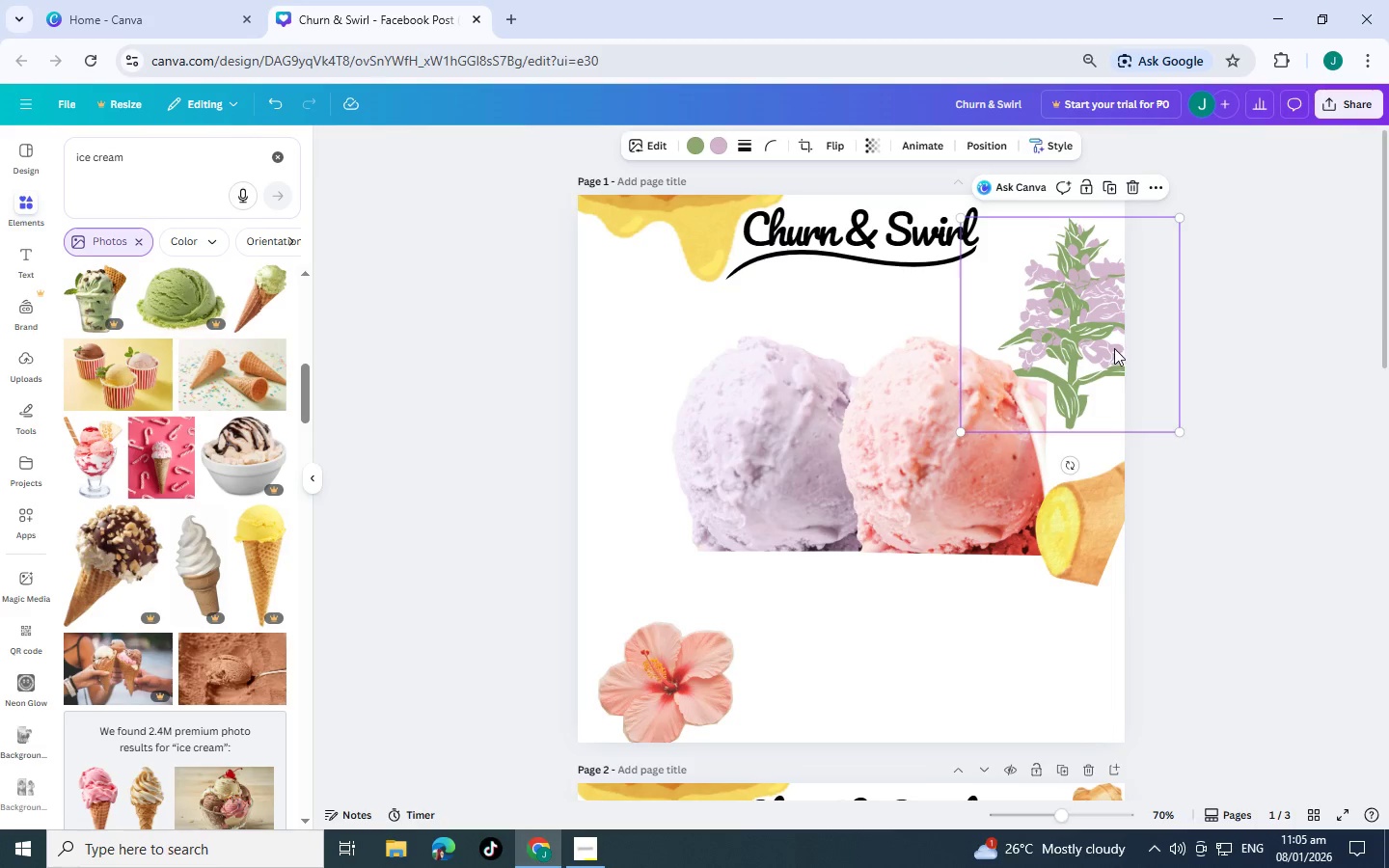 
left_click_drag(start_coordinate=[1114, 348], to_coordinate=[1109, 472])
 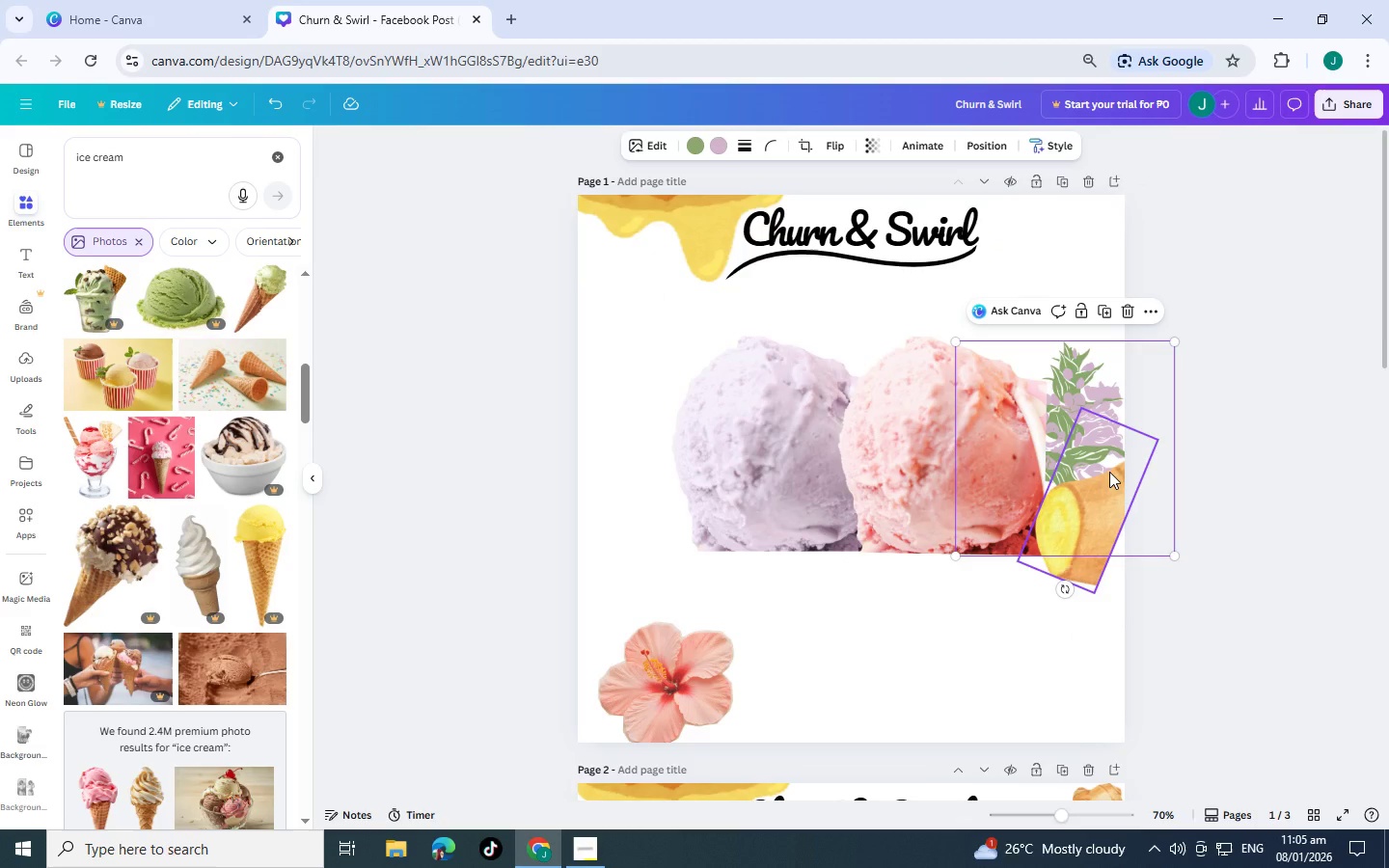 
key(Control+BracketRight)
 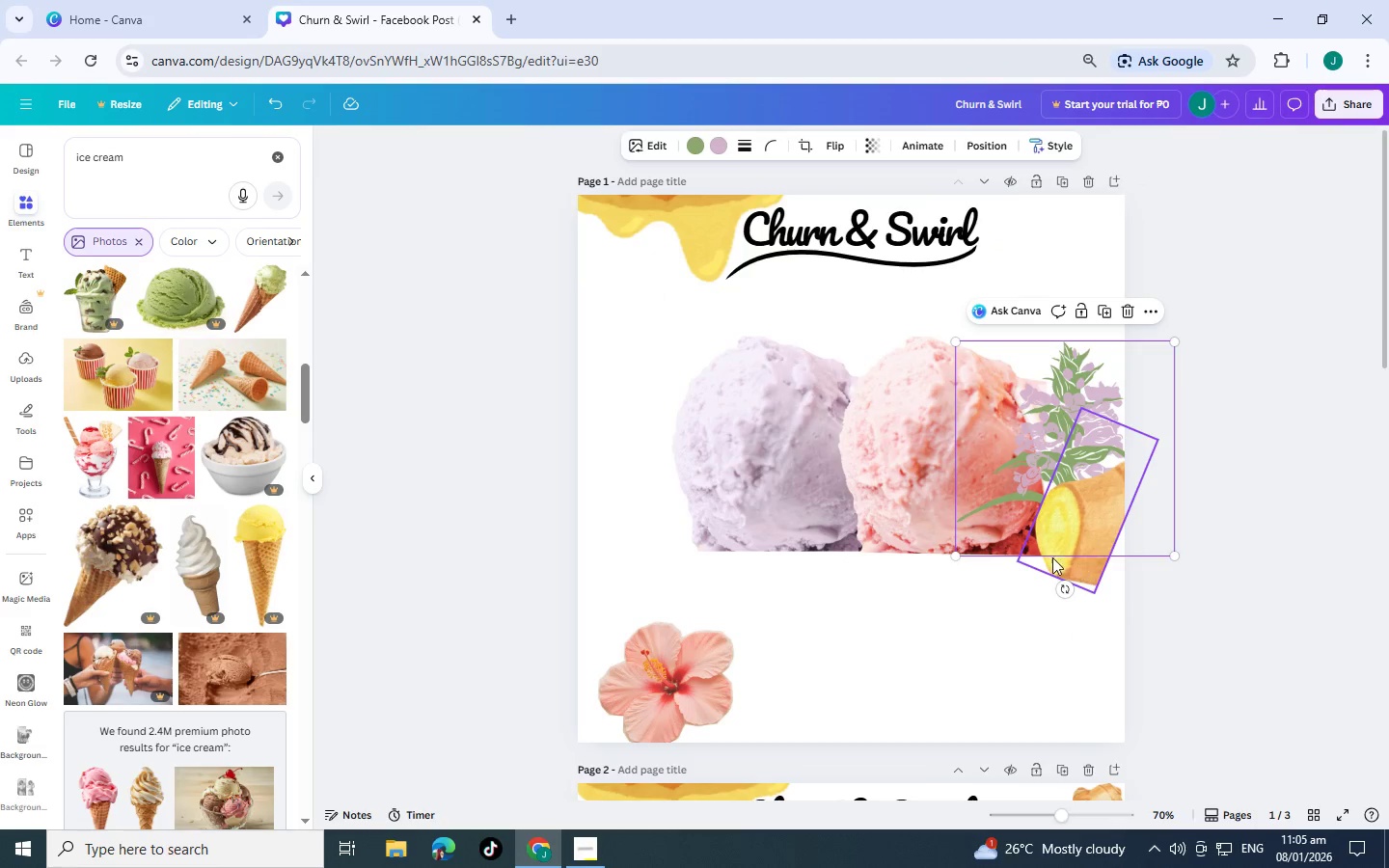 
left_click_drag(start_coordinate=[1070, 594], to_coordinate=[1174, 586])
 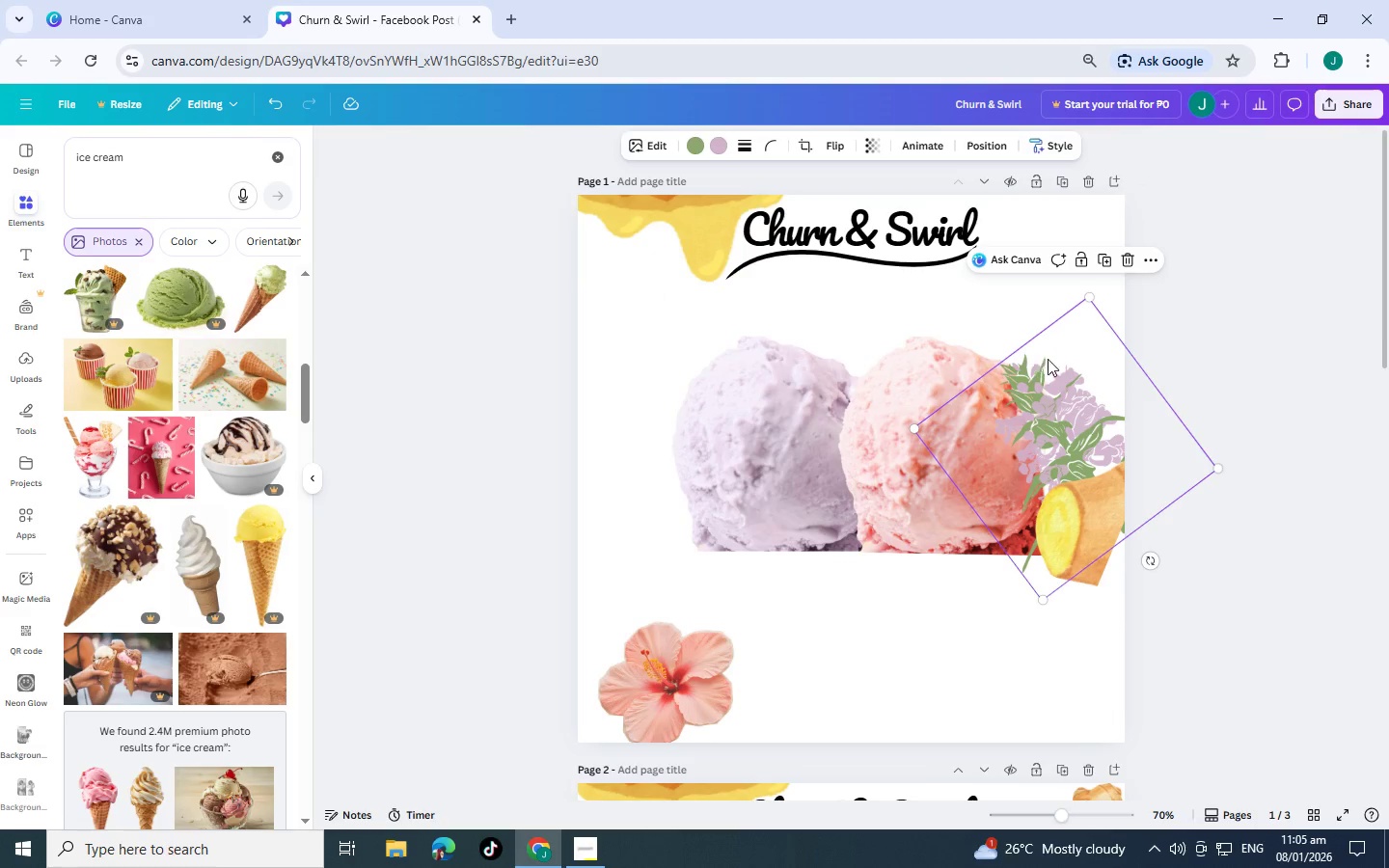 
left_click_drag(start_coordinate=[1070, 381], to_coordinate=[1081, 378])
 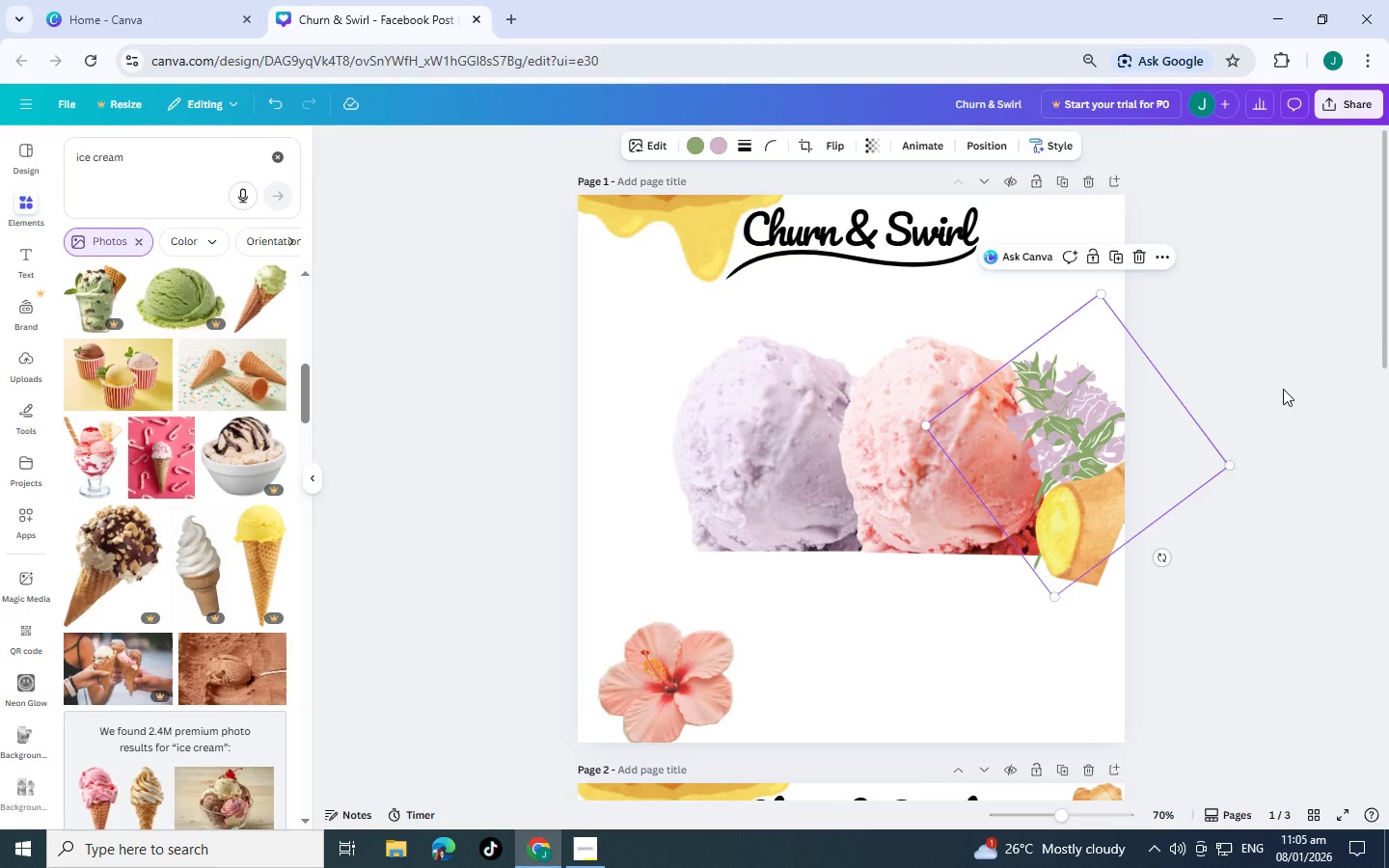 
left_click([1283, 389])
 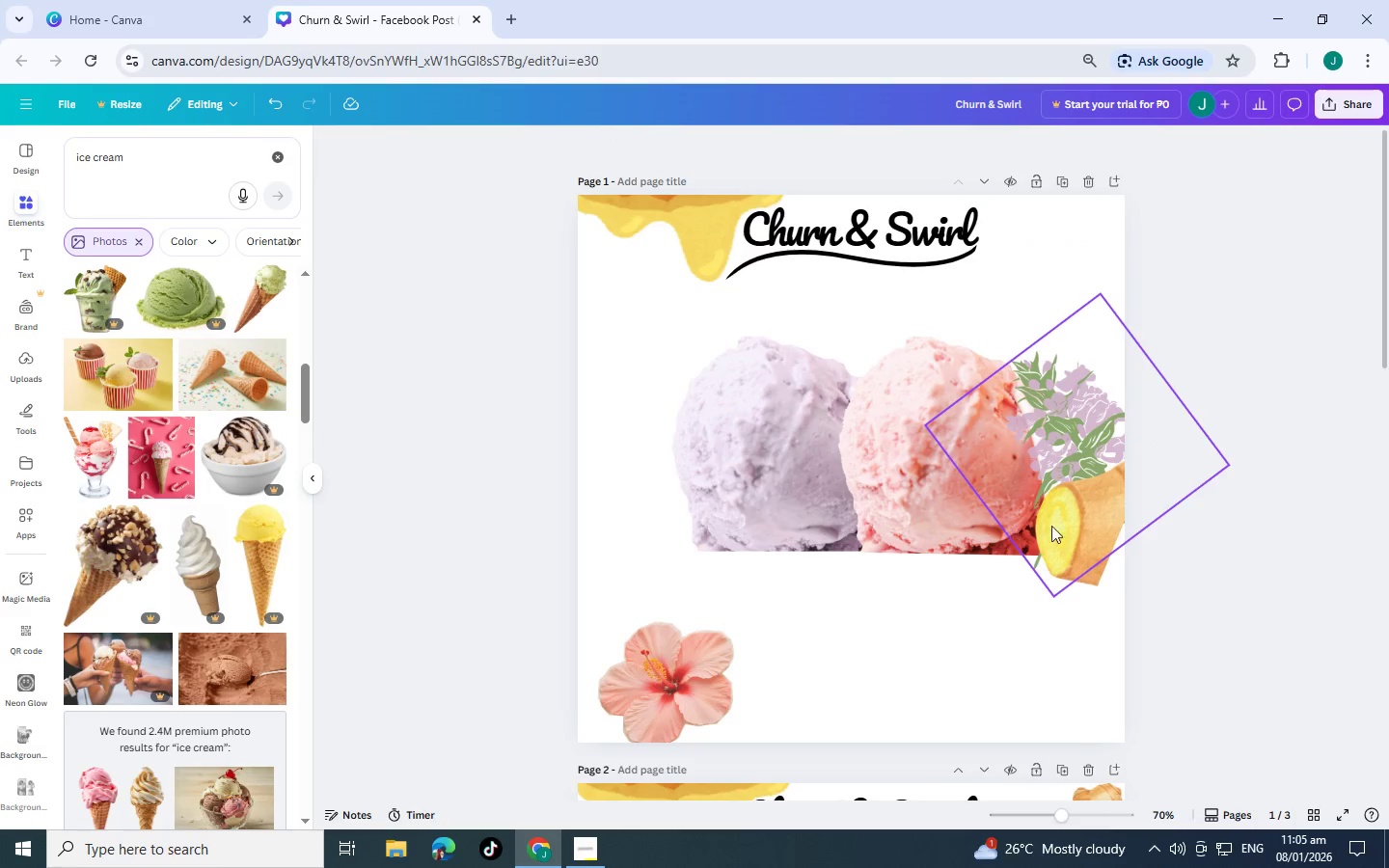 
left_click([1089, 525])
 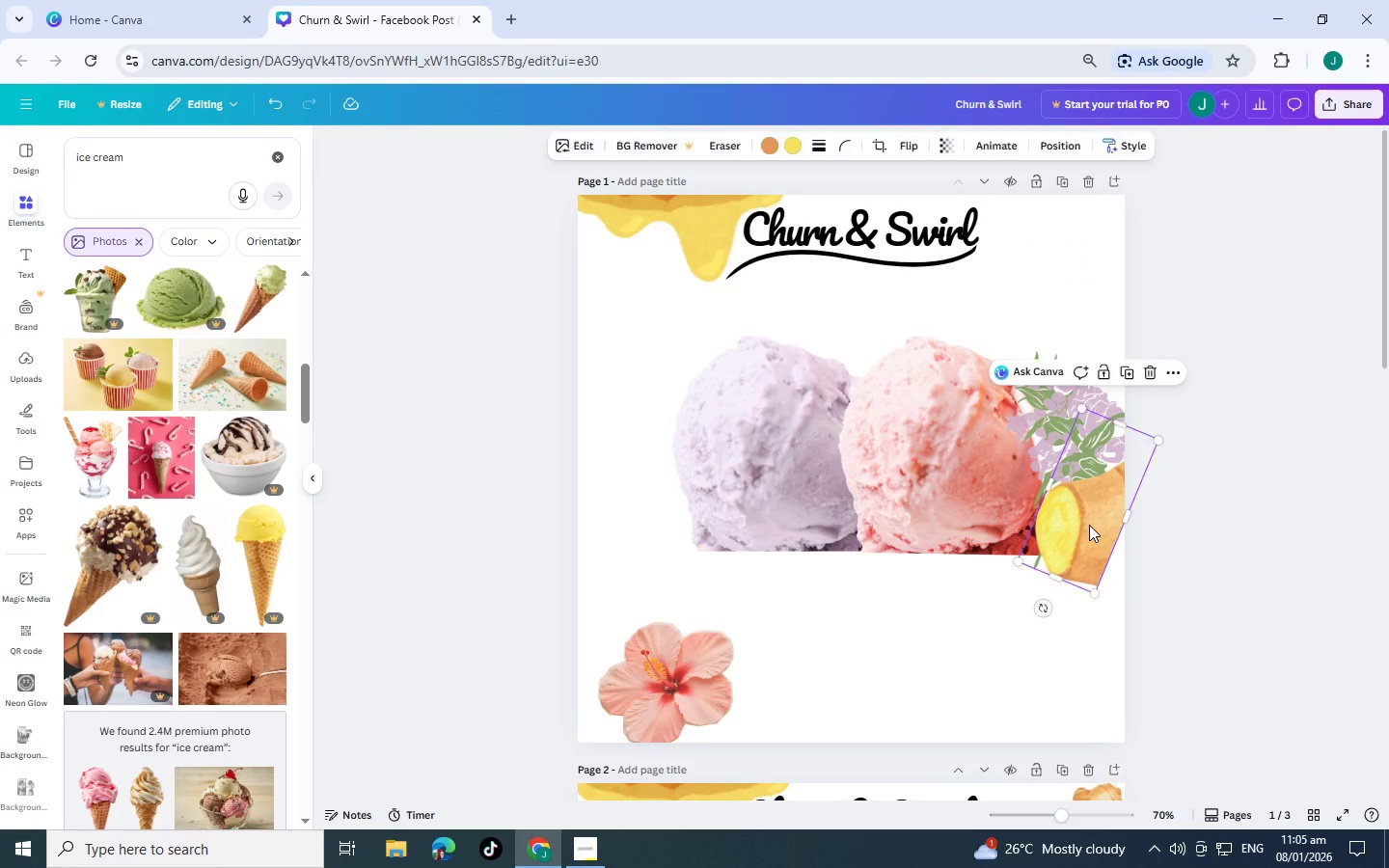 
key(Control+C)
 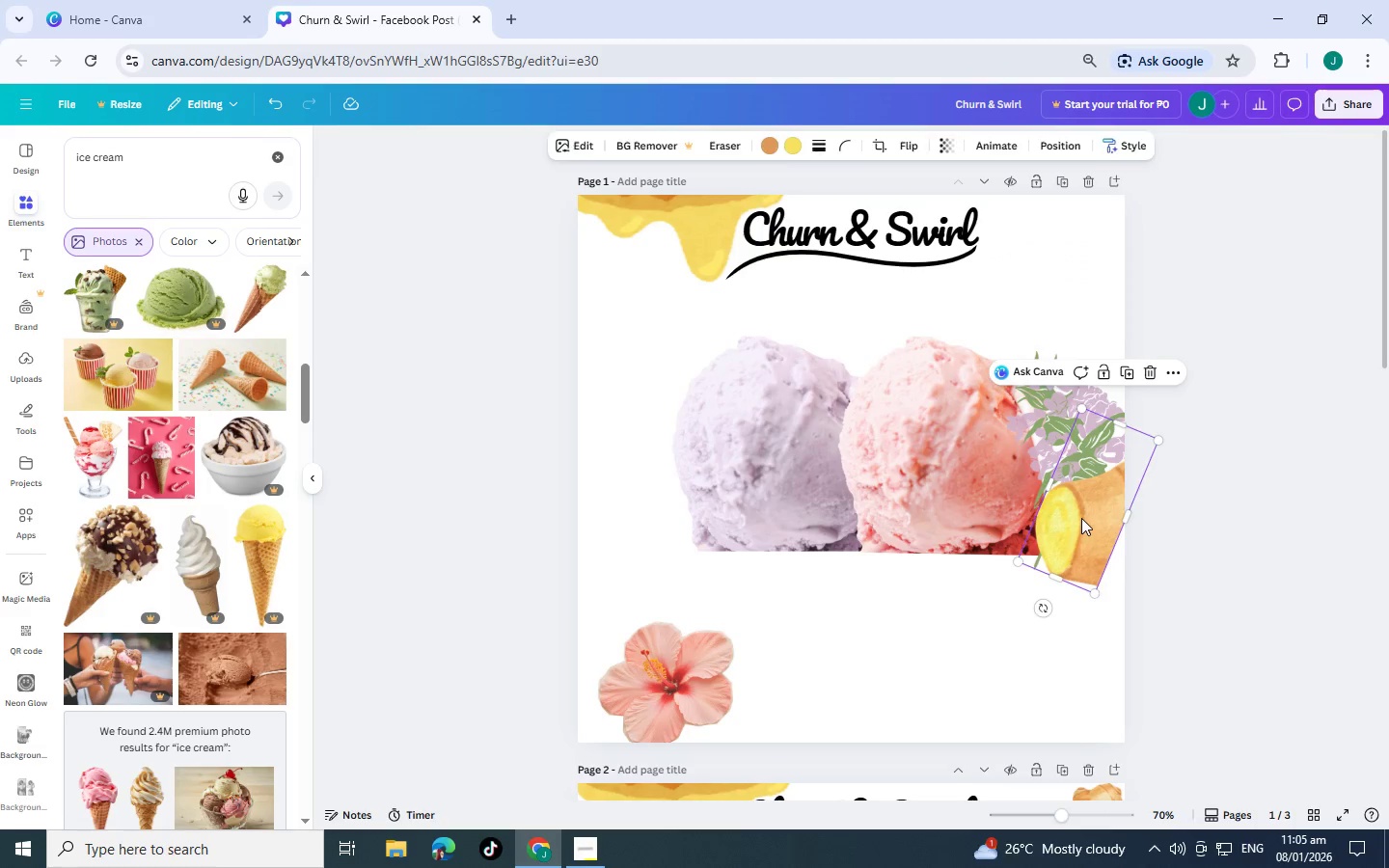 
key(Control+V)
 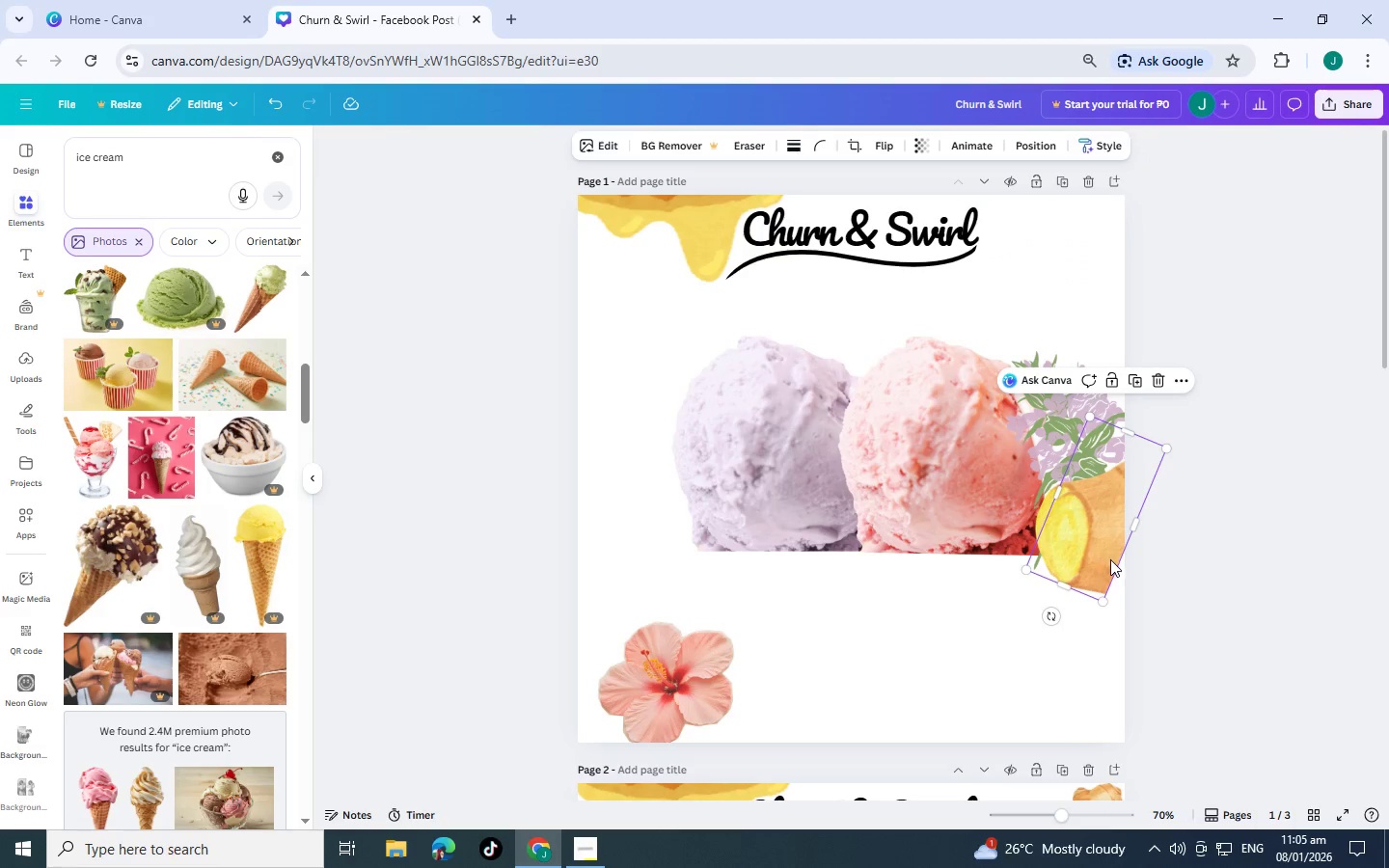 
left_click_drag(start_coordinate=[1110, 560], to_coordinate=[1144, 574])
 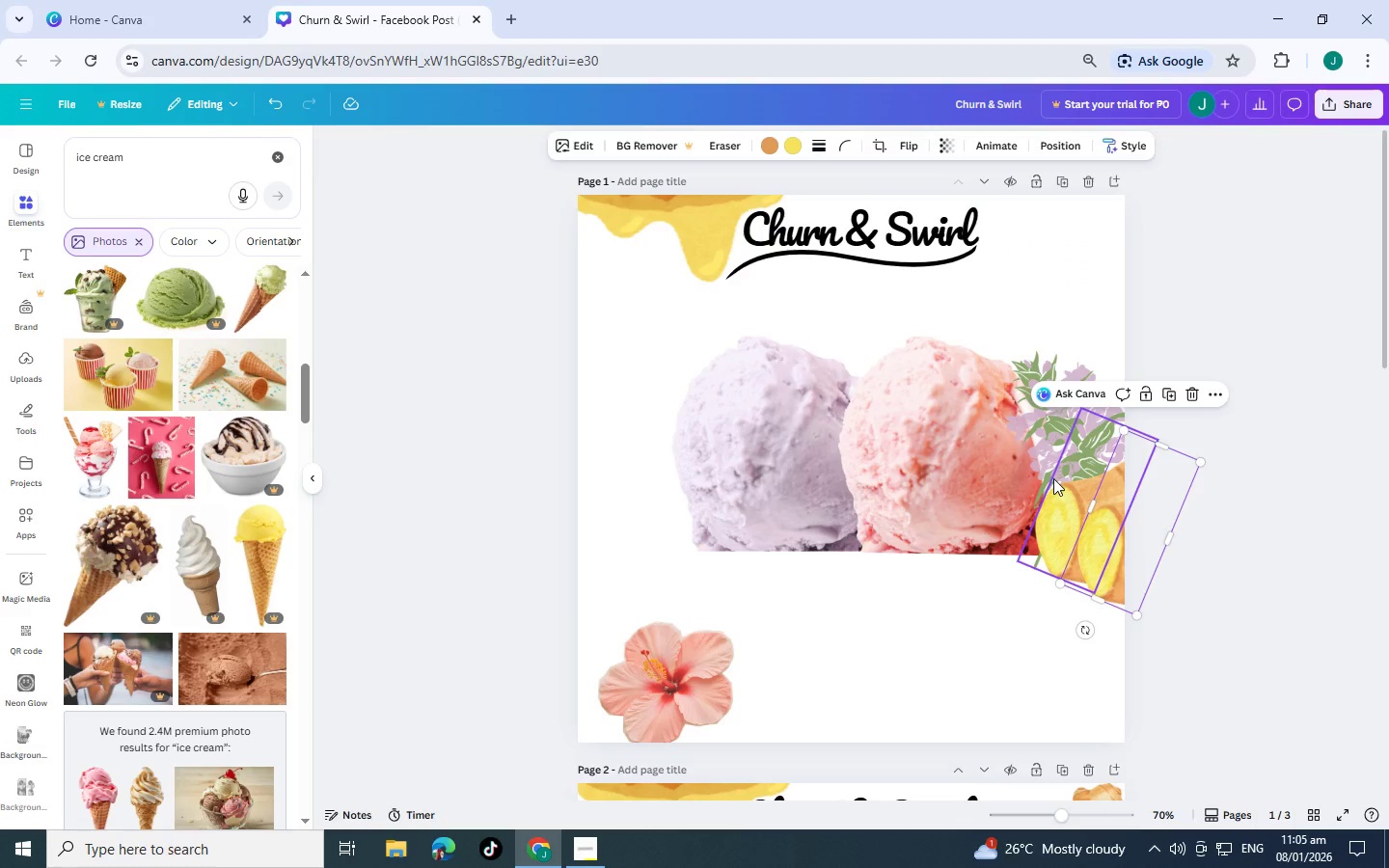 
left_click([1053, 478])
 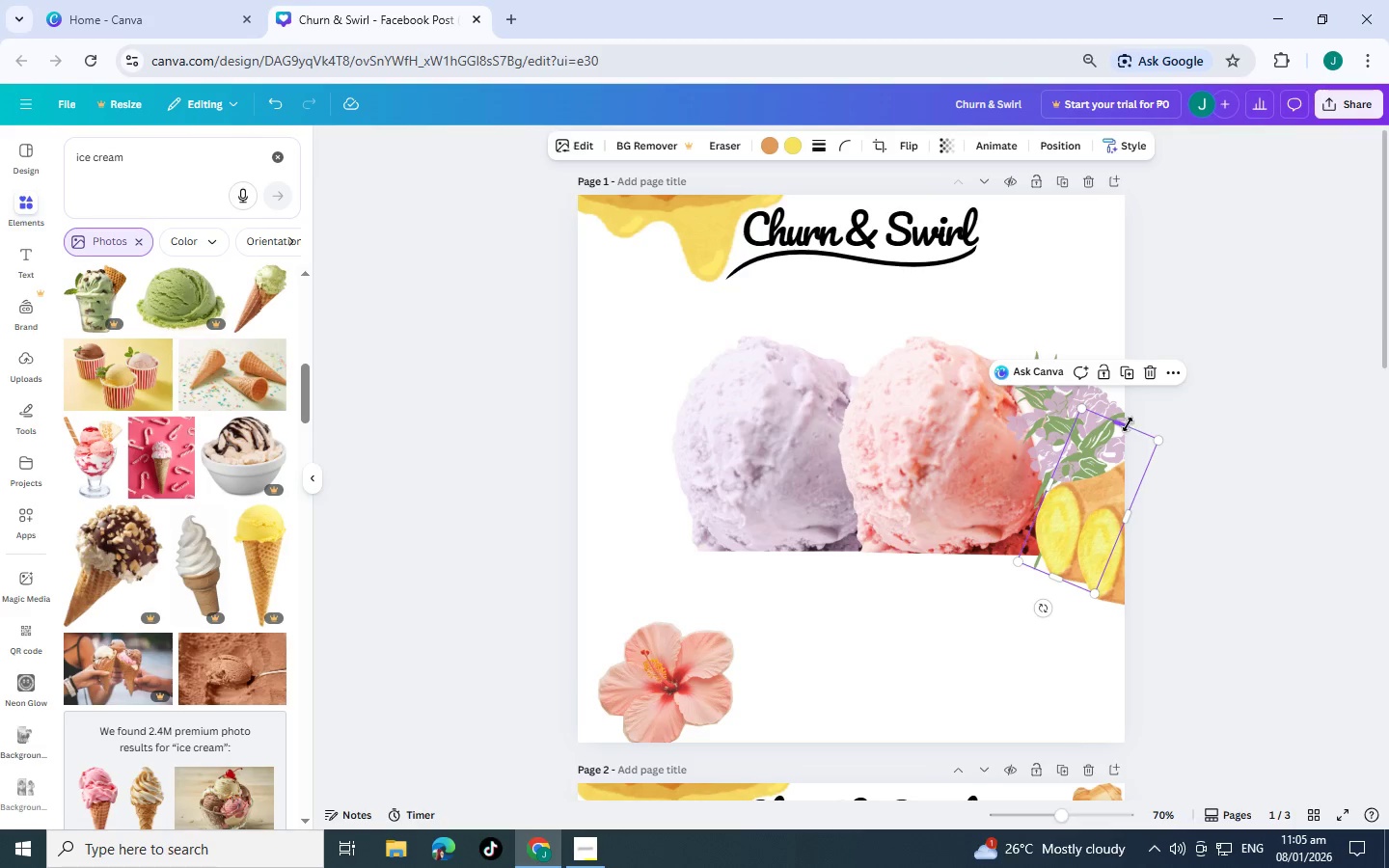 
left_click_drag(start_coordinate=[1128, 424], to_coordinate=[1108, 488])
 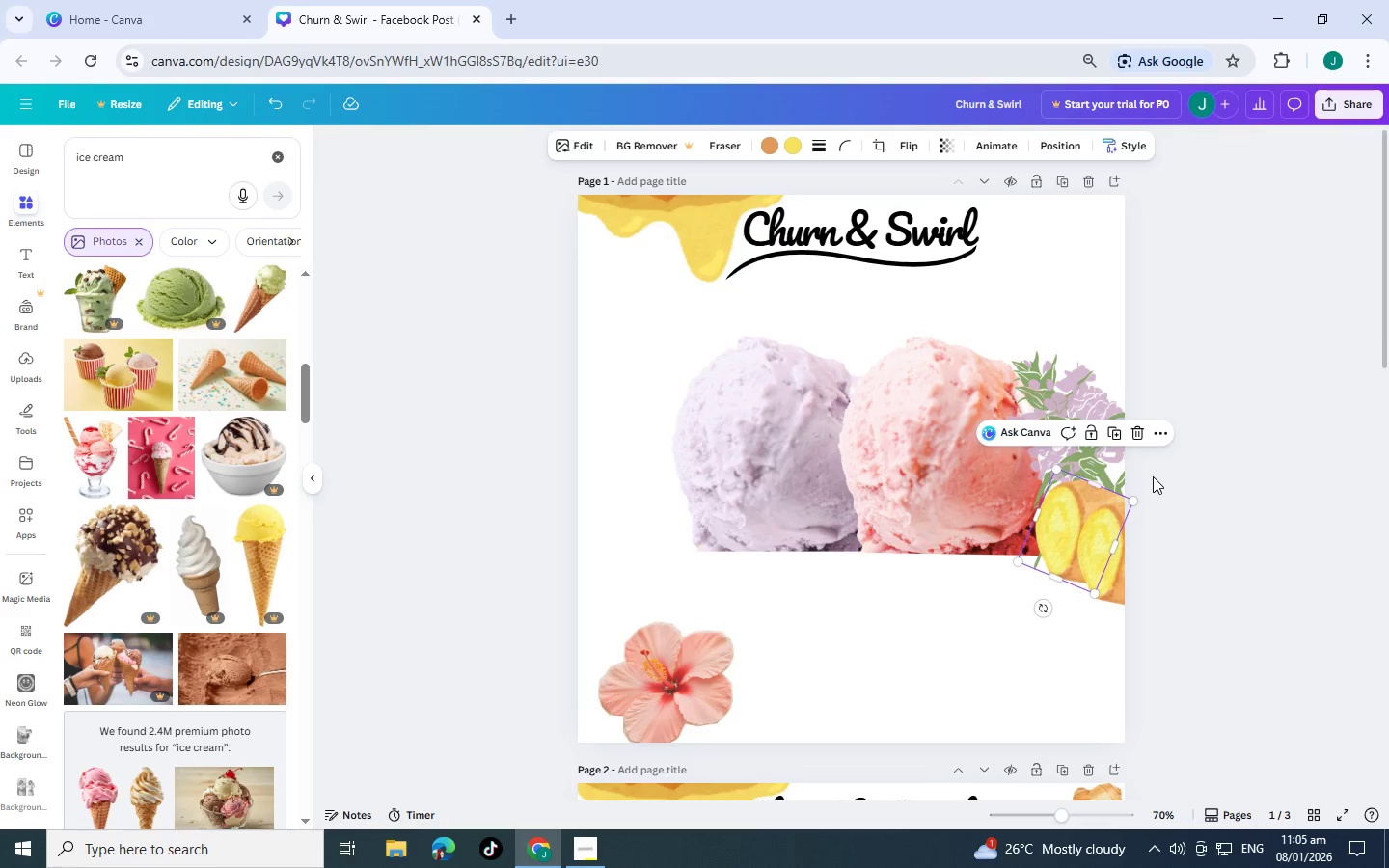 
left_click([1153, 476])
 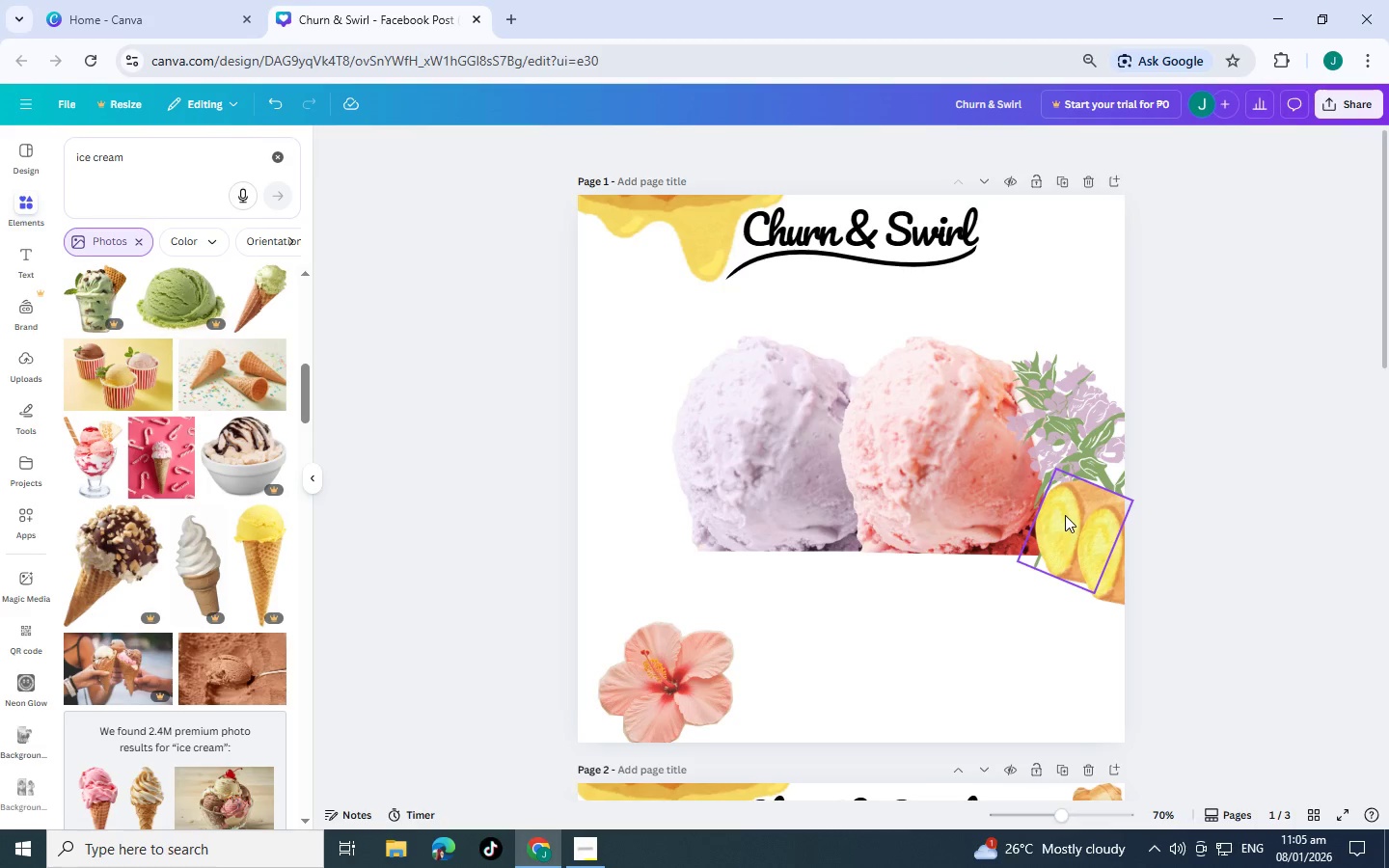 
left_click_drag(start_coordinate=[1065, 515], to_coordinate=[1073, 515])
 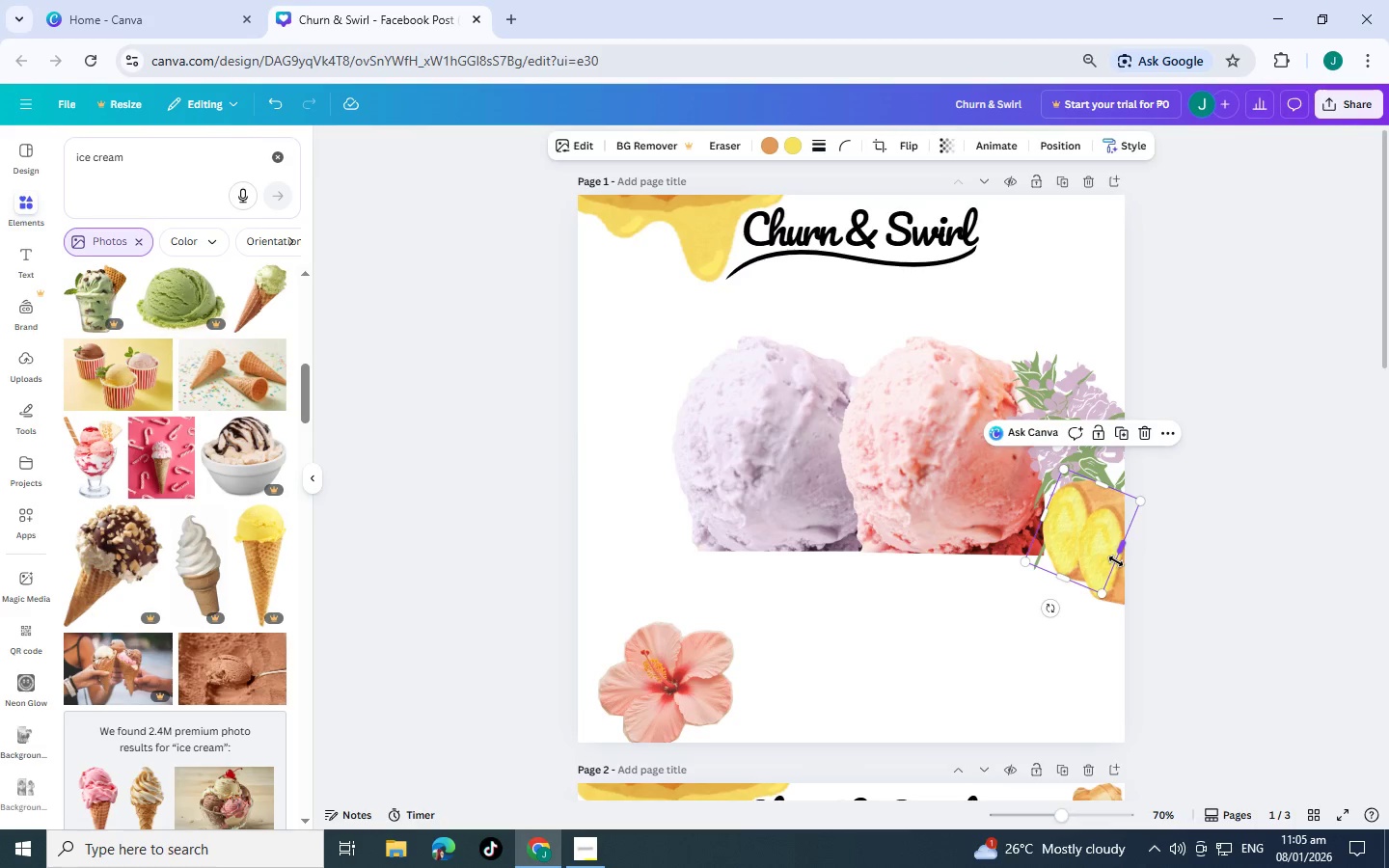 
key(Control+C)
 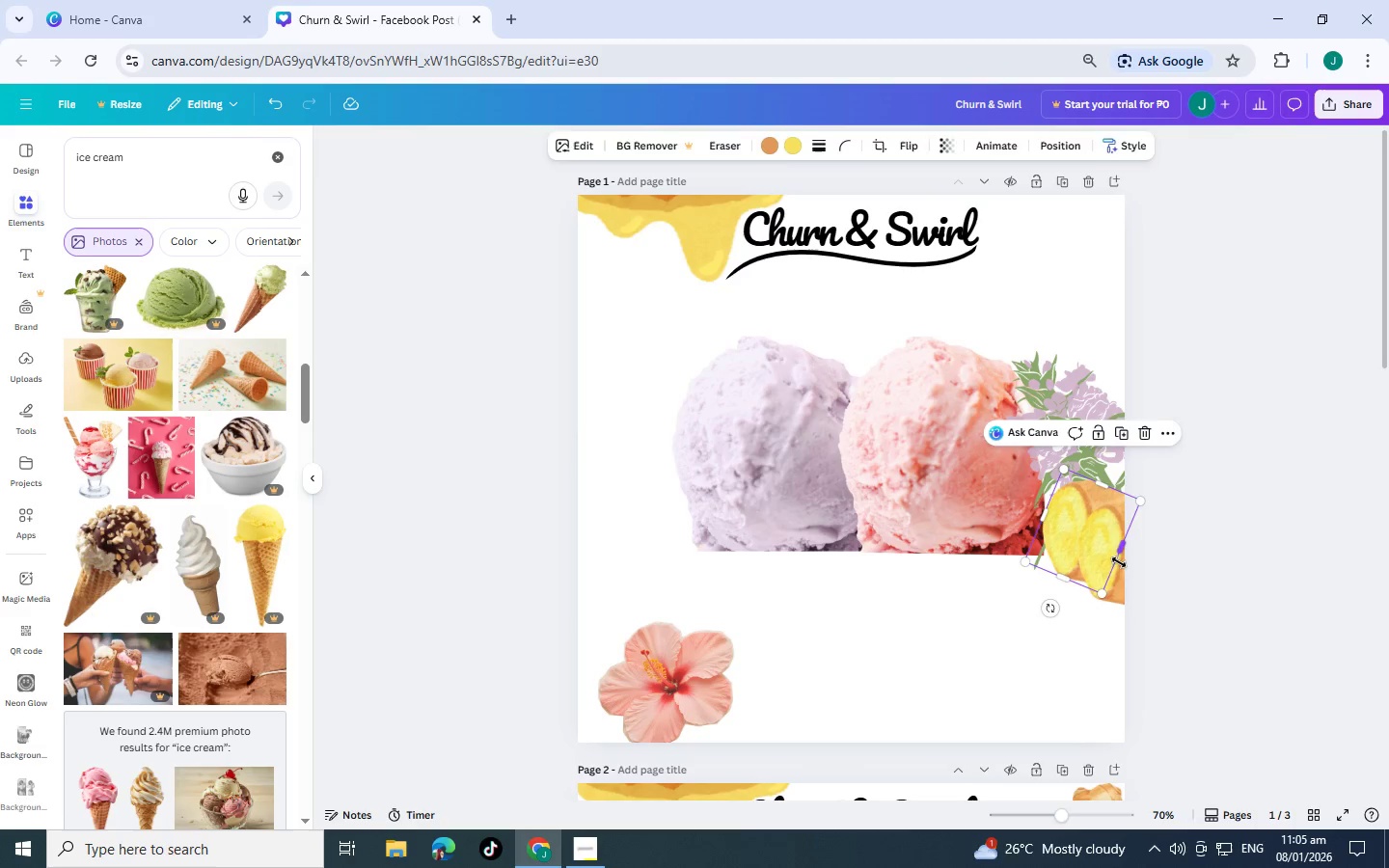 
key(Control+V)
 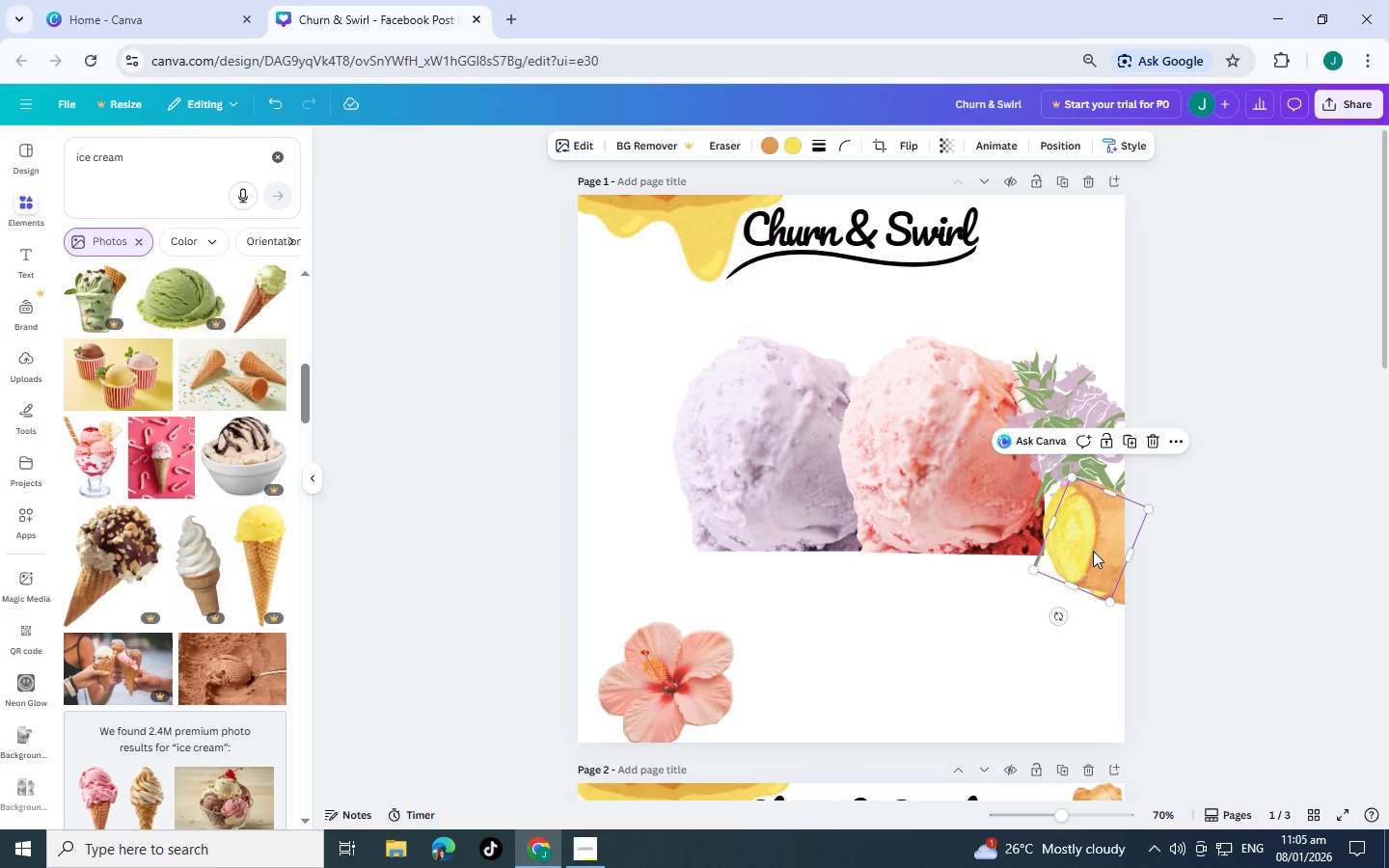 
left_click_drag(start_coordinate=[1093, 551], to_coordinate=[1122, 484])
 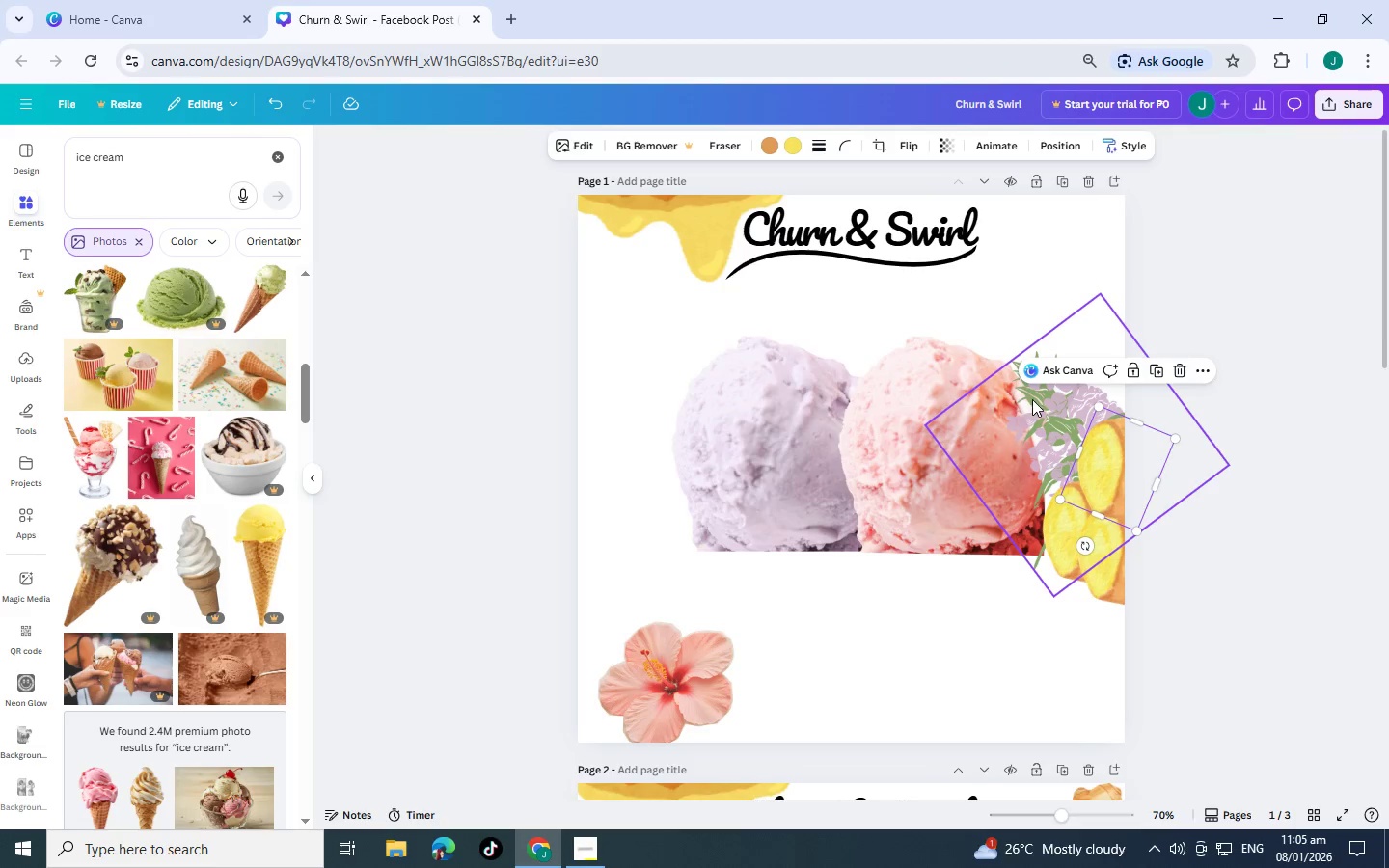 
left_click([1033, 399])
 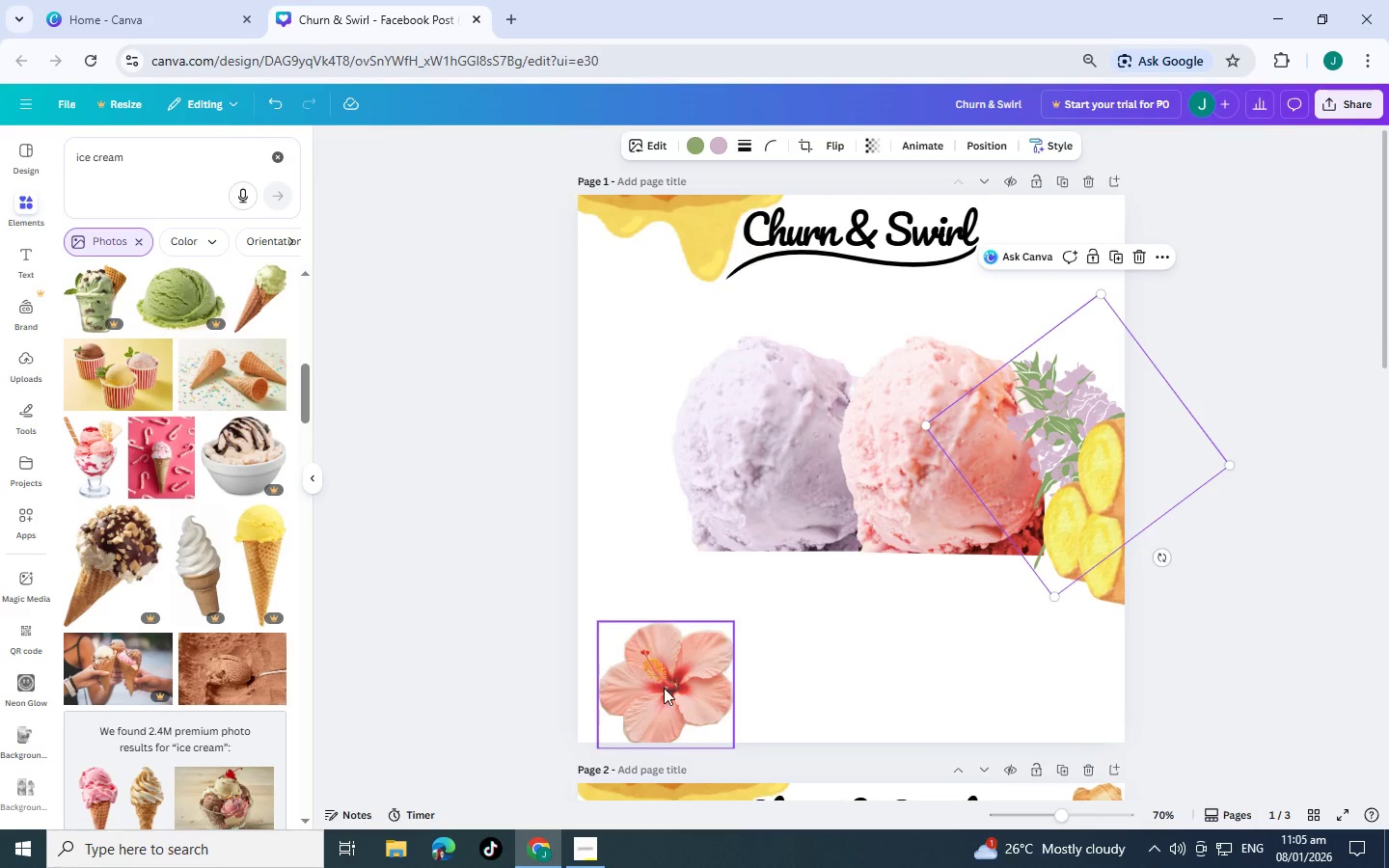 
left_click_drag(start_coordinate=[665, 688], to_coordinate=[1097, 387])
 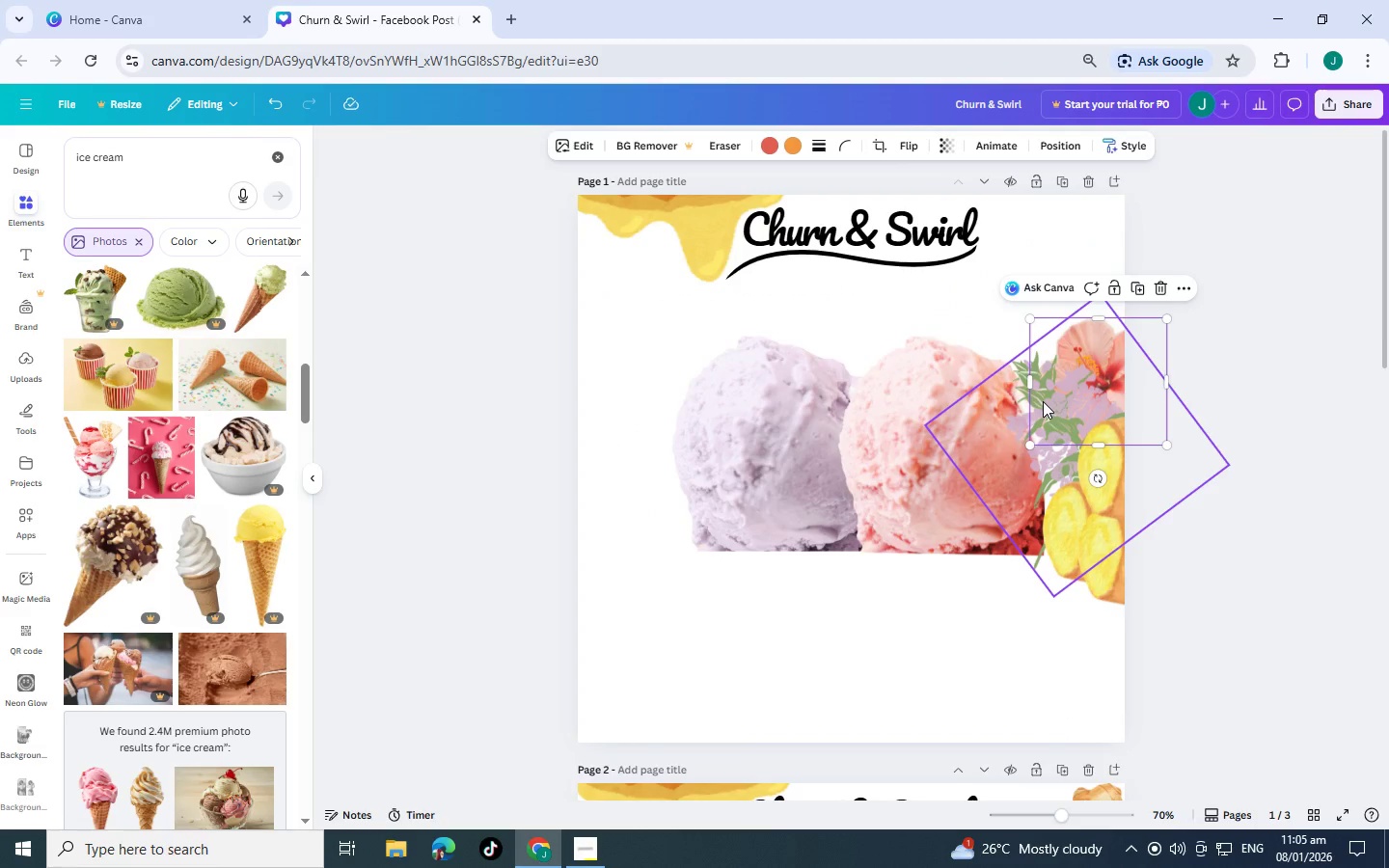 
left_click_drag(start_coordinate=[1043, 401], to_coordinate=[1010, 394])
 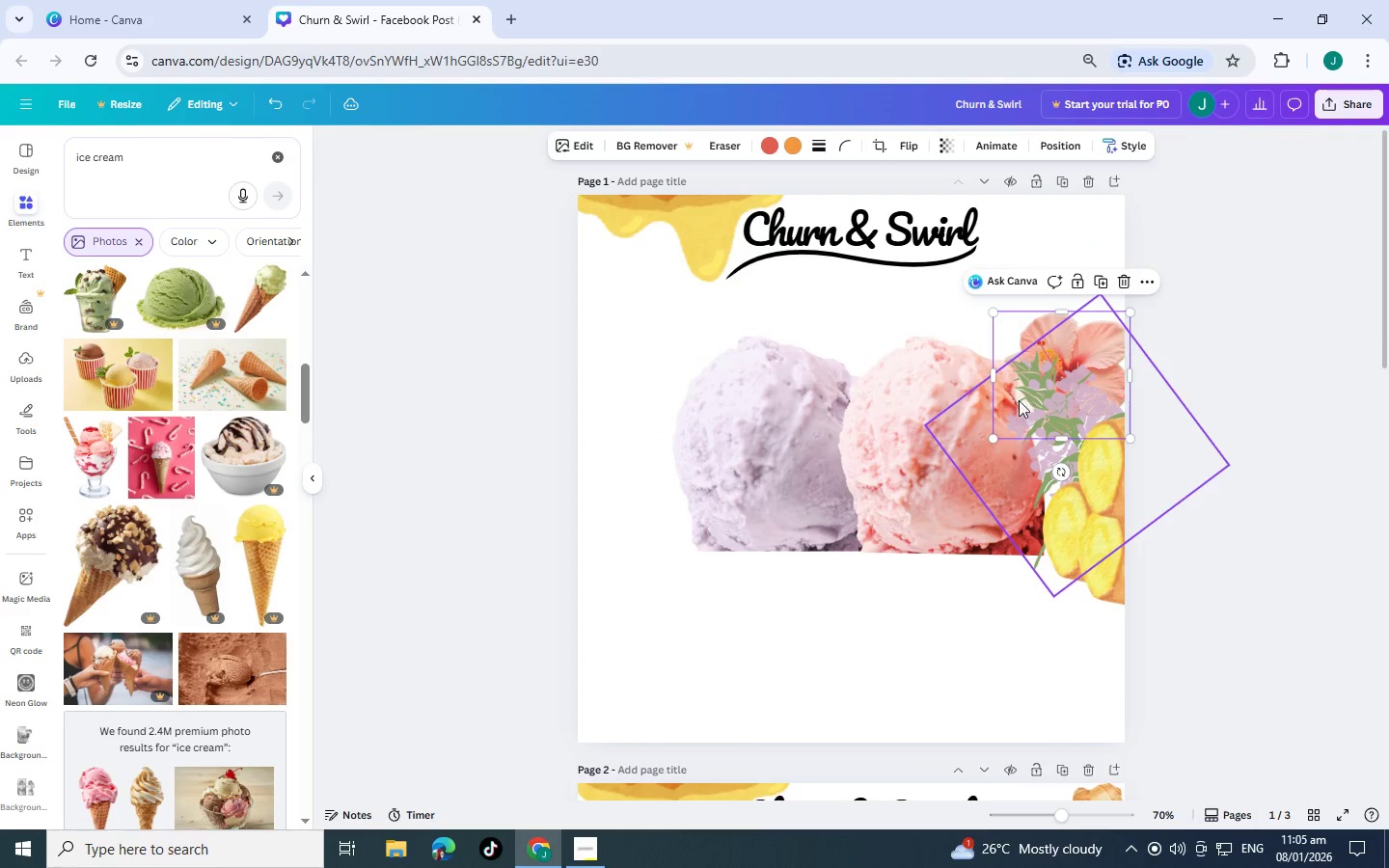 
left_click([1020, 401])
 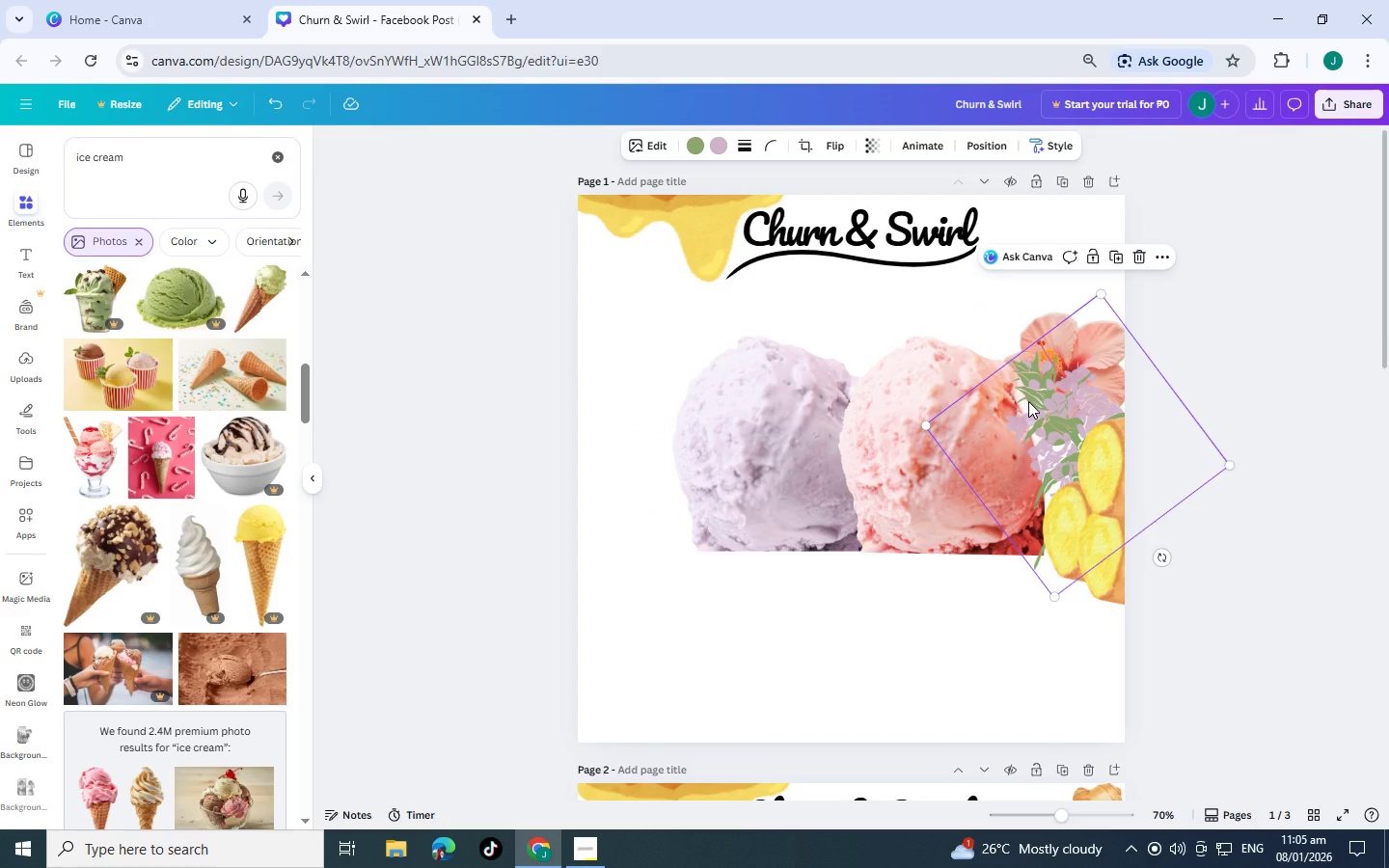 
left_click_drag(start_coordinate=[1028, 401], to_coordinate=[568, 398])
 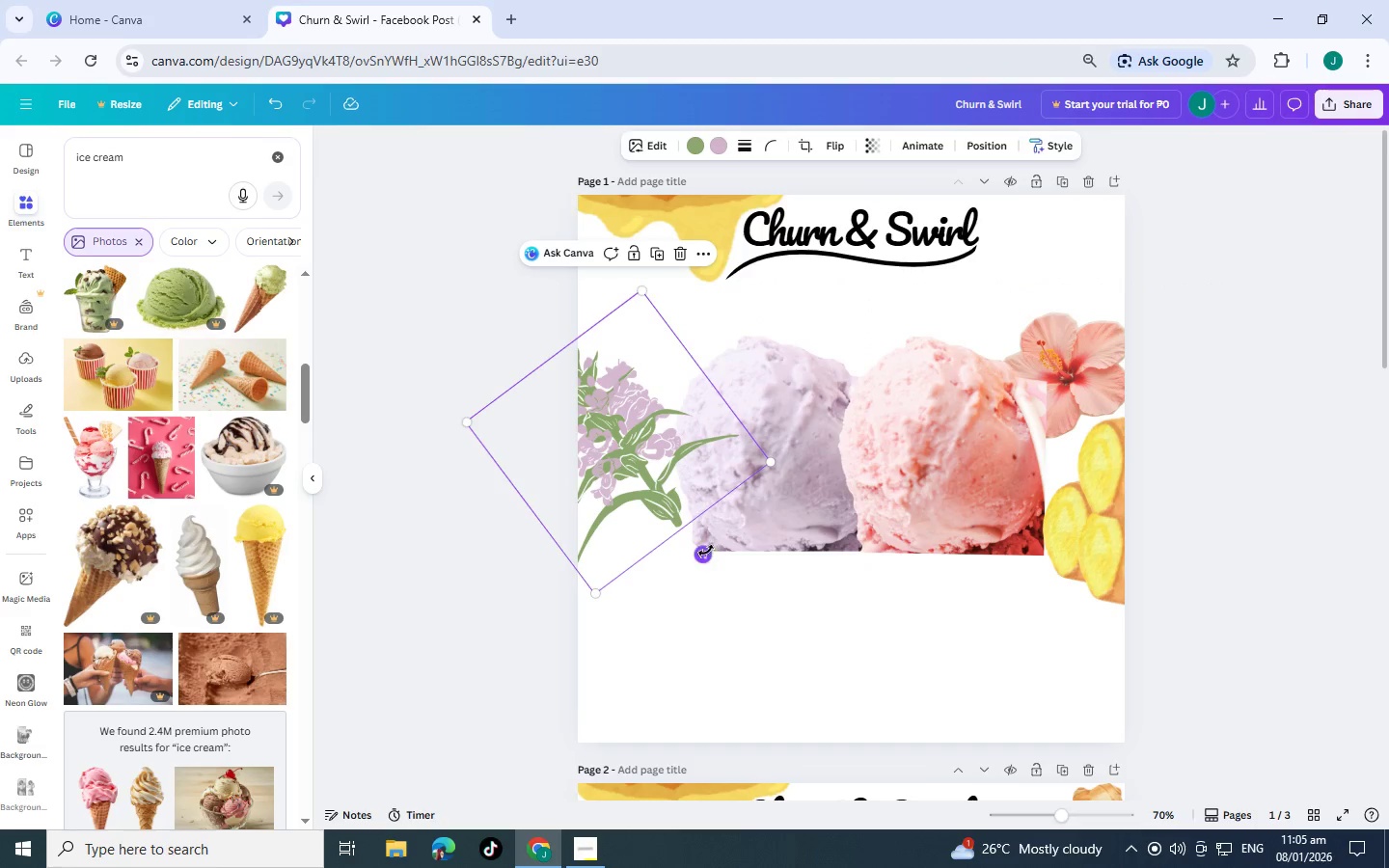 
left_click_drag(start_coordinate=[698, 552], to_coordinate=[531, 572])
 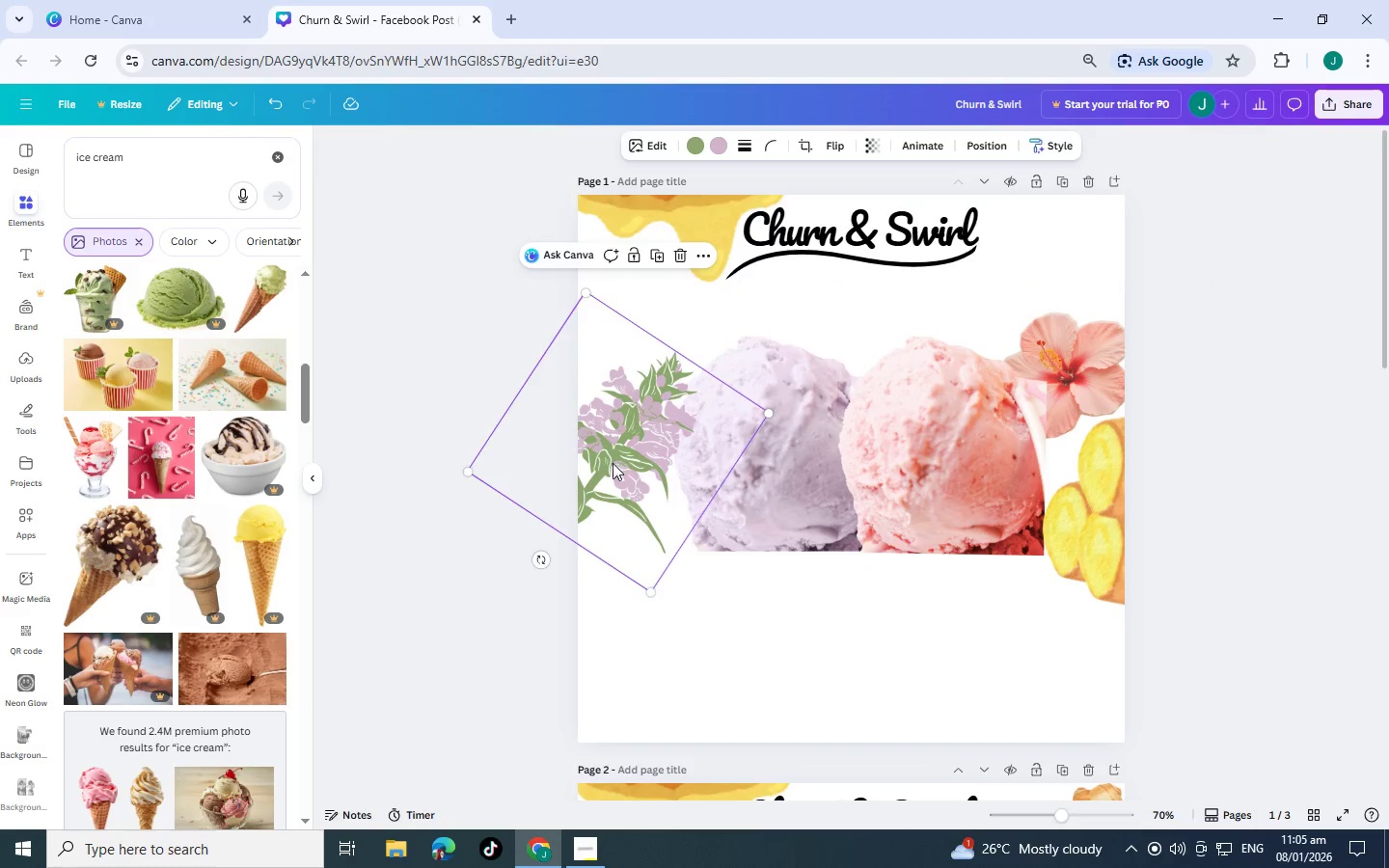 
left_click_drag(start_coordinate=[614, 459], to_coordinate=[599, 444])
 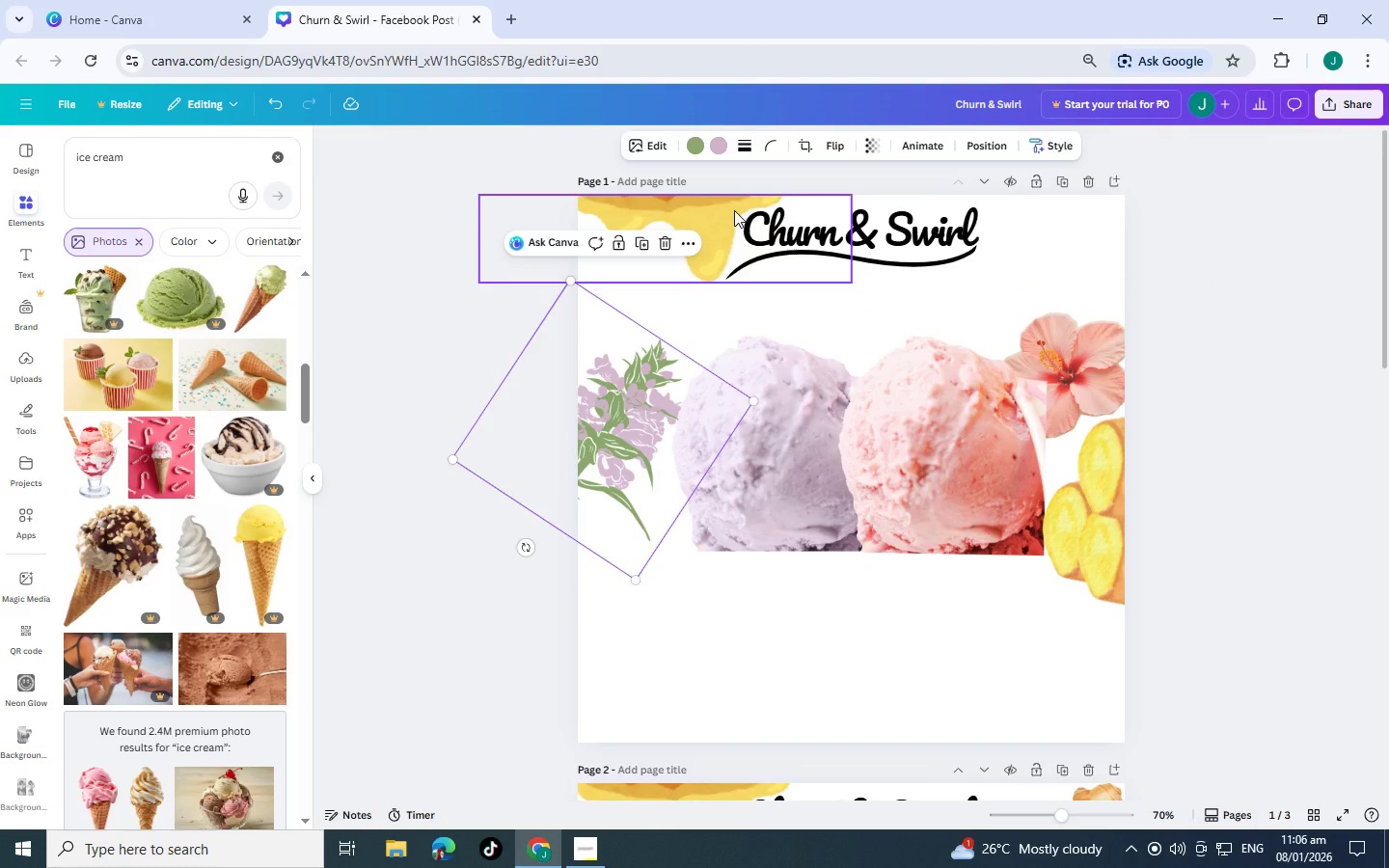 
left_click([734, 210])
 